 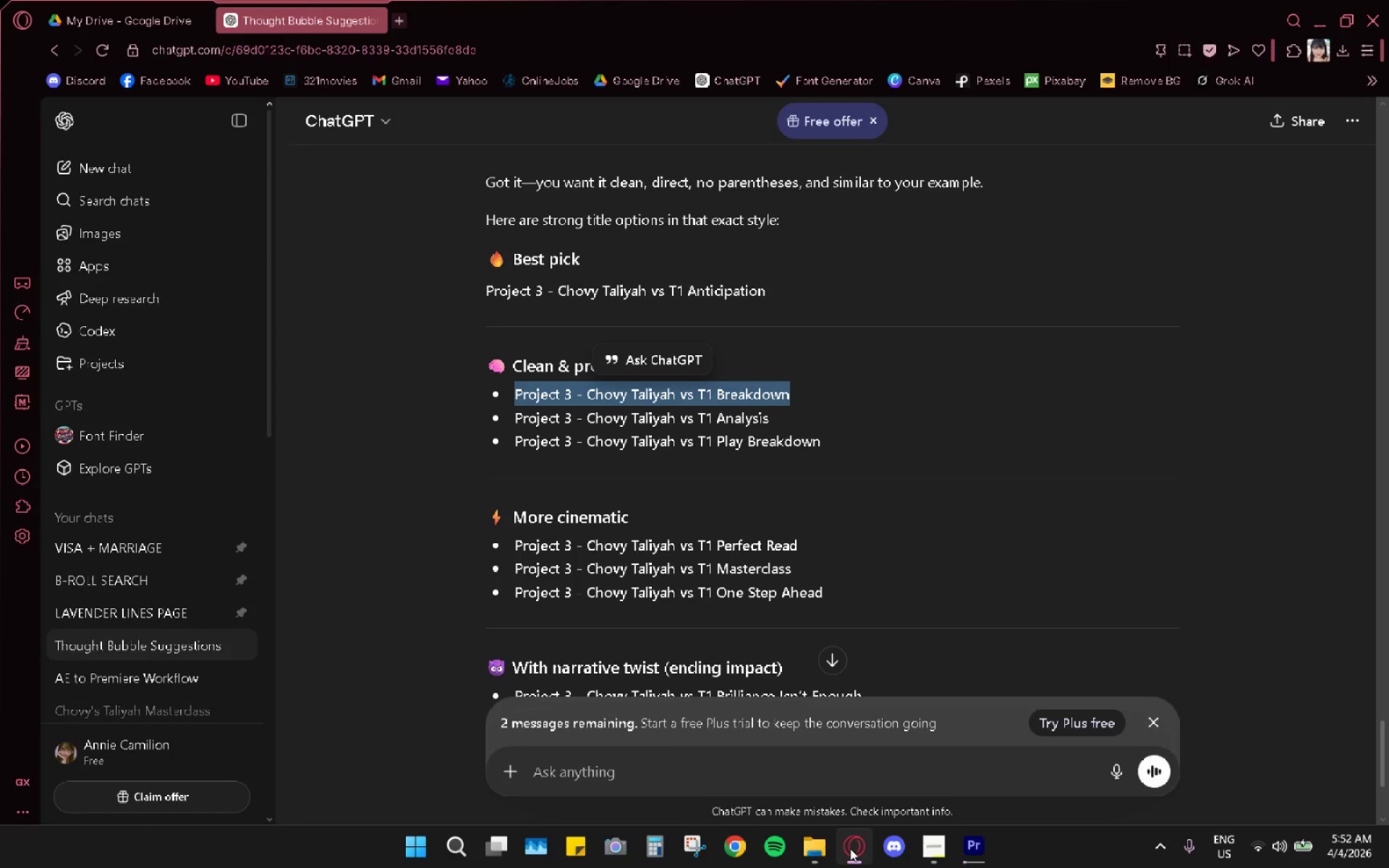 
left_click([145, 13])
 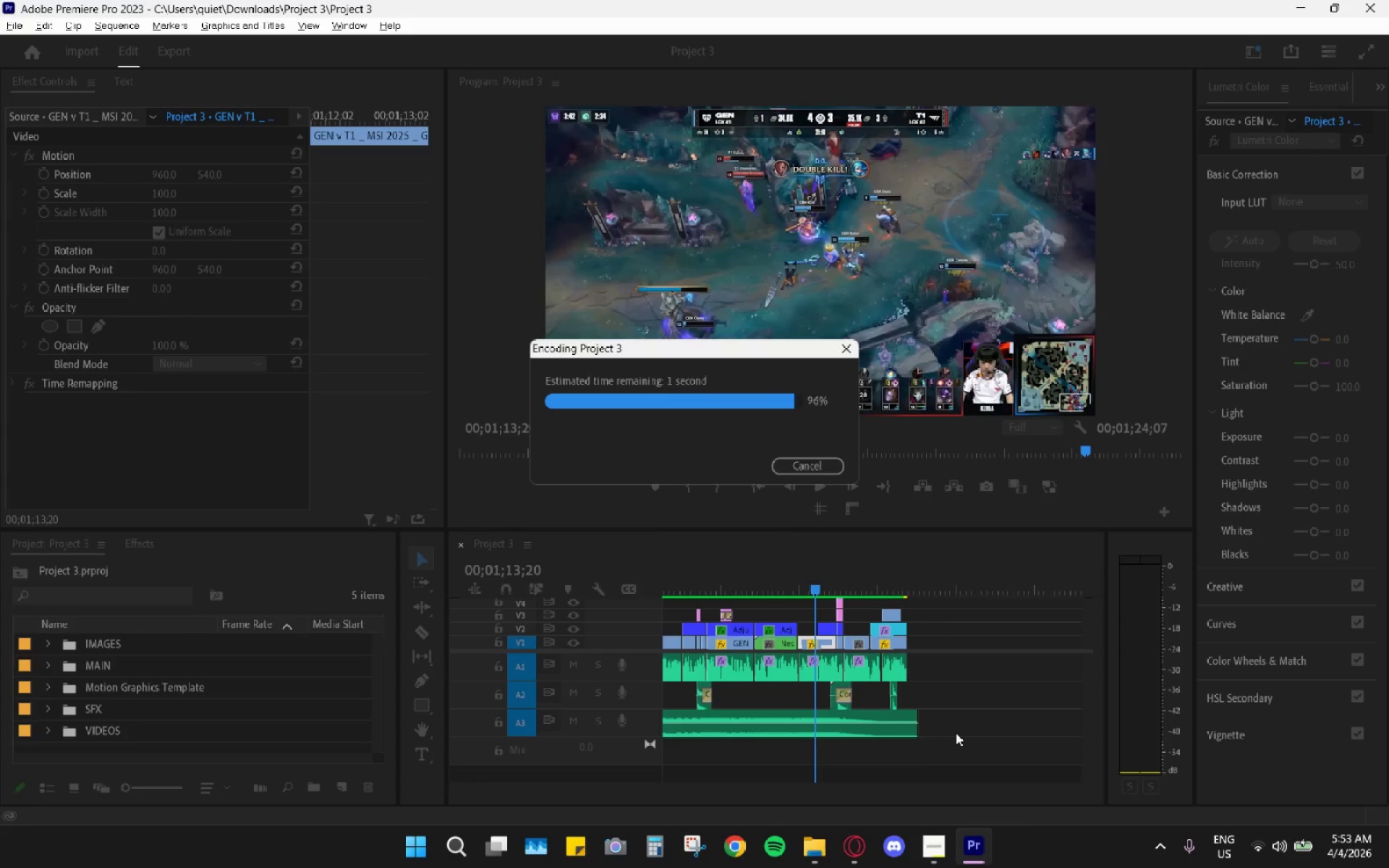 
wait(25.98)
 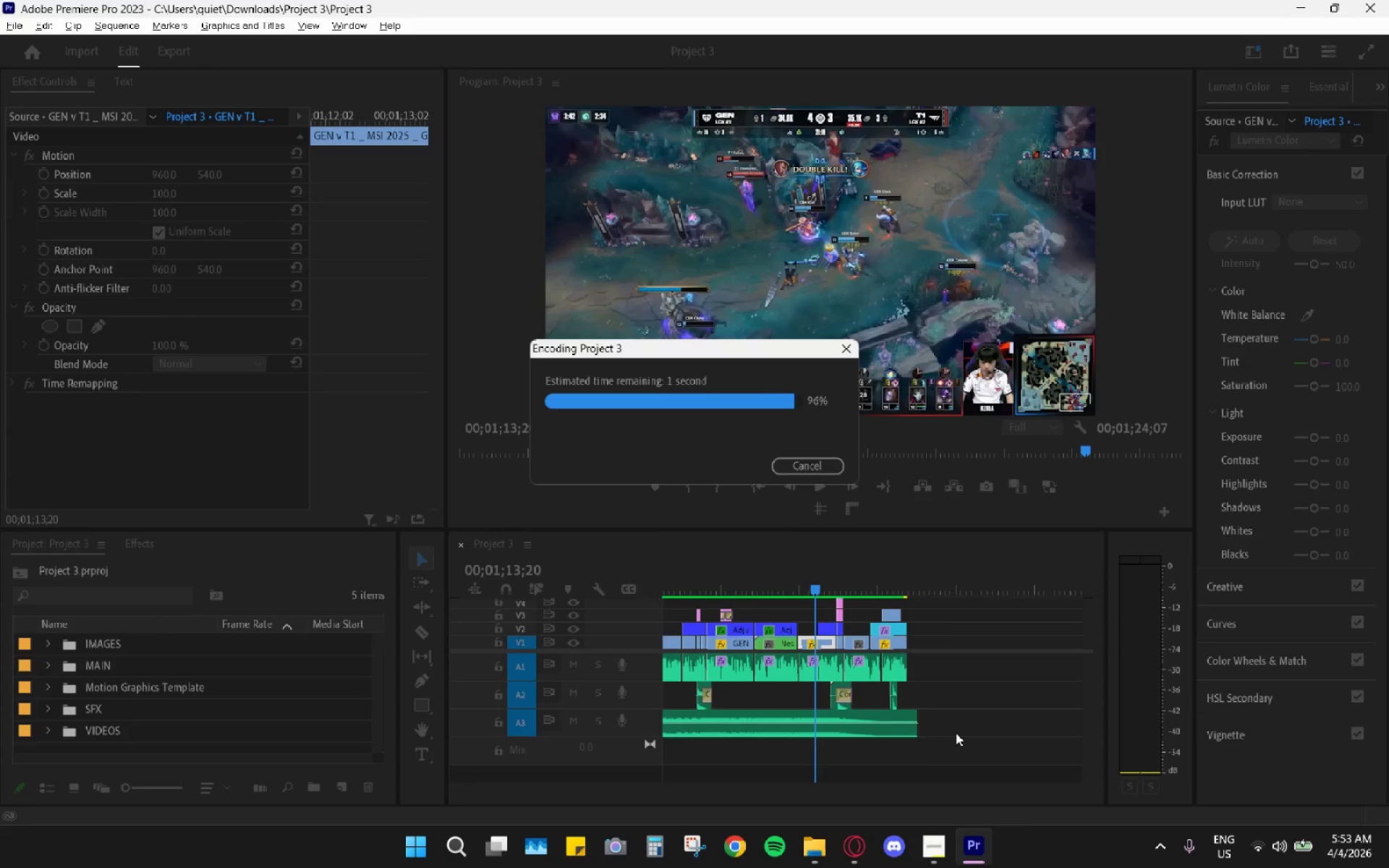 
left_click([1369, 5])
 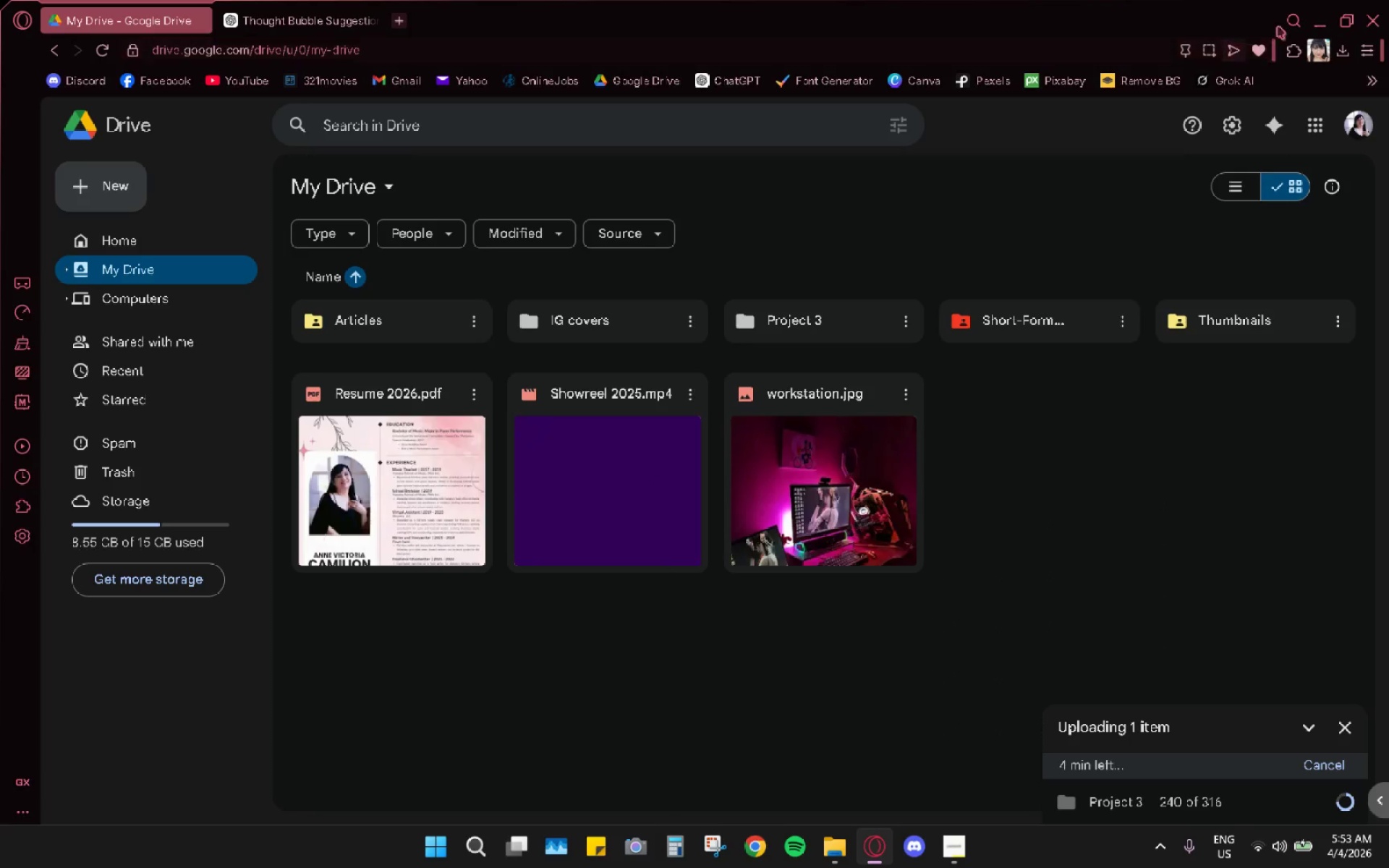 
left_click([1315, 17])
 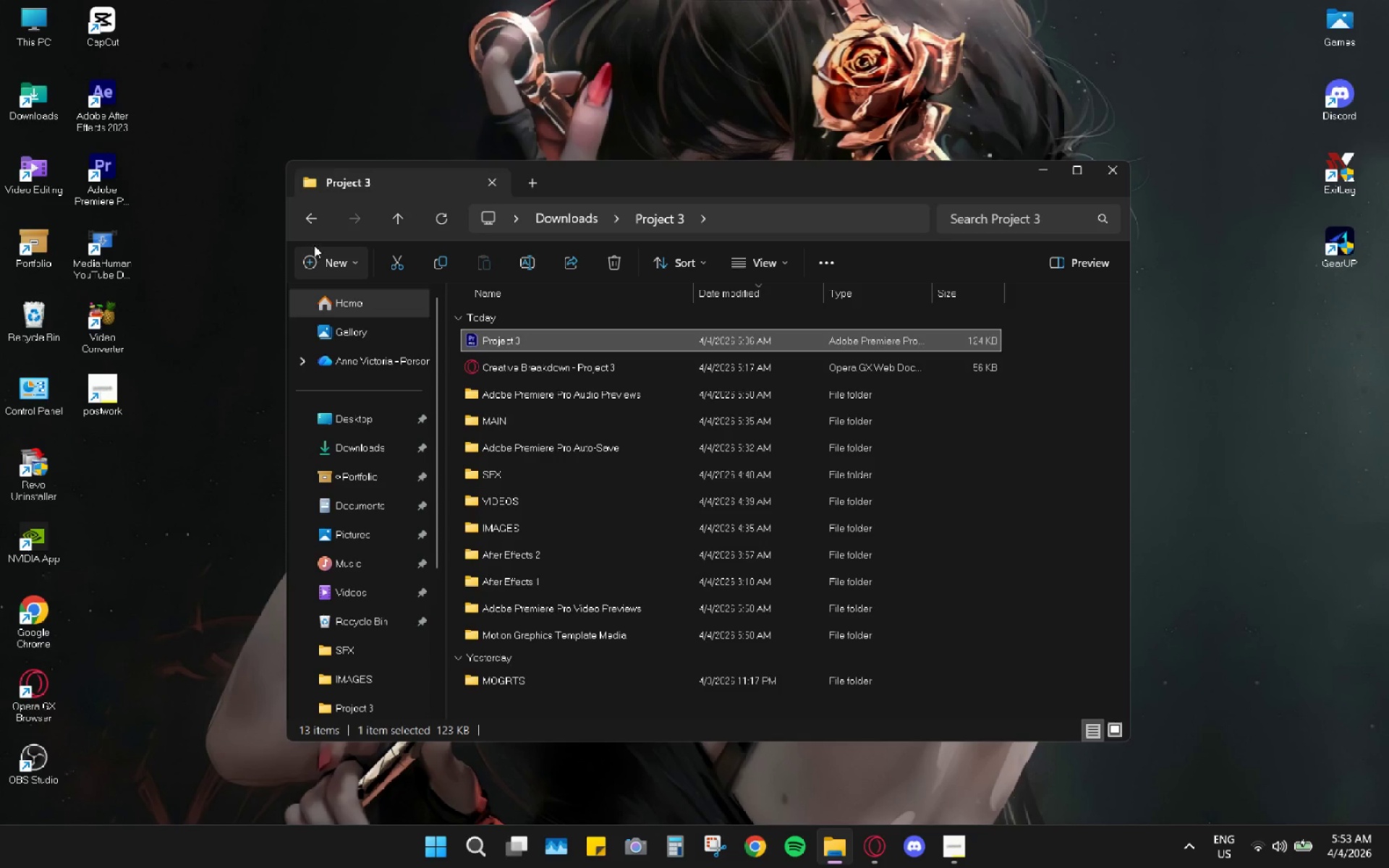 
left_click([313, 213])
 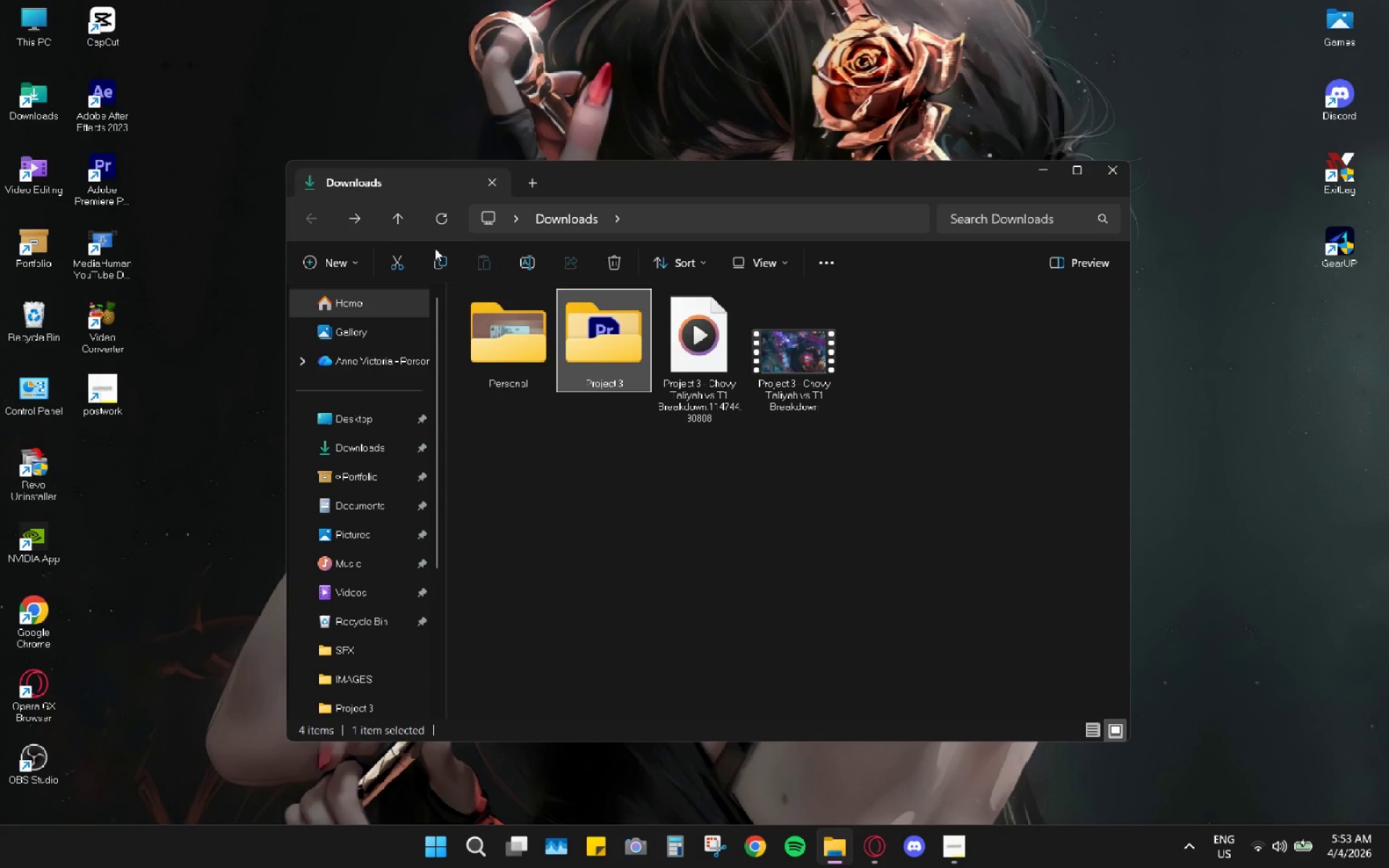 
left_click([611, 342])
 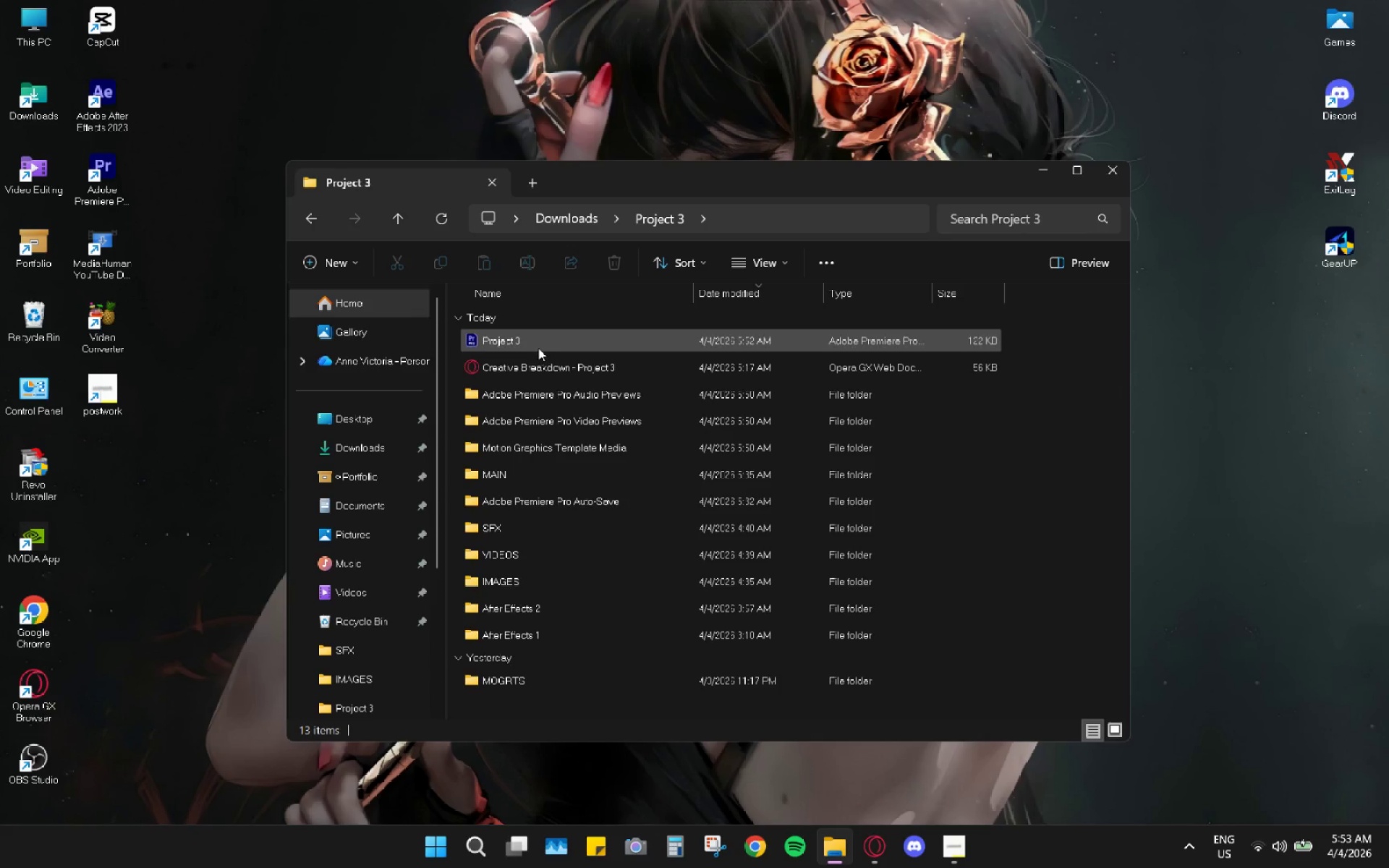 
left_click([526, 362])
 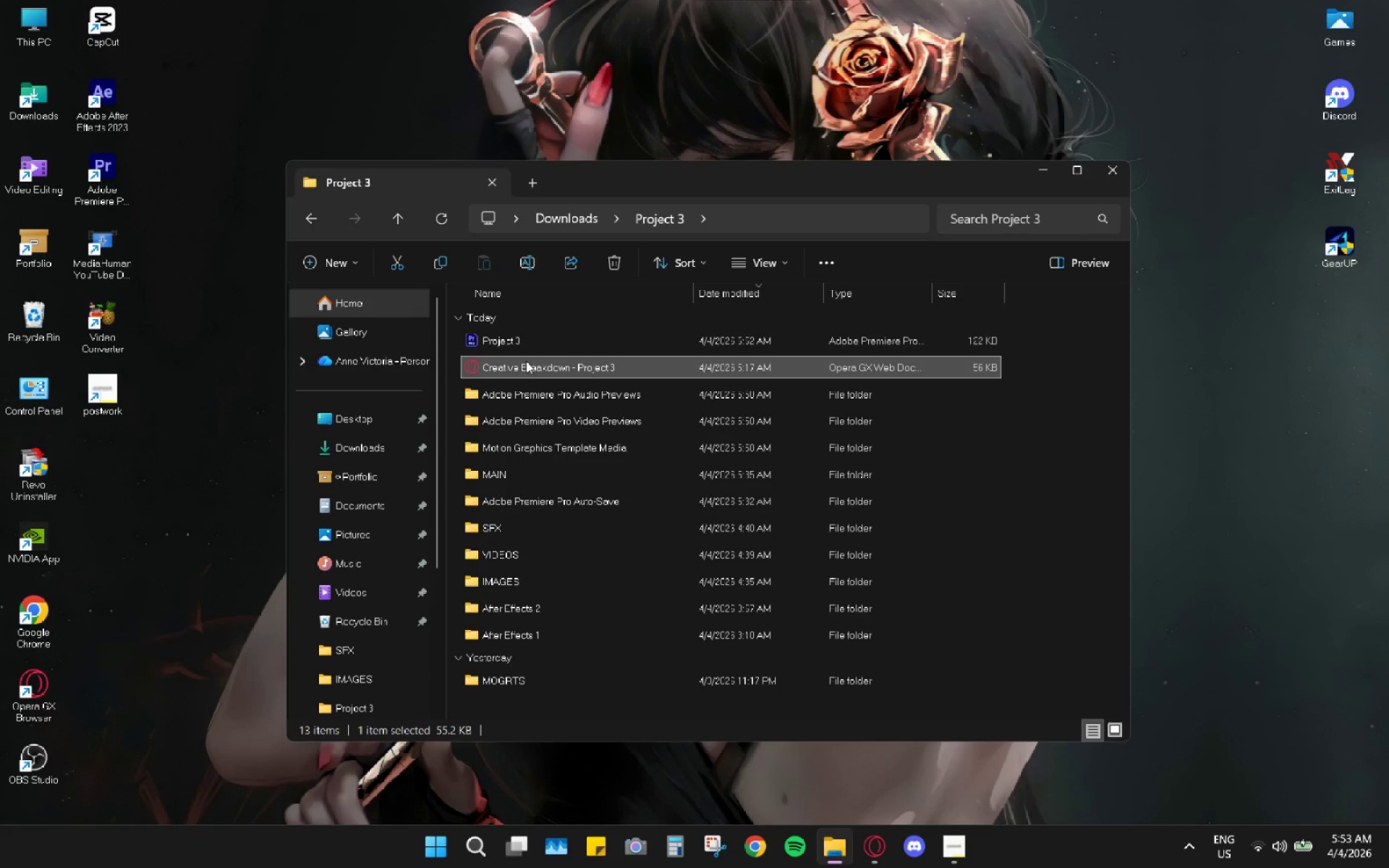 
key(Control+C)
 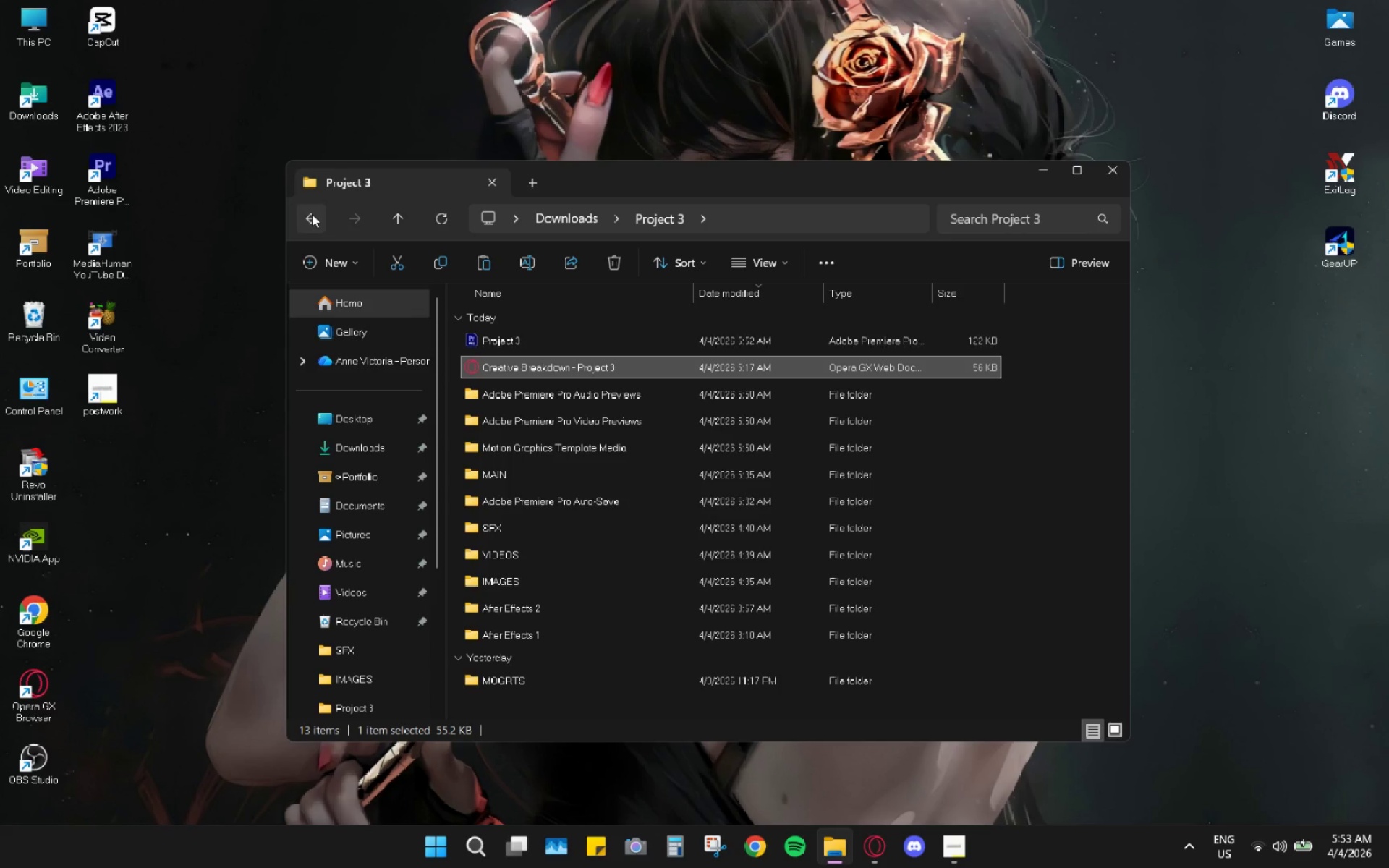 
left_click([315, 216])
 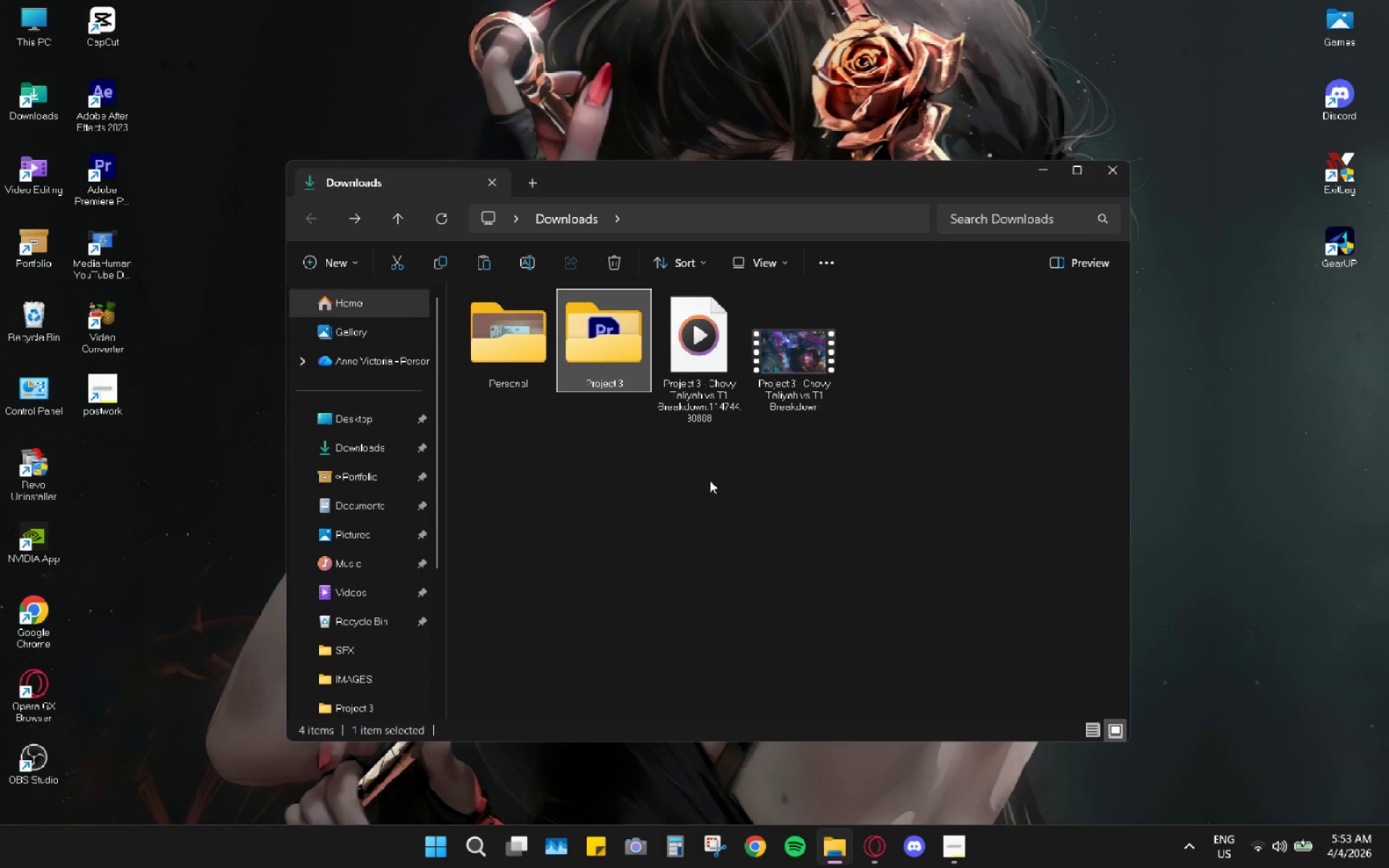 
left_click([710, 485])
 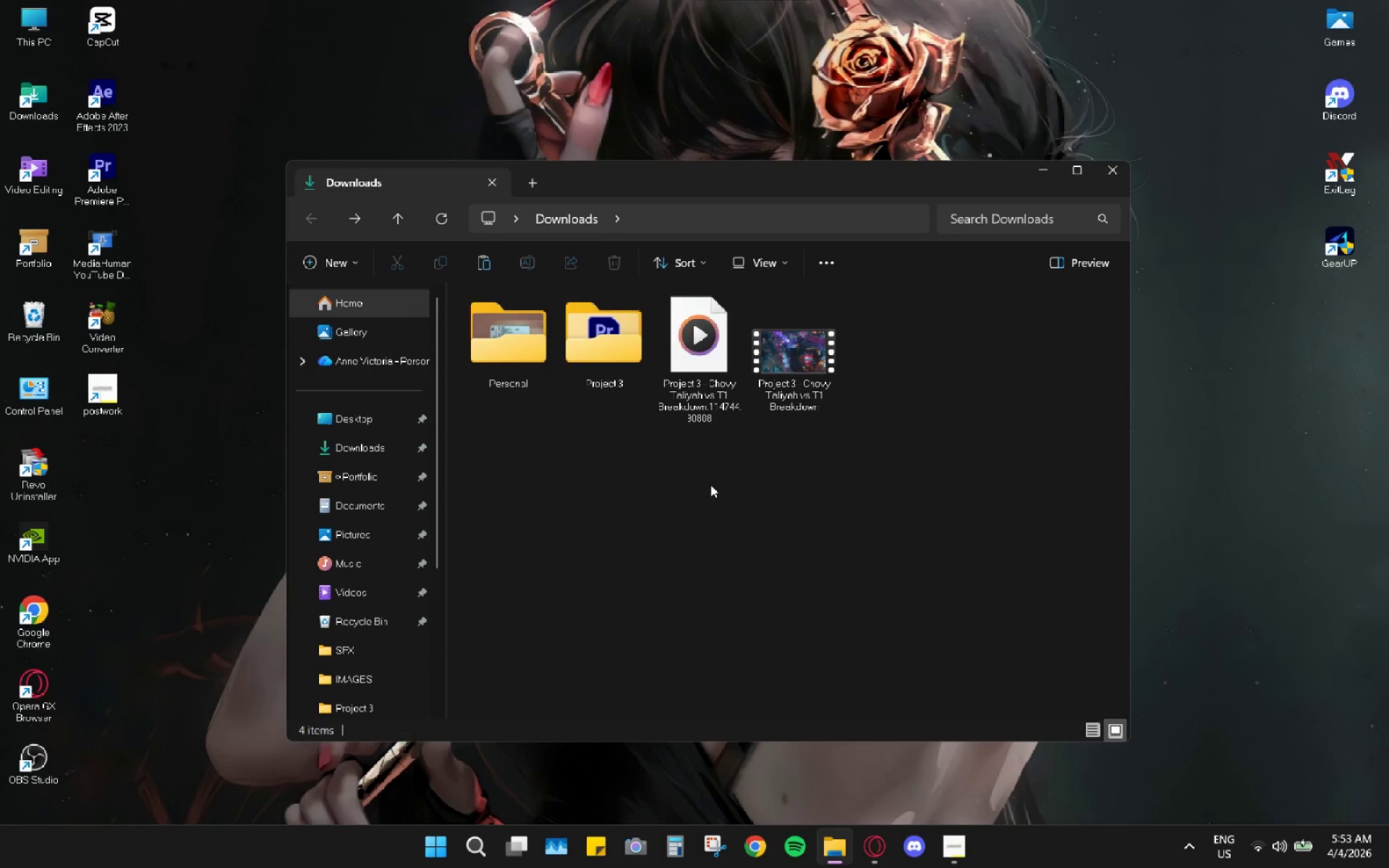 
key(Control+ControlLeft)
 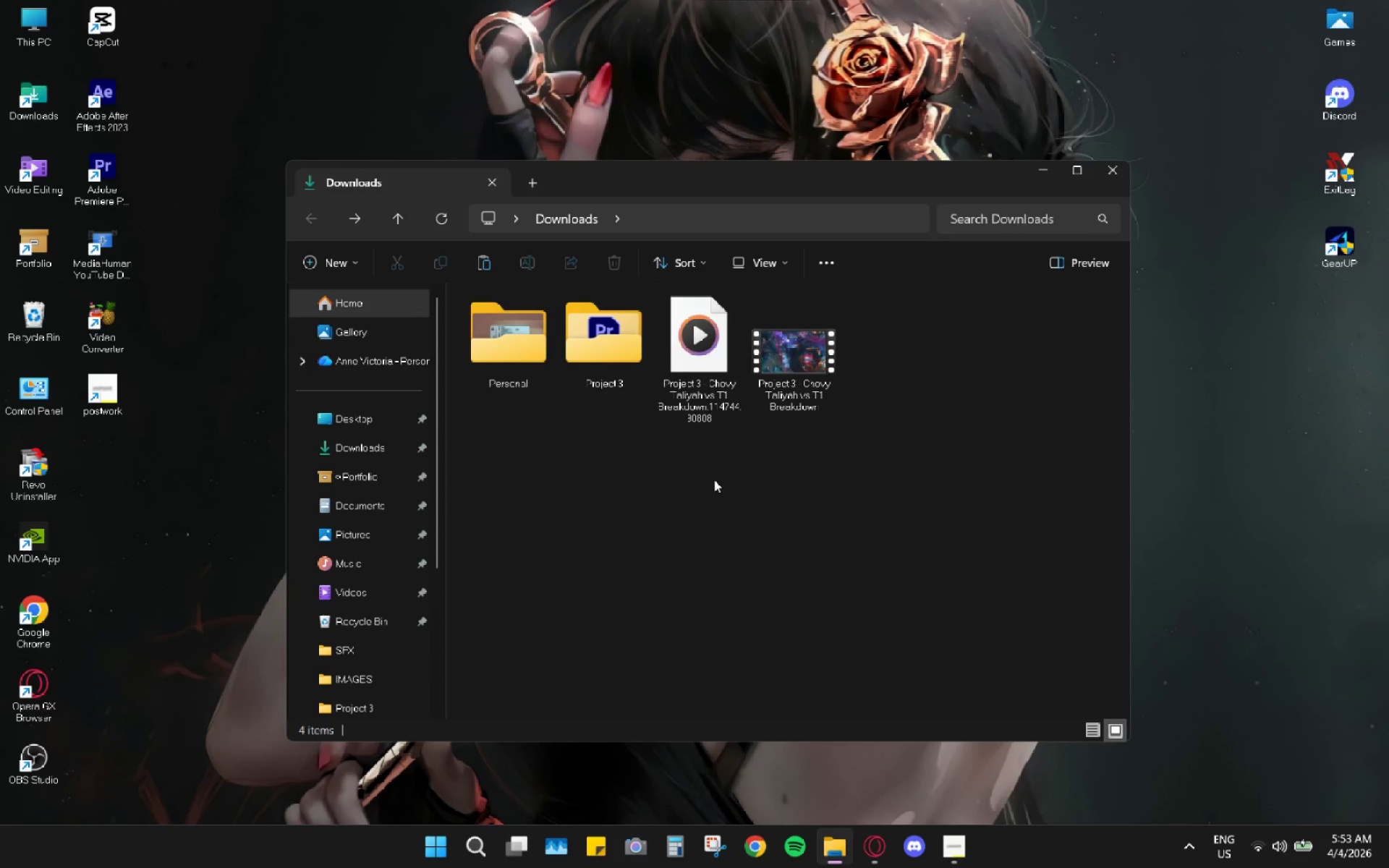 
key(Control+V)
 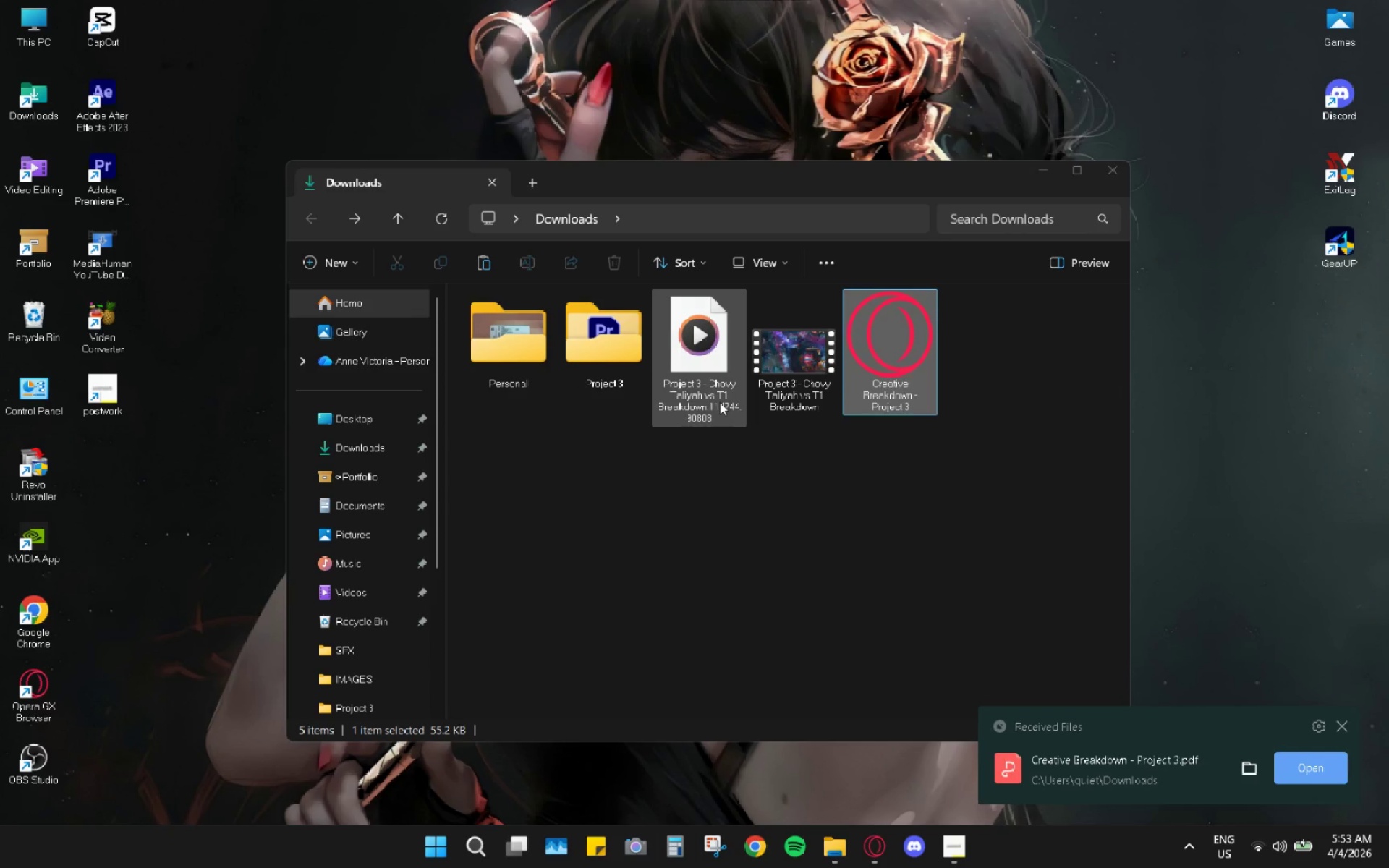 
left_click([708, 366])
 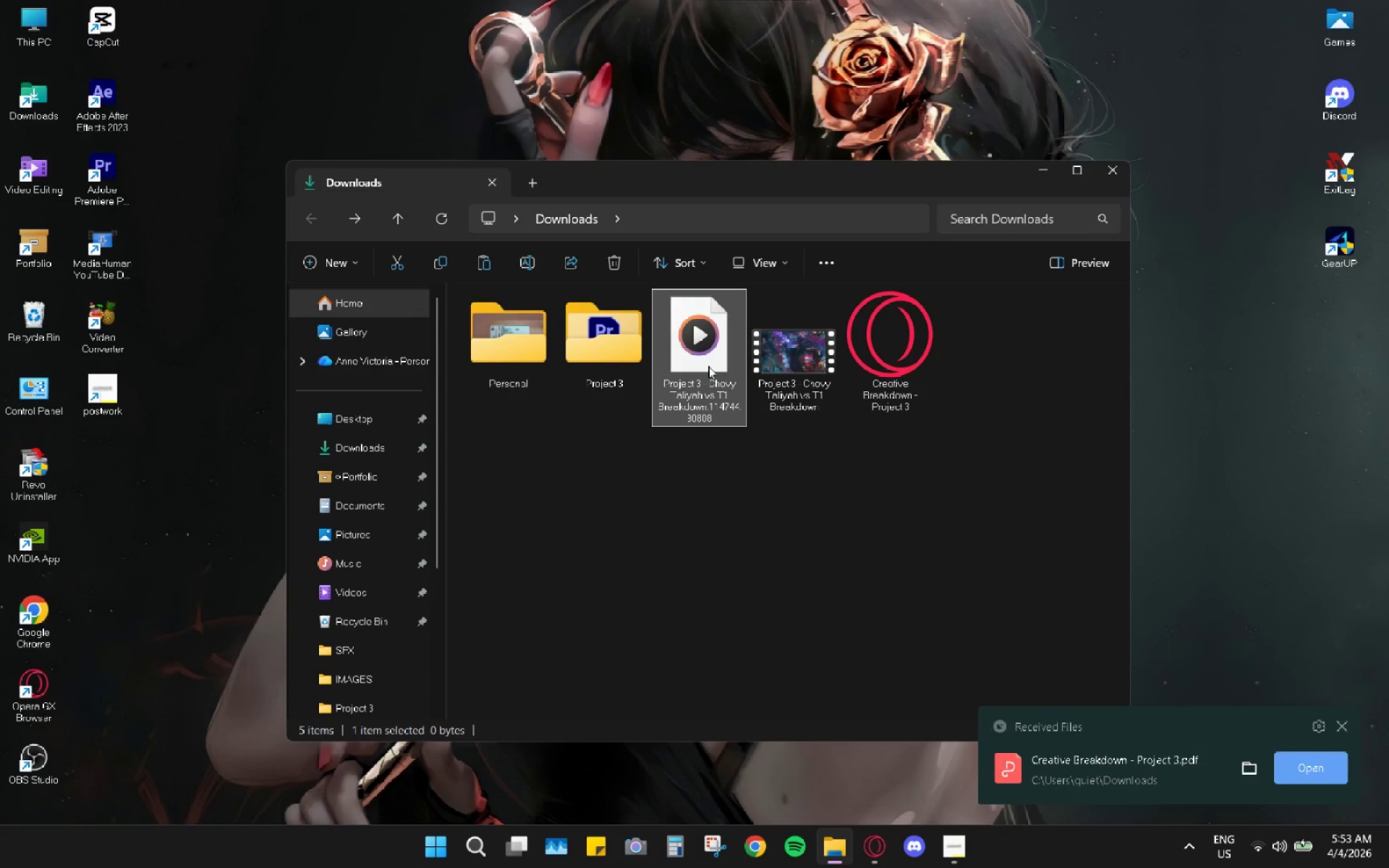 
key(H)
 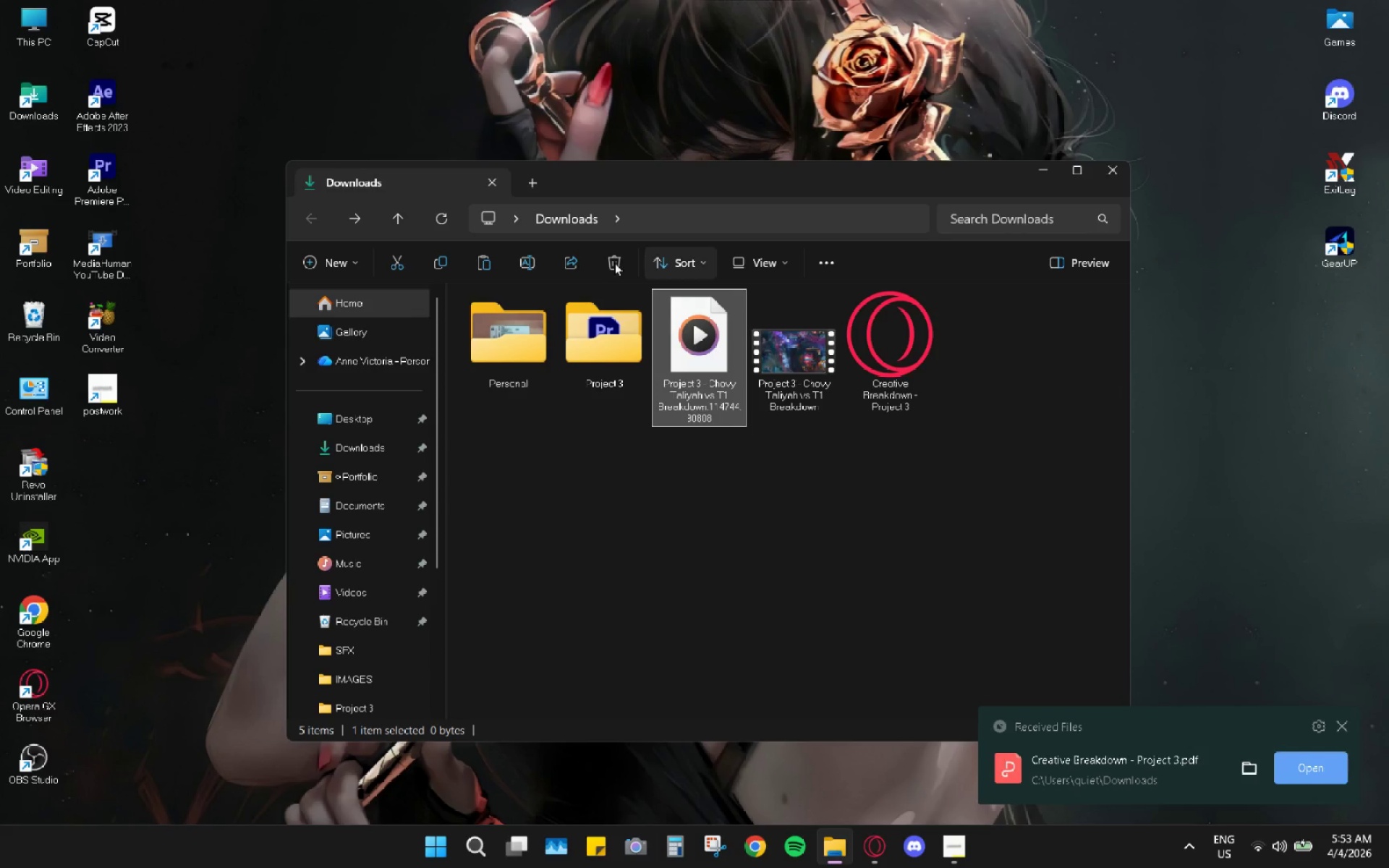 
left_click([590, 272])
 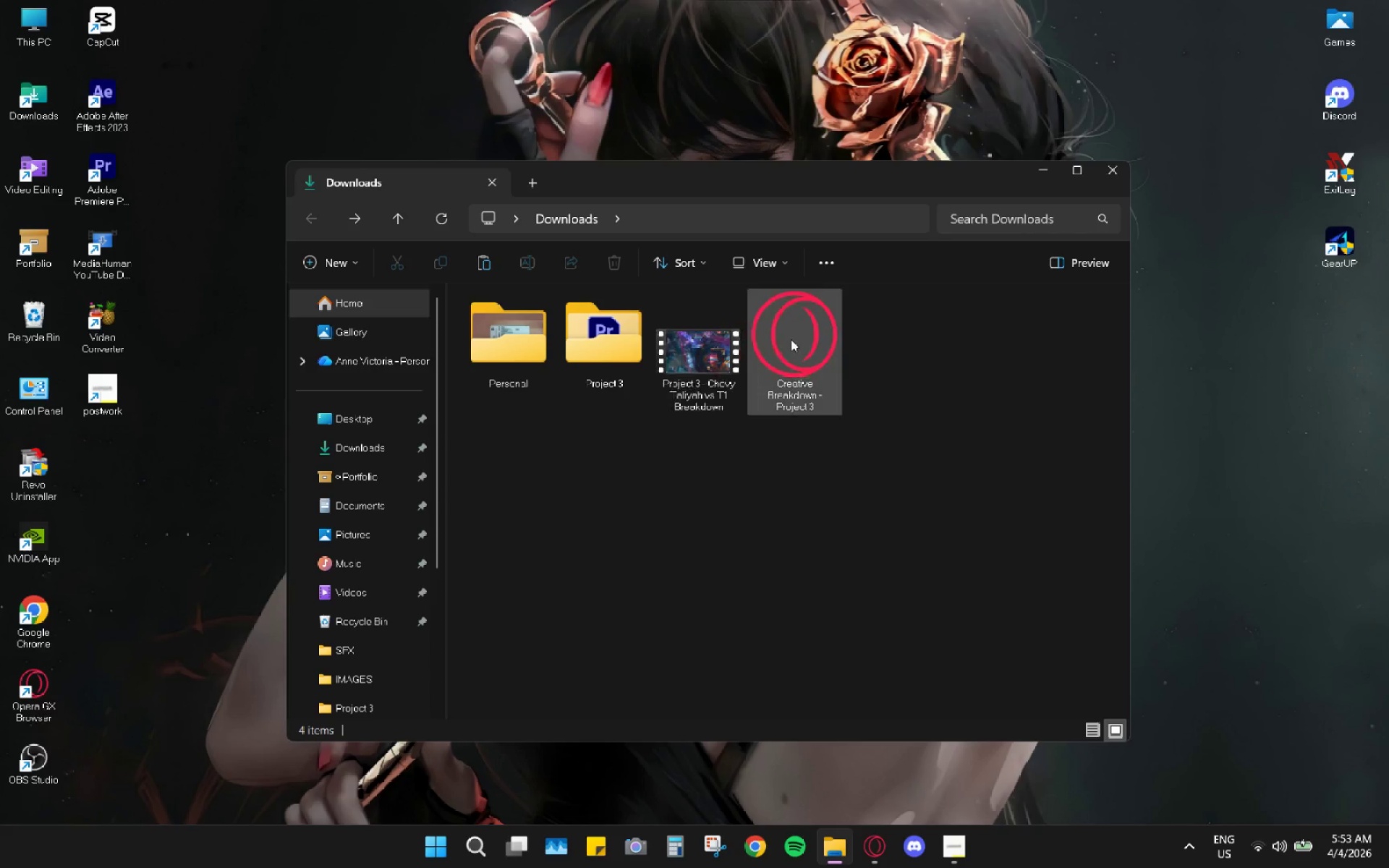 
wait(5.33)
 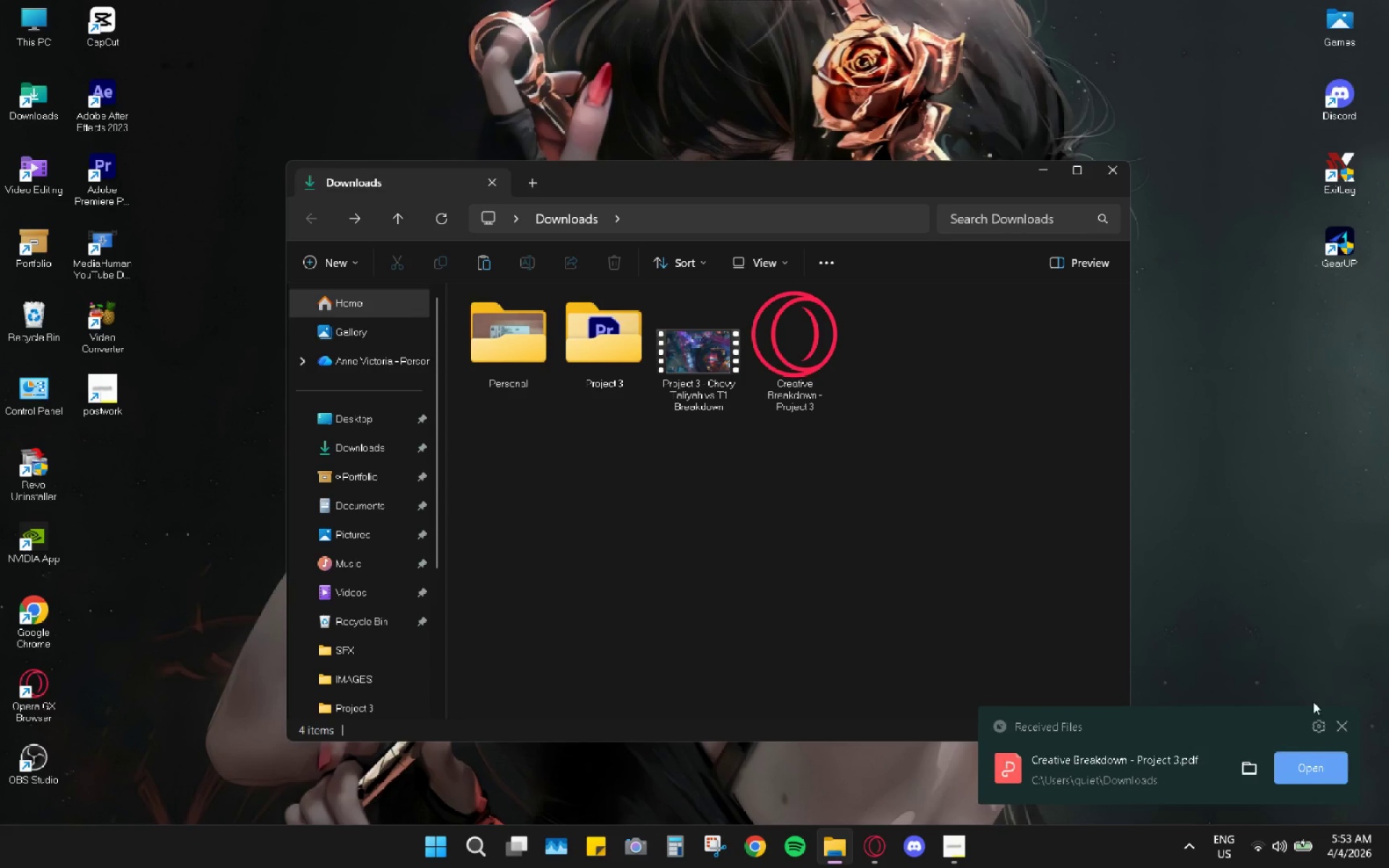 
left_click([783, 339])
 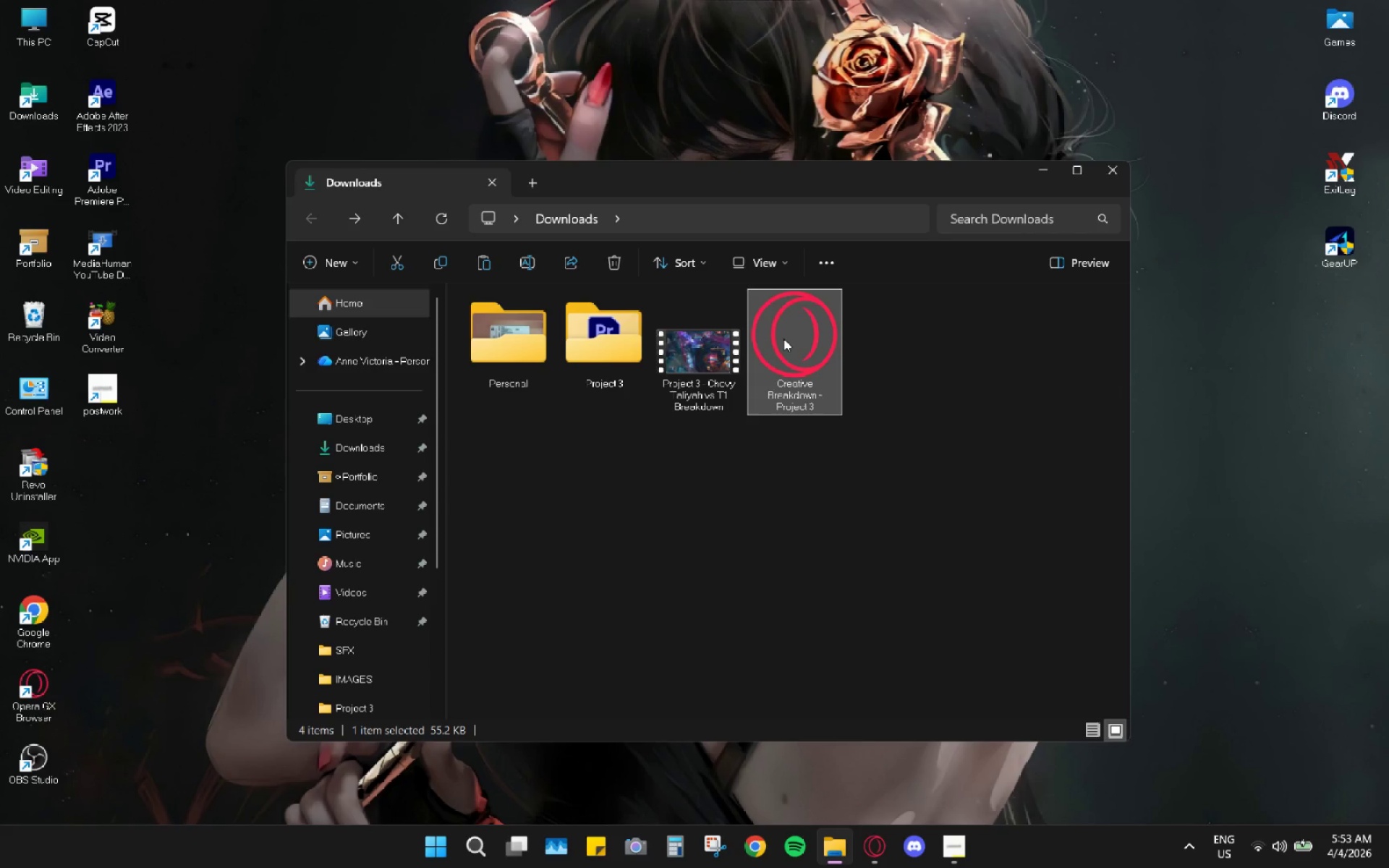 
right_click([783, 339])
 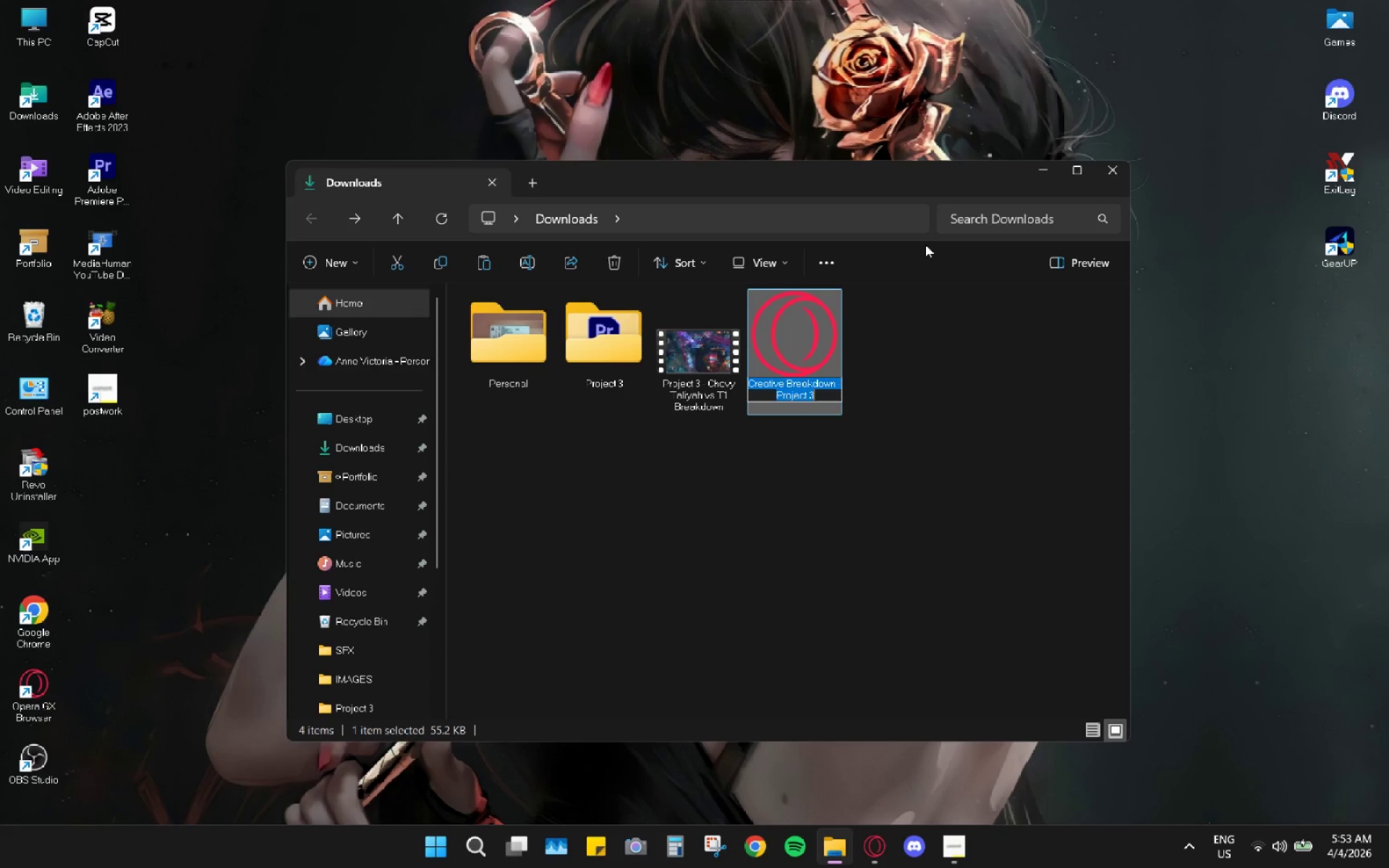 
type(Project 3 - c)
key(Backspace)
type(Creative BReak)
key(Backspace)
key(Backspace)
key(Backspace)
key(Backspace)
type(reakdown)
 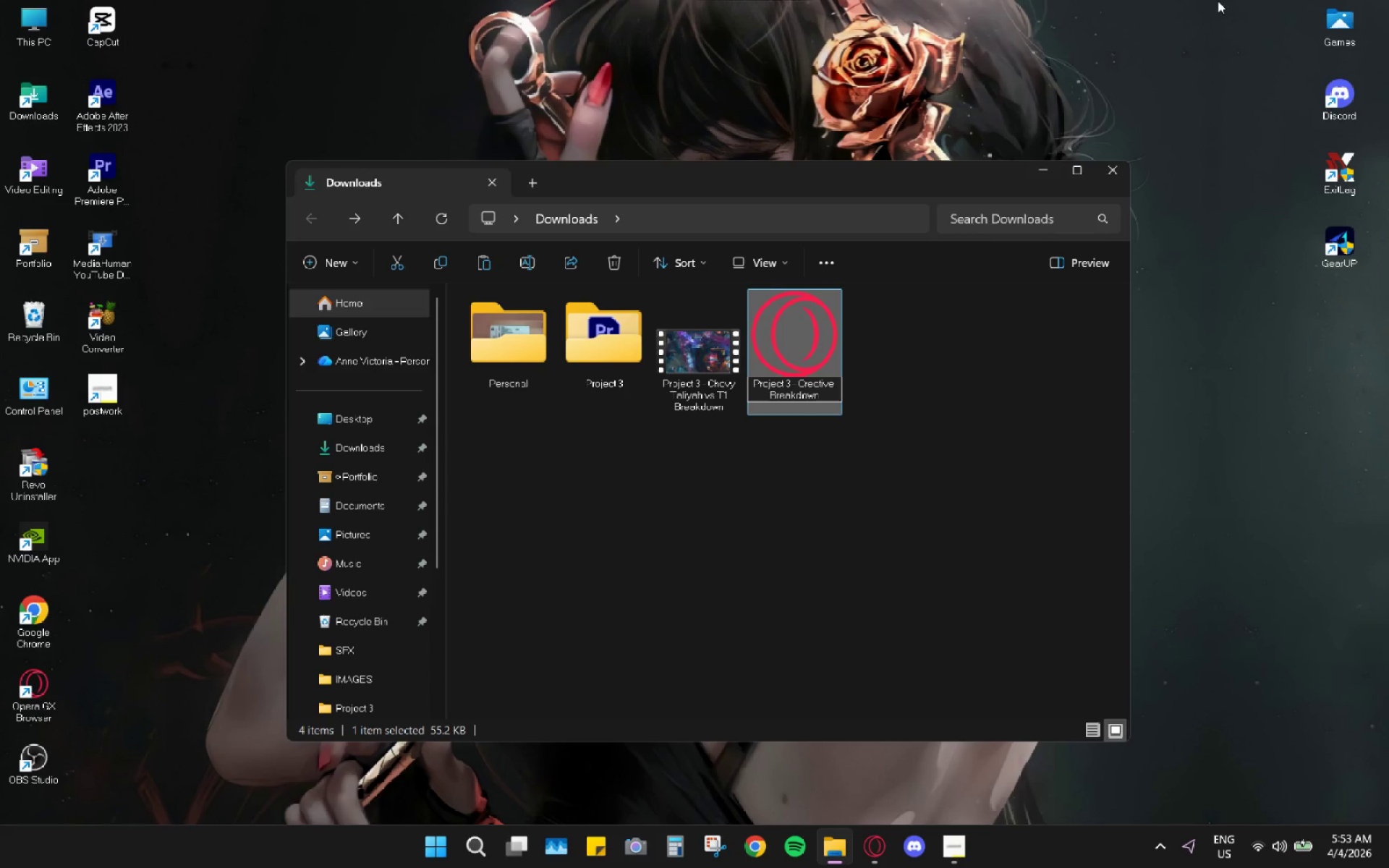 
left_click([783, 504])
 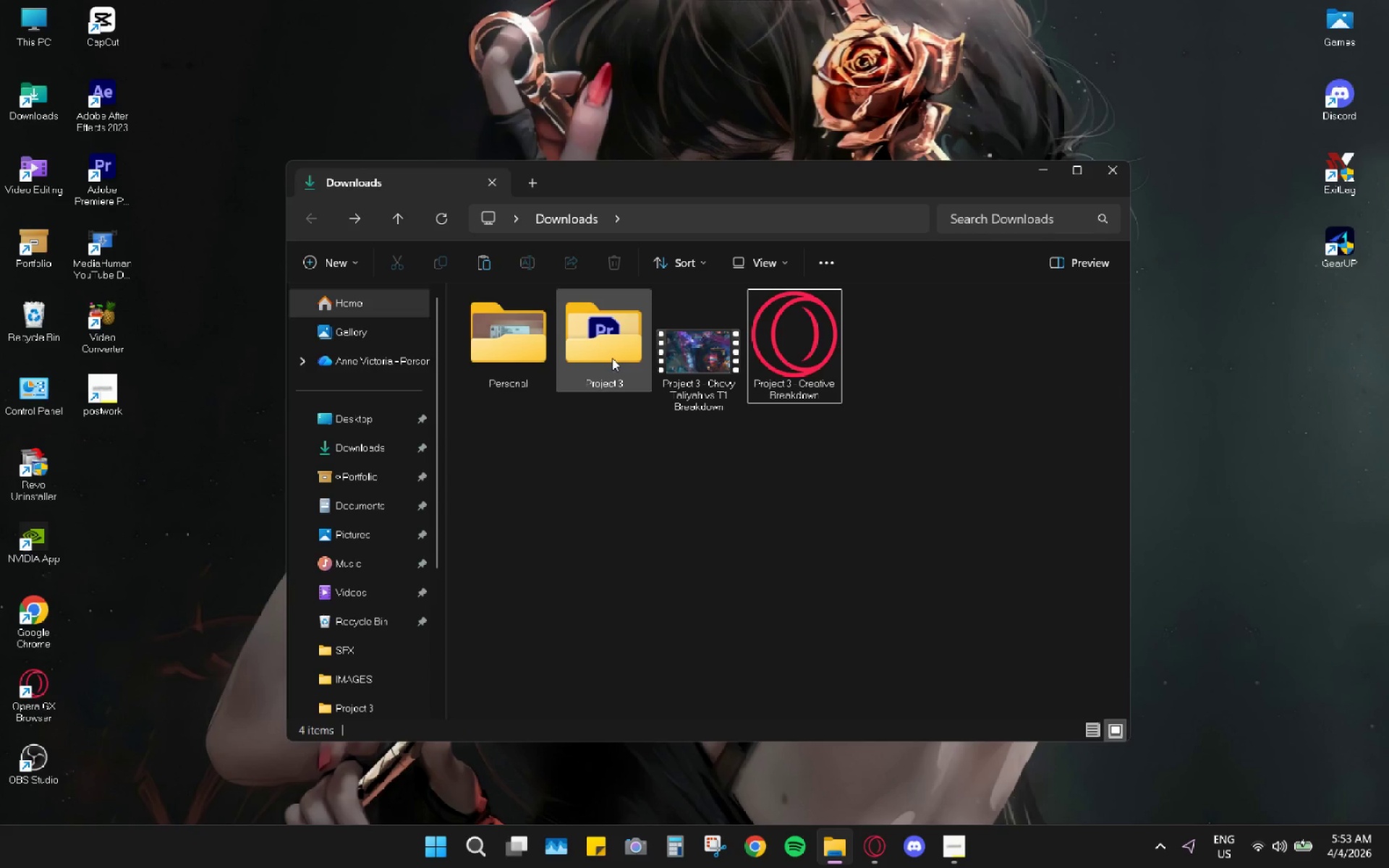 
double_click([612, 357])
 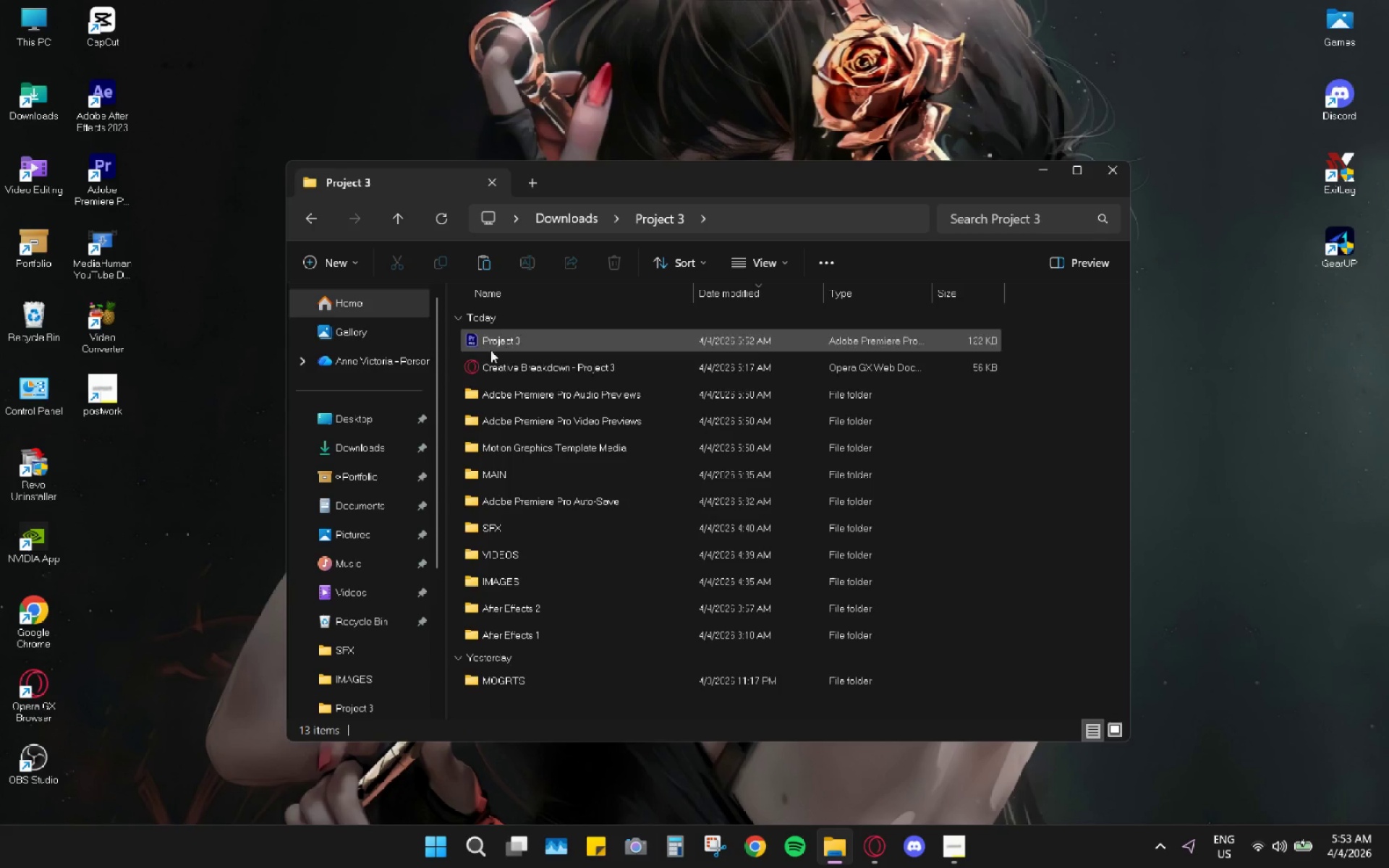 
left_click([494, 362])
 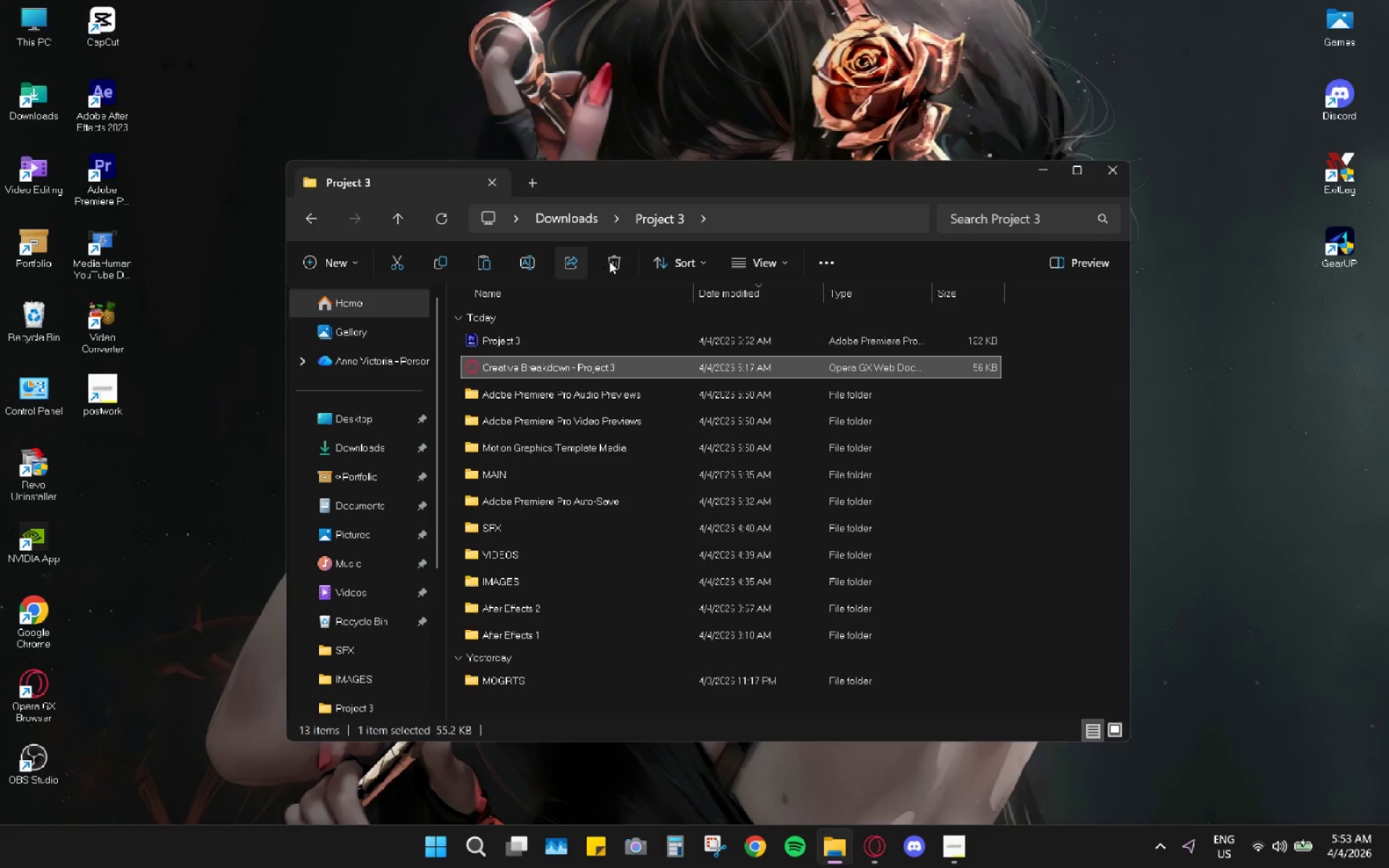 
left_click([609, 261])
 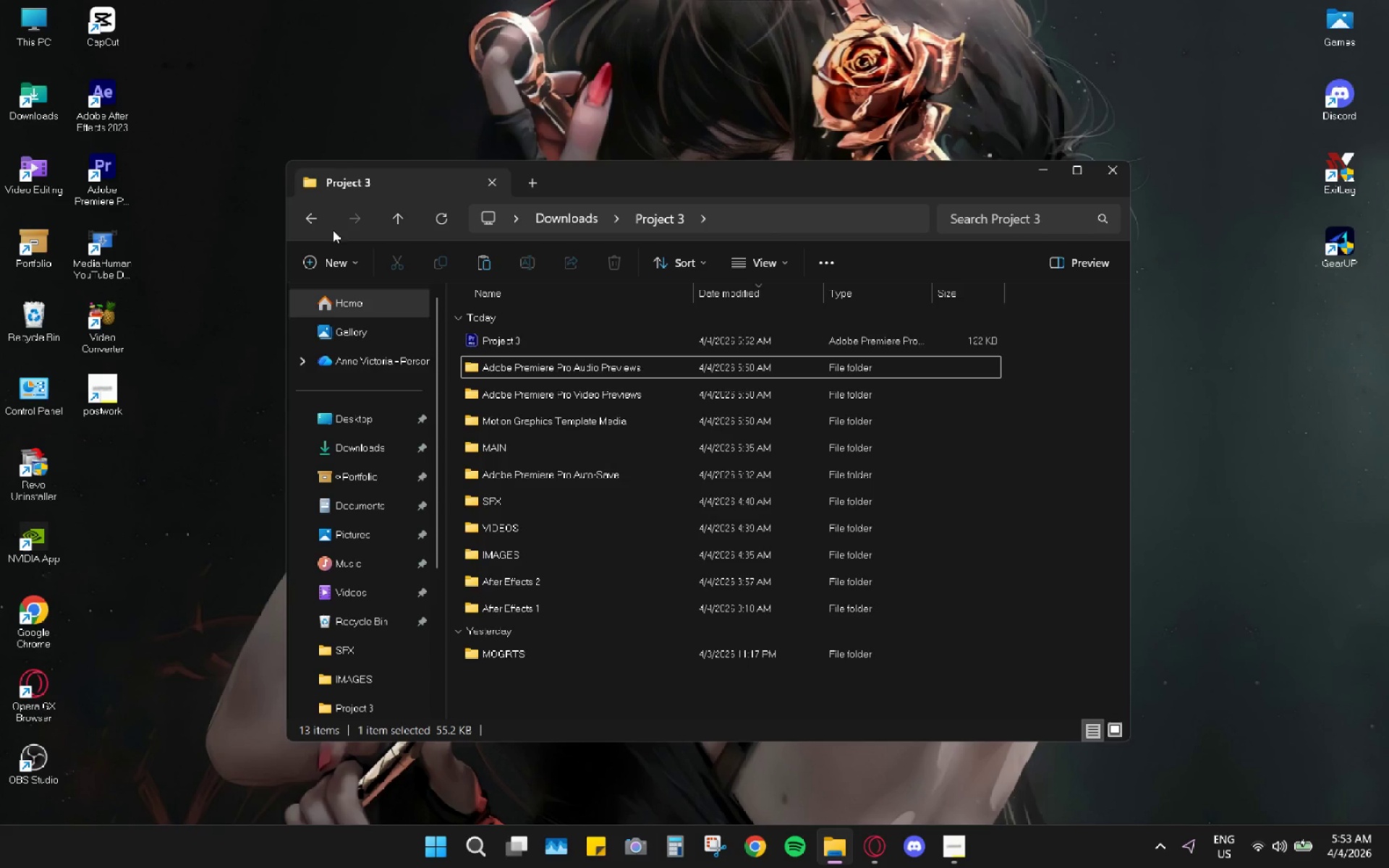 
left_click([318, 225])
 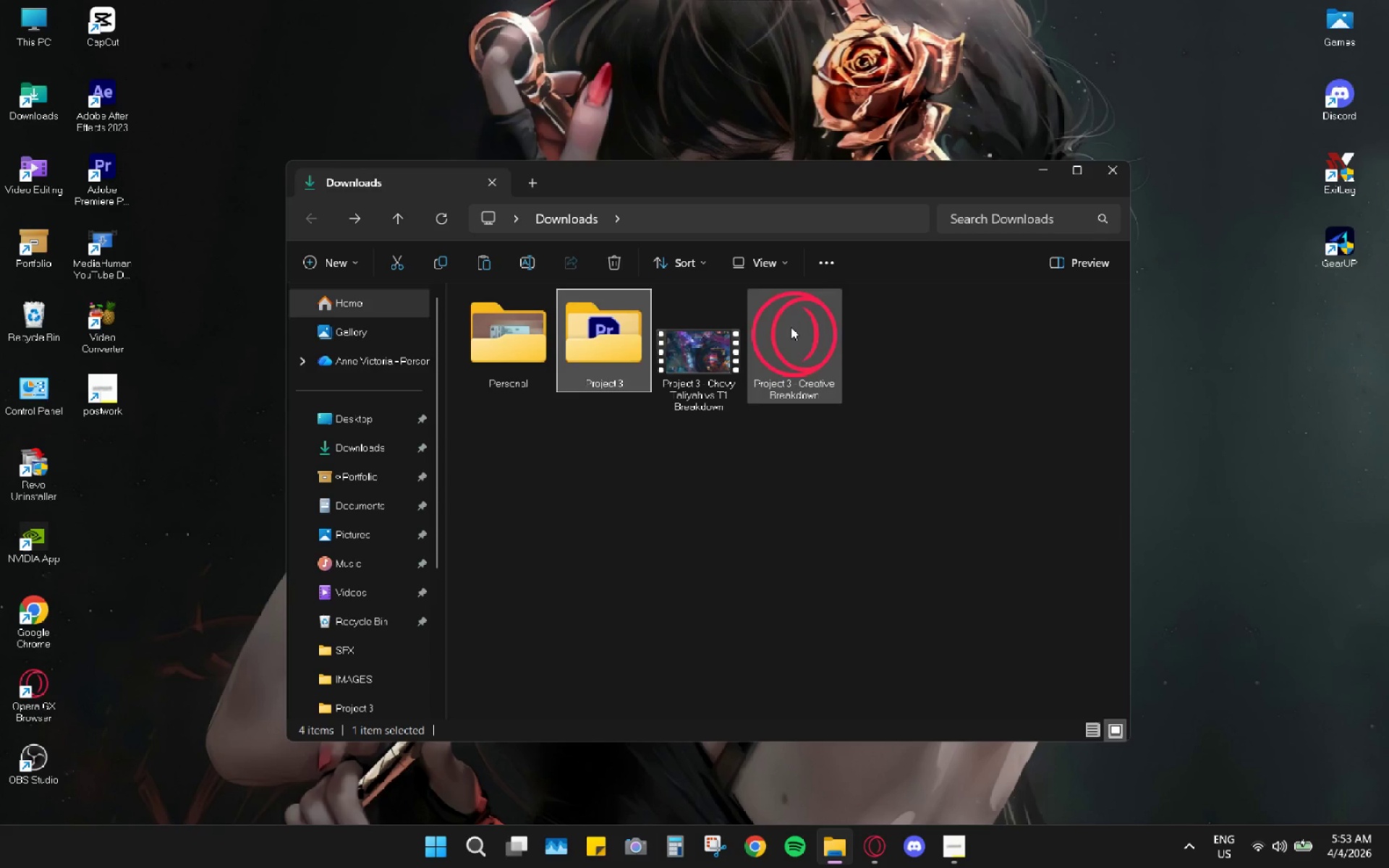 
double_click([791, 327])
 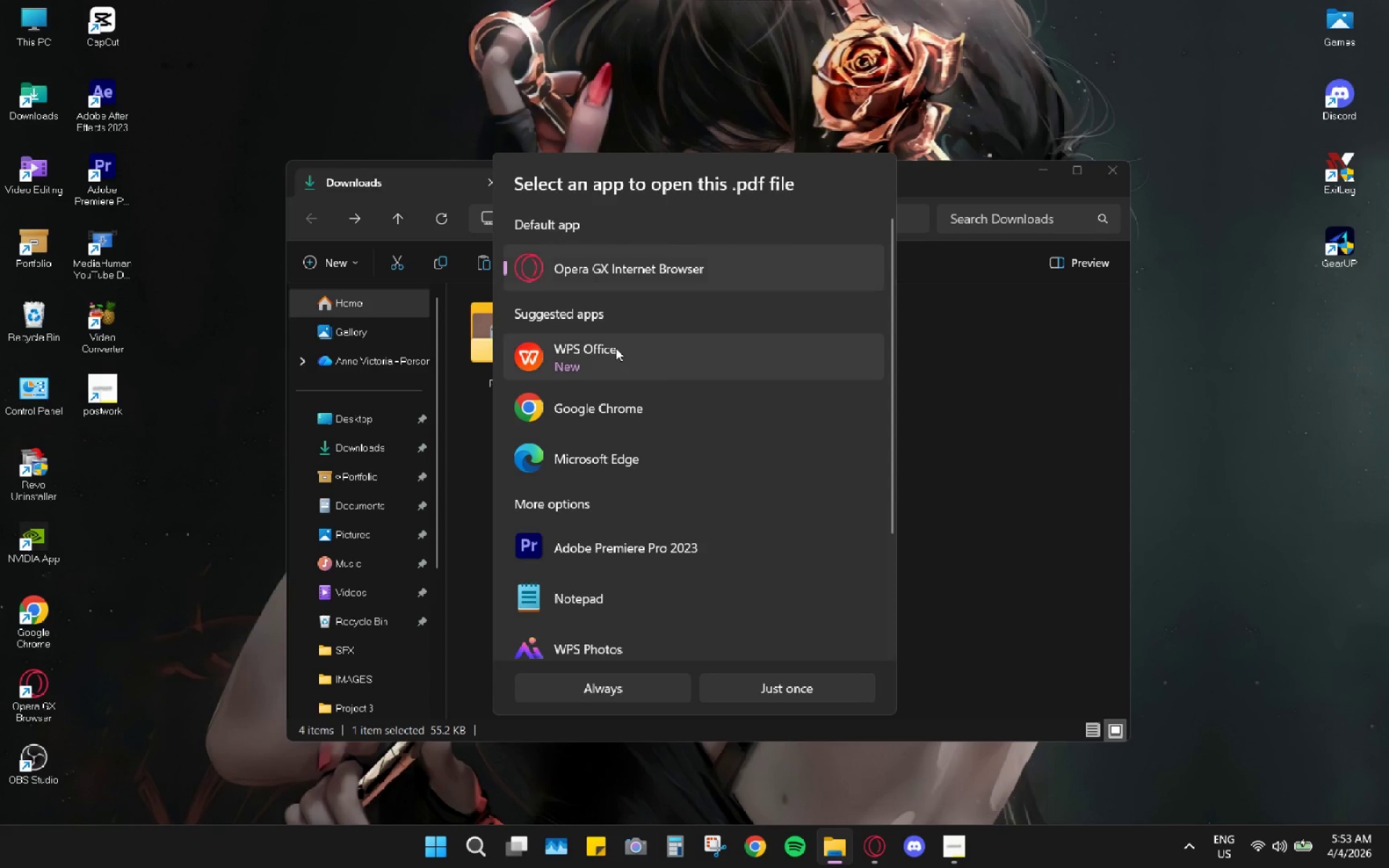 
double_click([616, 348])
 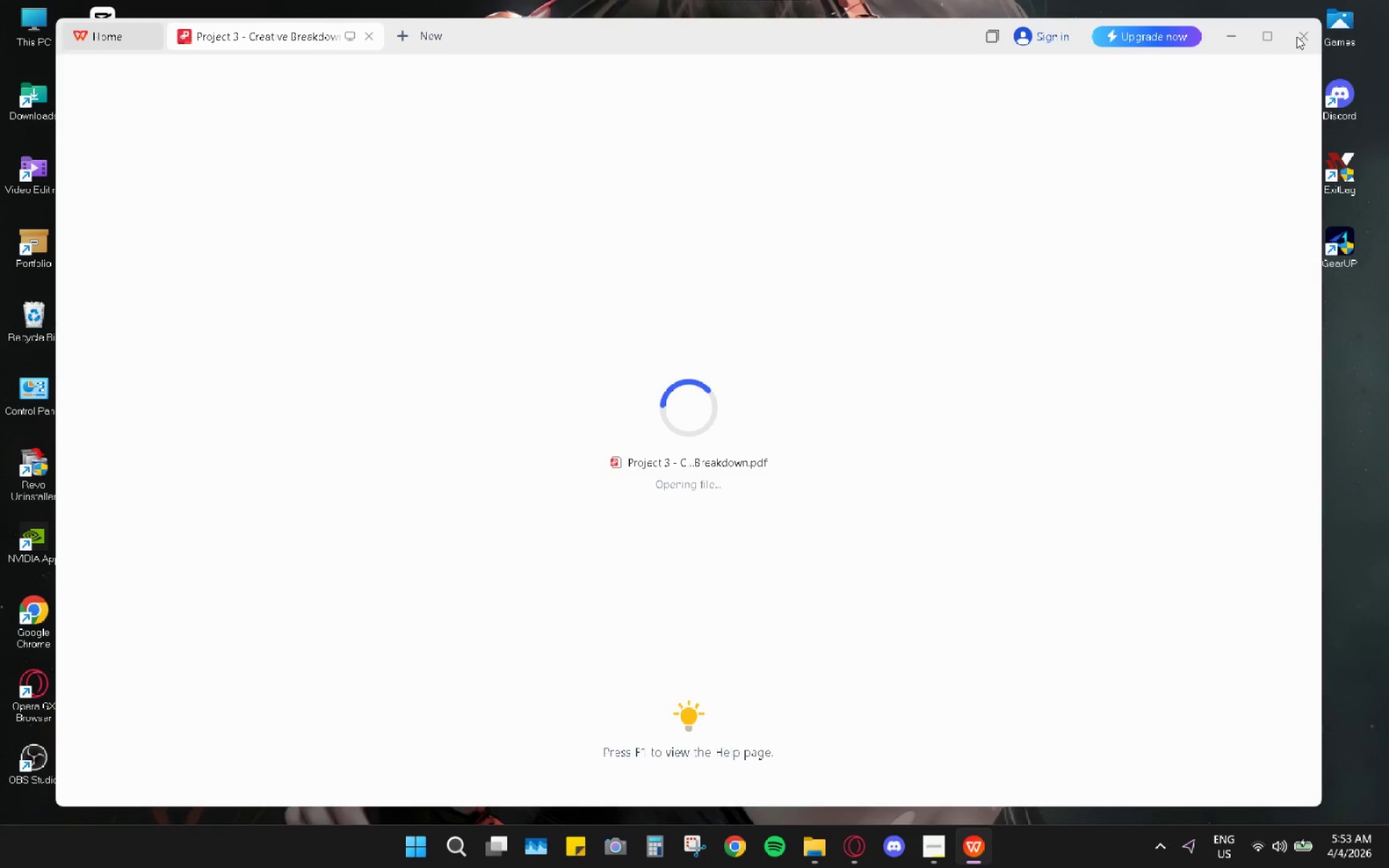 
scroll: coordinate [978, 410], scroll_direction: down, amount: 17.0
 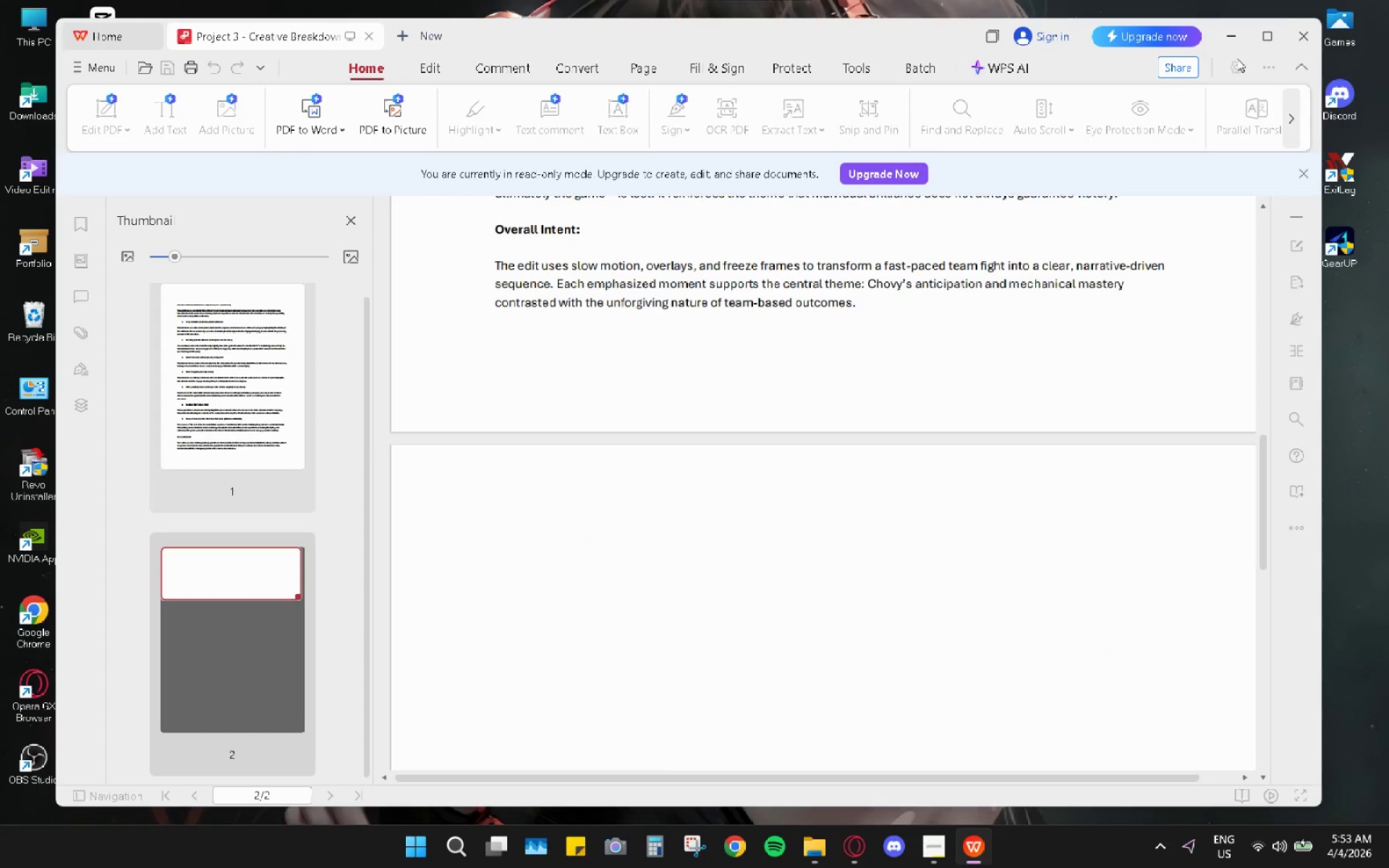 
left_click([1293, 27])
 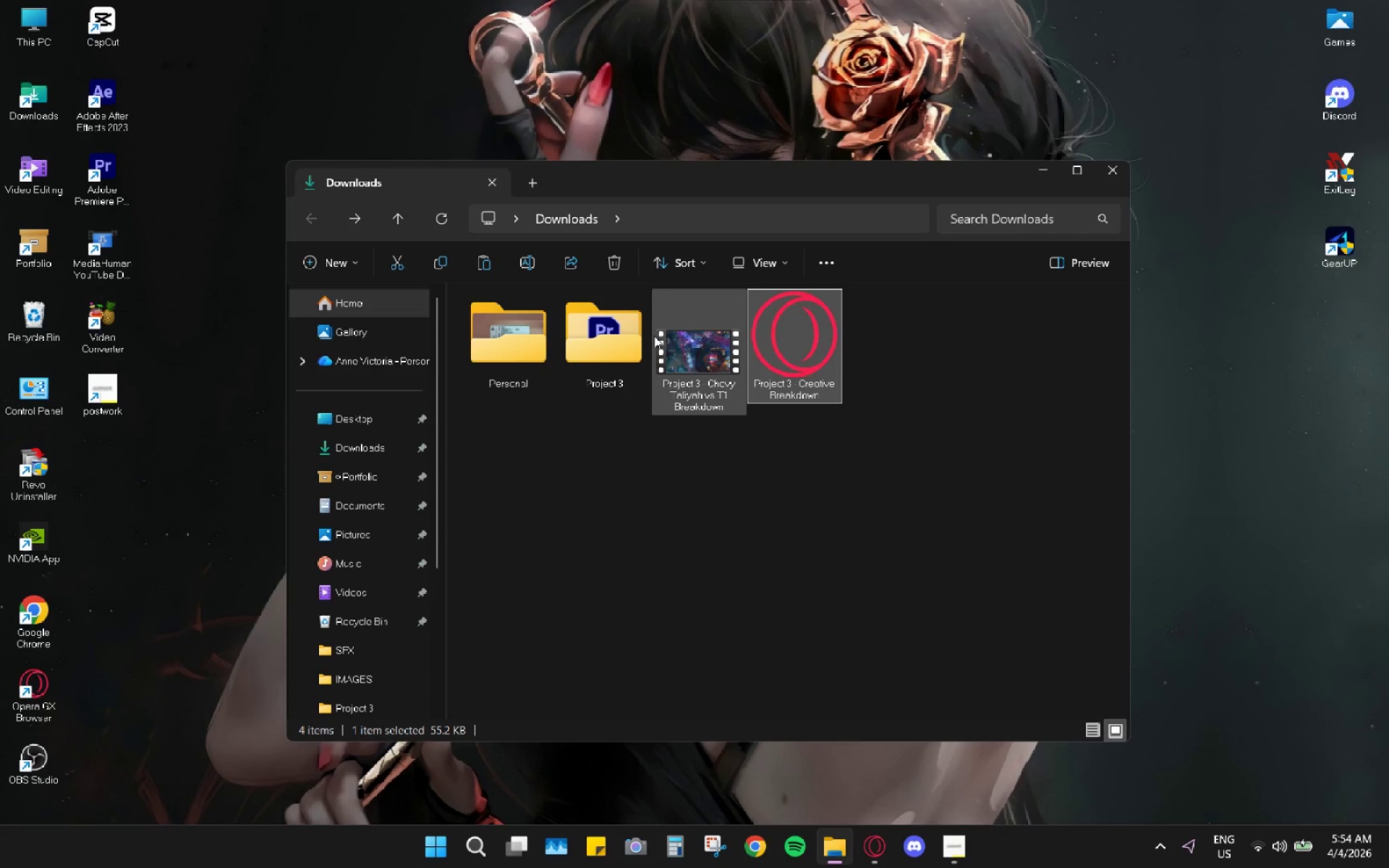 
double_click([655, 334])
 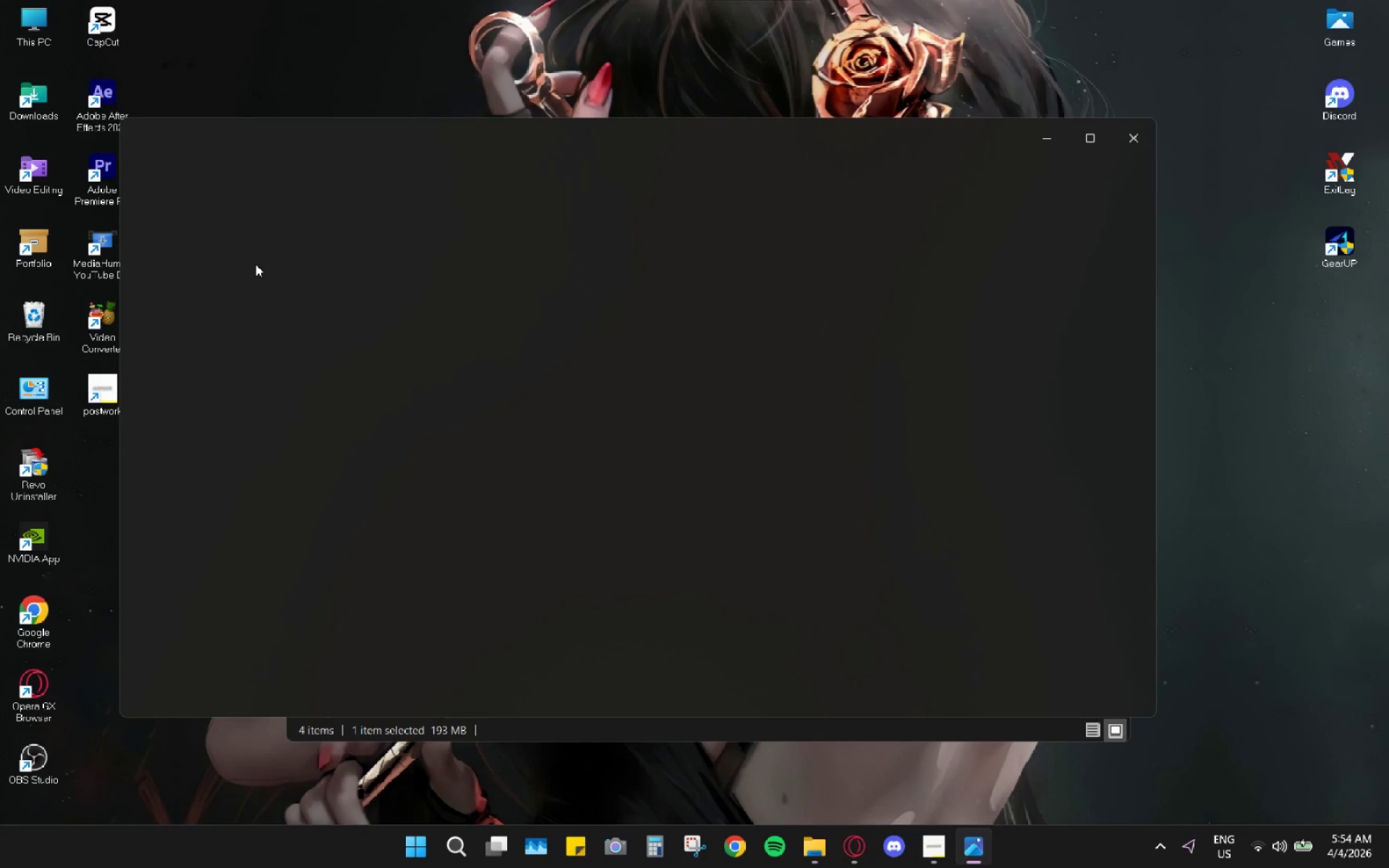 
double_click([48, 252])
 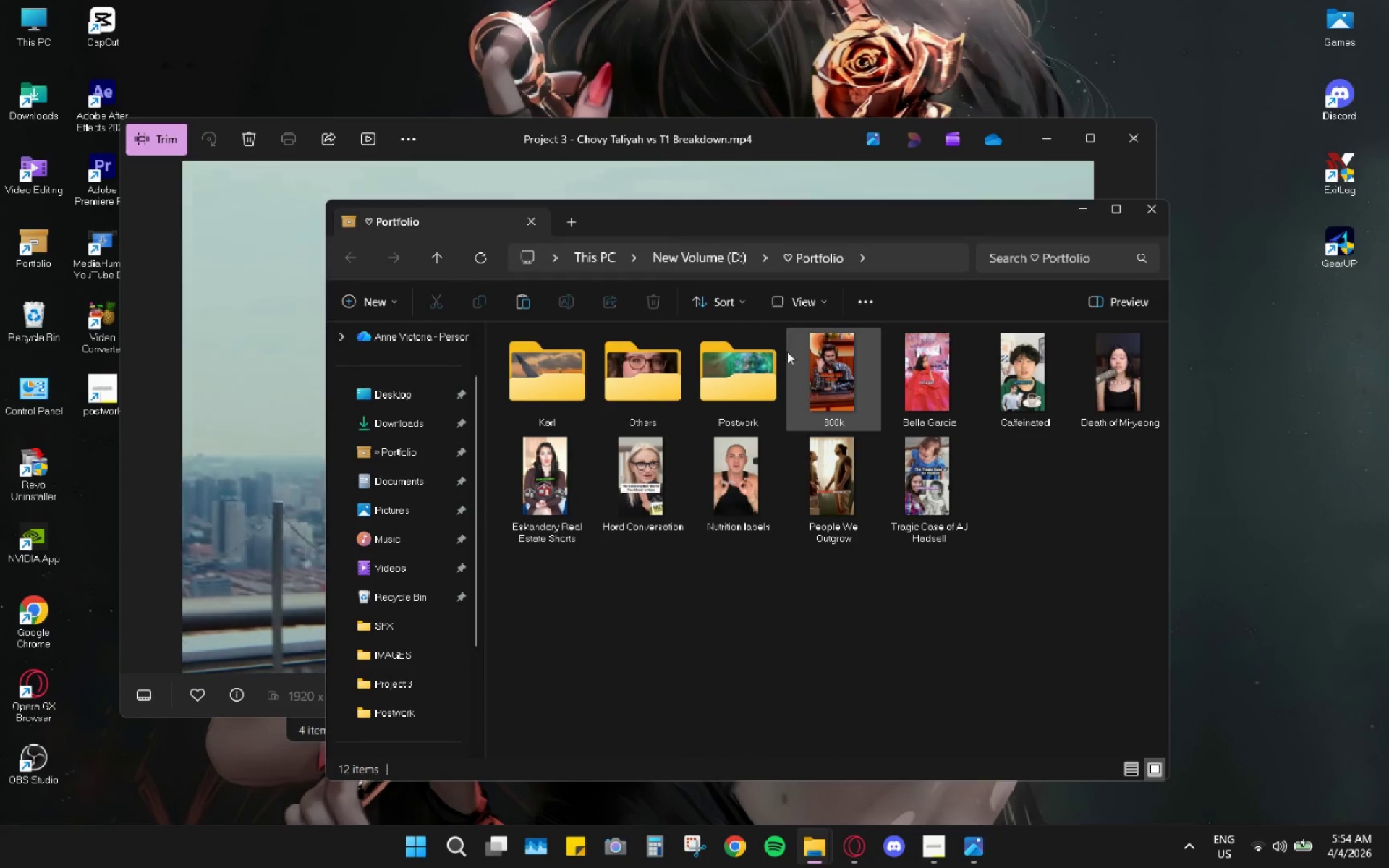 
double_click([760, 351])
 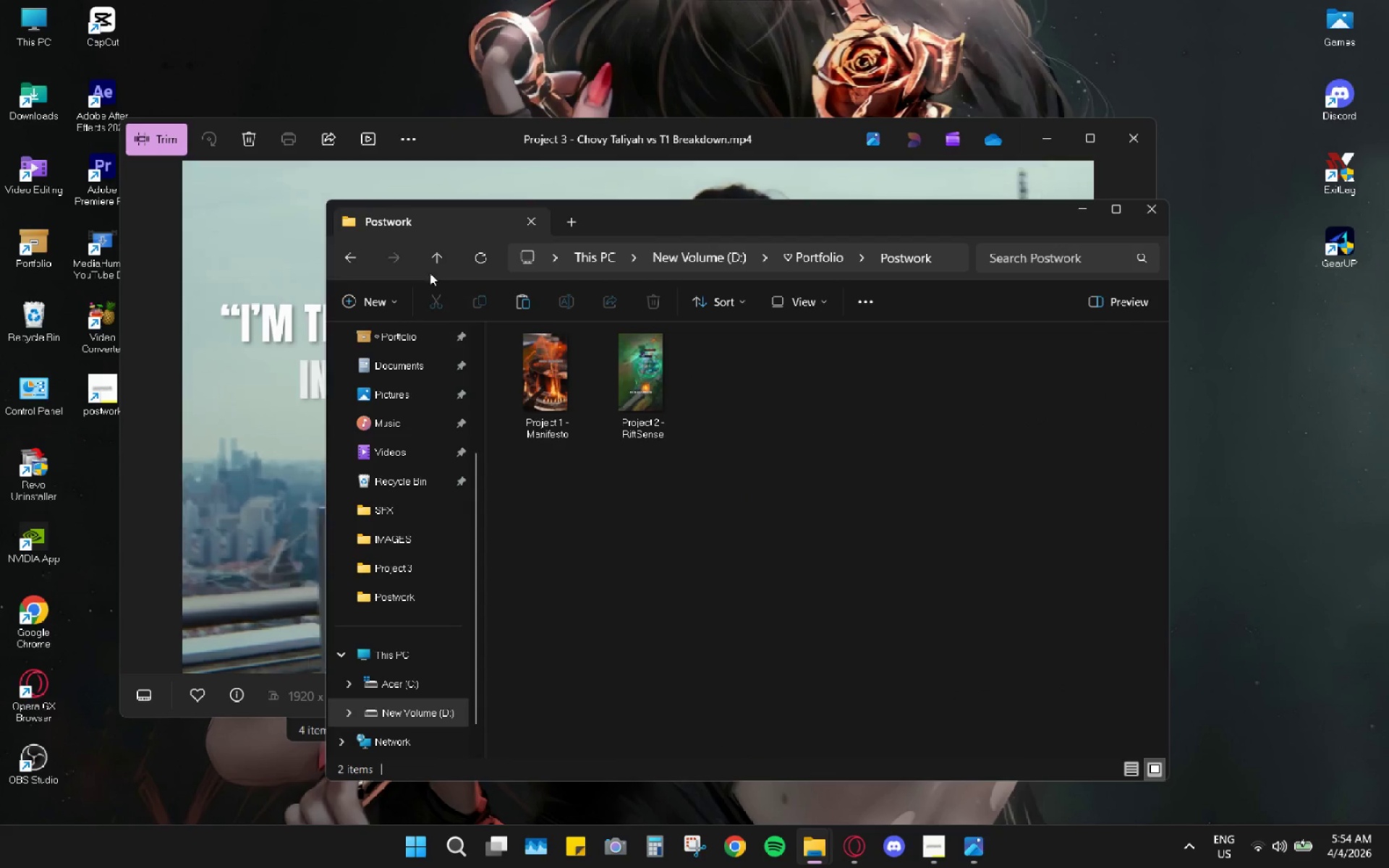 
left_click([354, 253])
 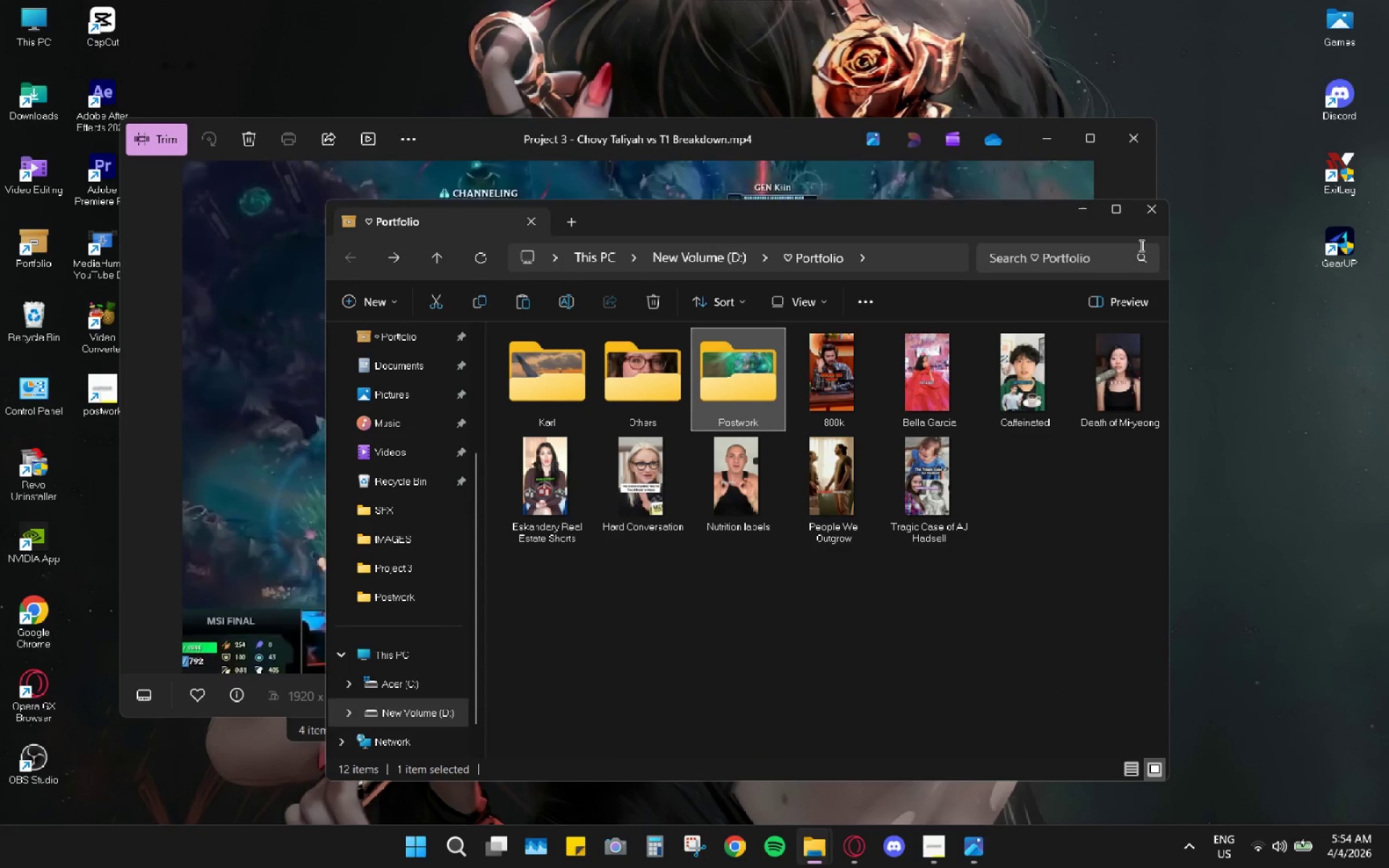 
left_click([1153, 210])
 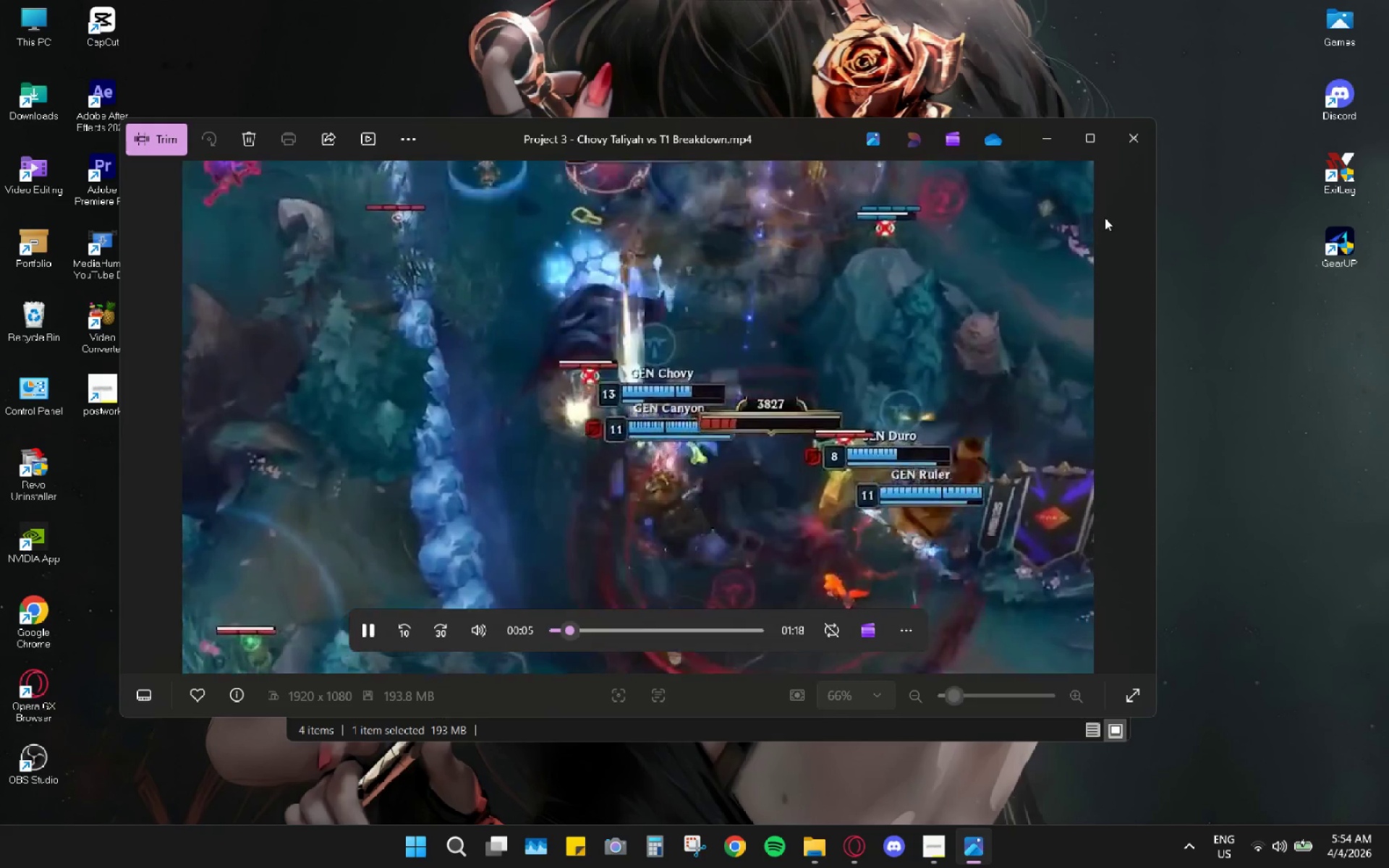 
left_click([1098, 141])
 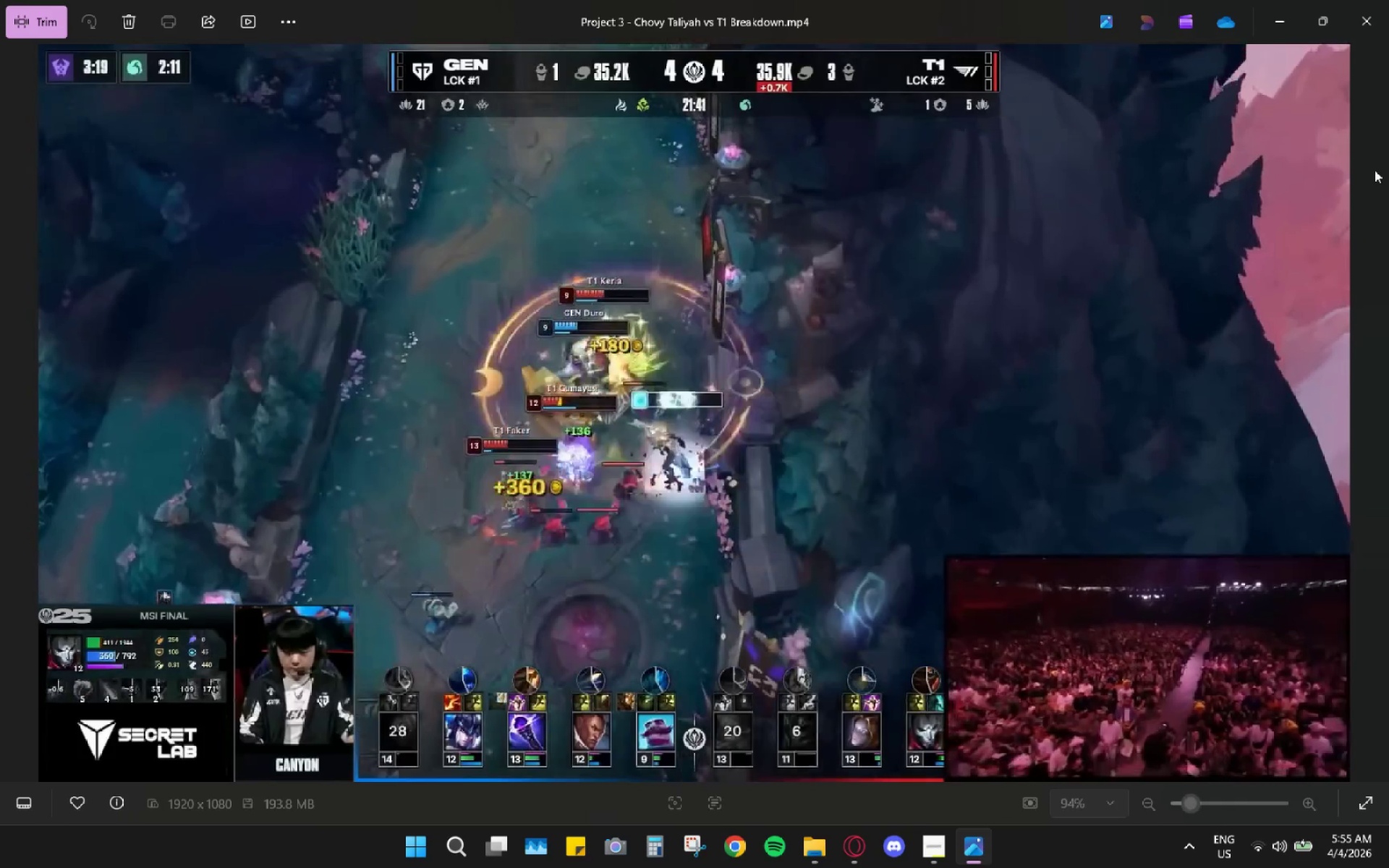 
wait(79.05)
 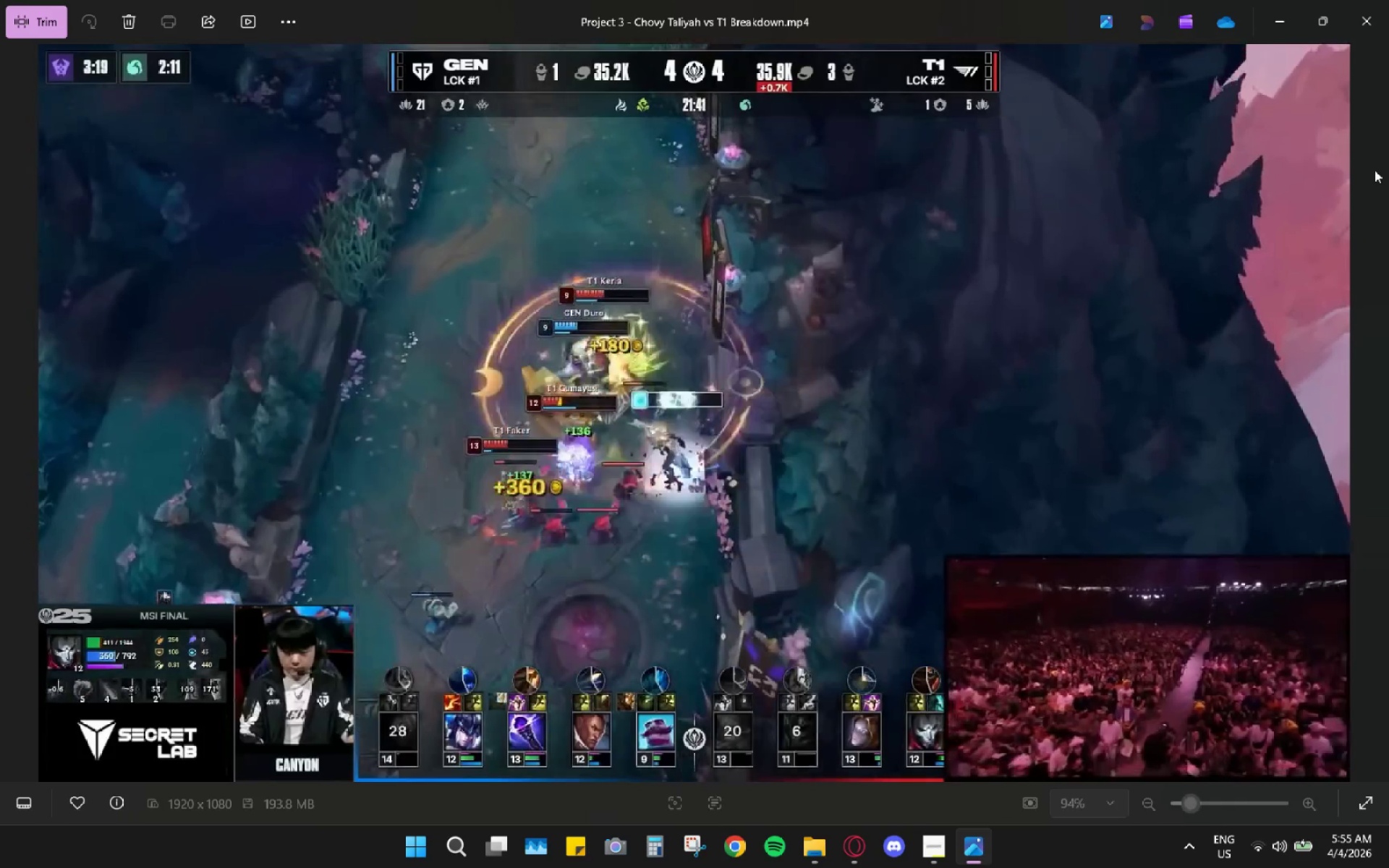 
left_click([733, 469])
 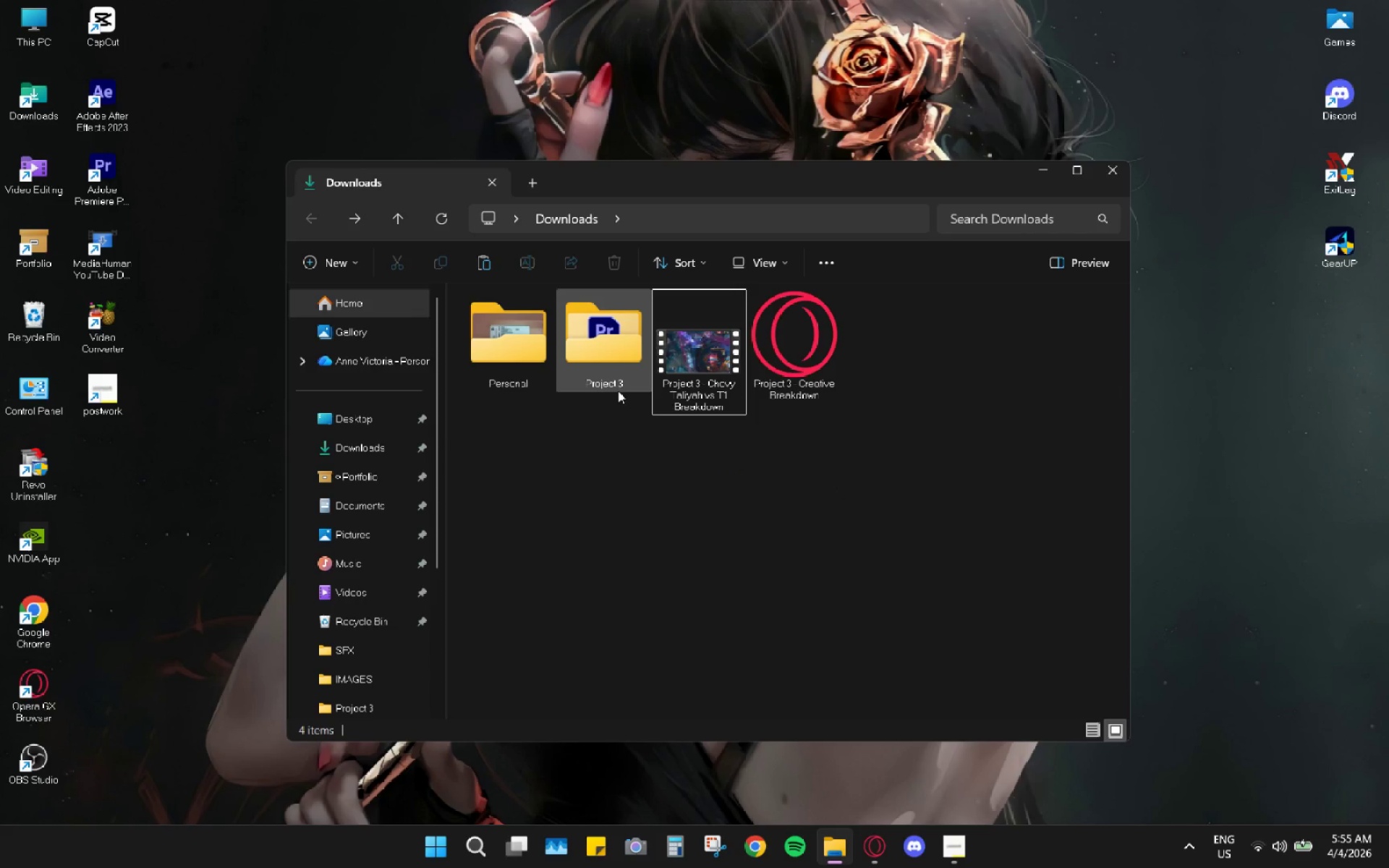 
double_click([618, 390])
 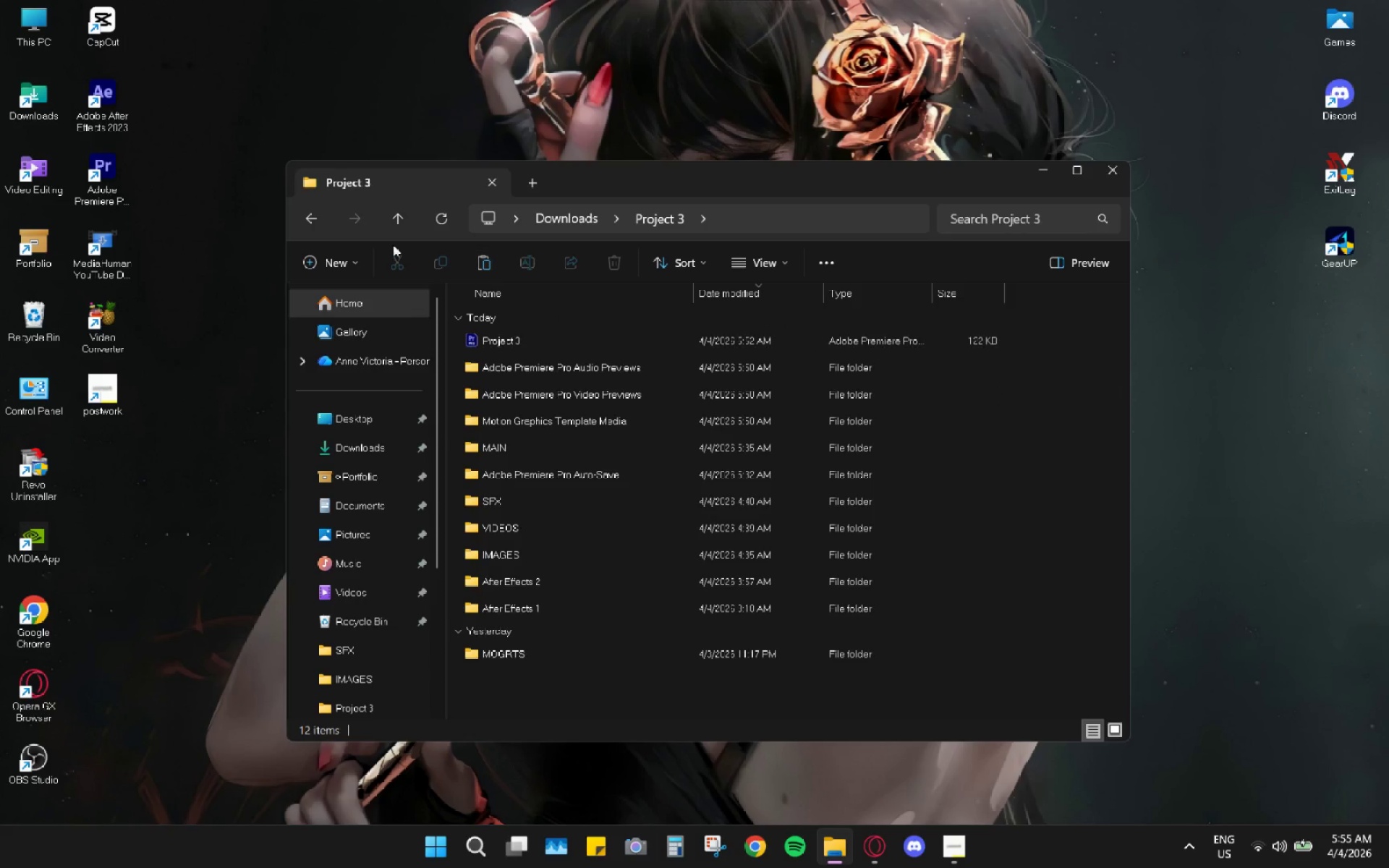 
left_click([305, 211])
 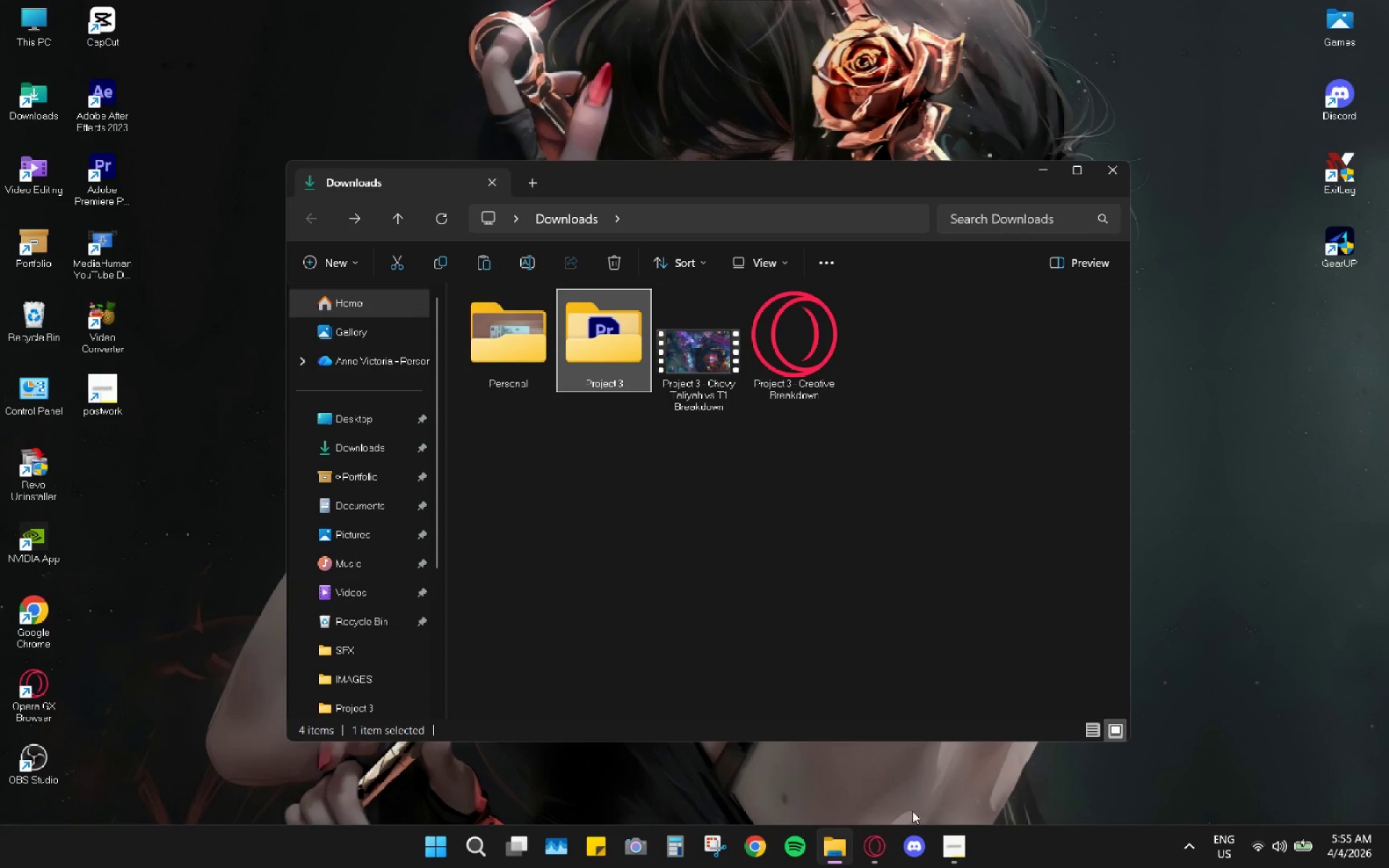 
left_click([880, 843])
 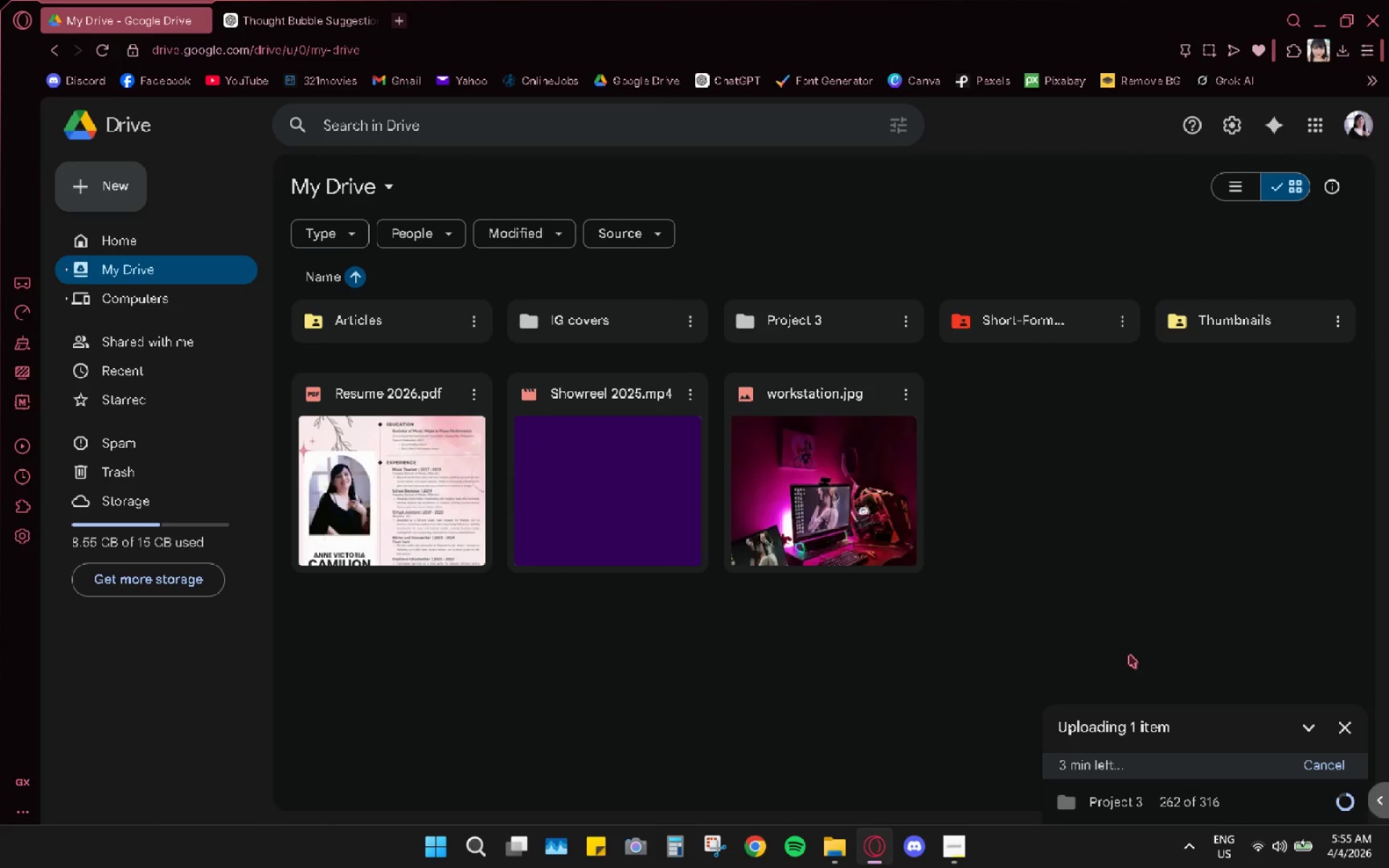 
double_click([762, 316])
 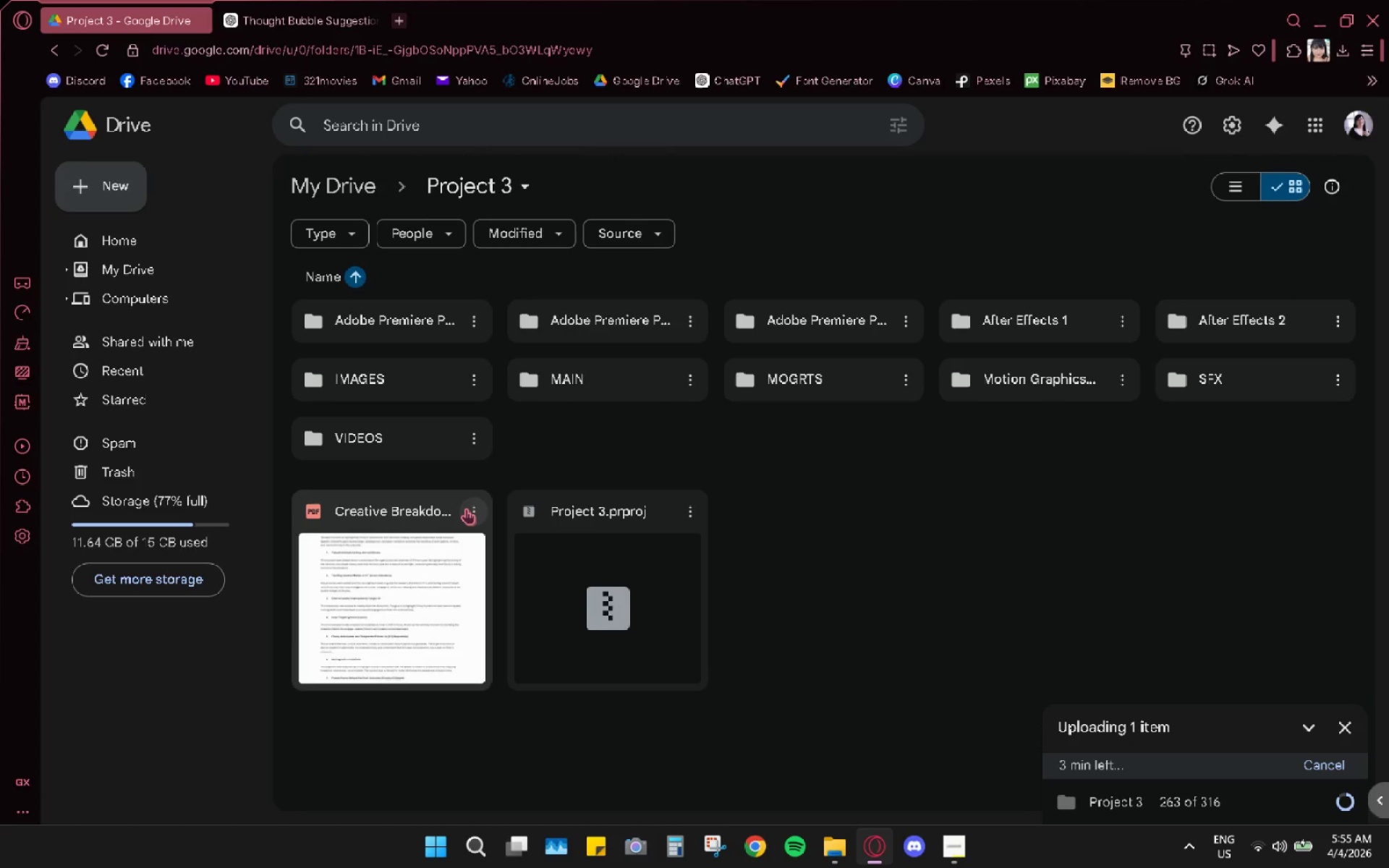 
left_click([466, 509])
 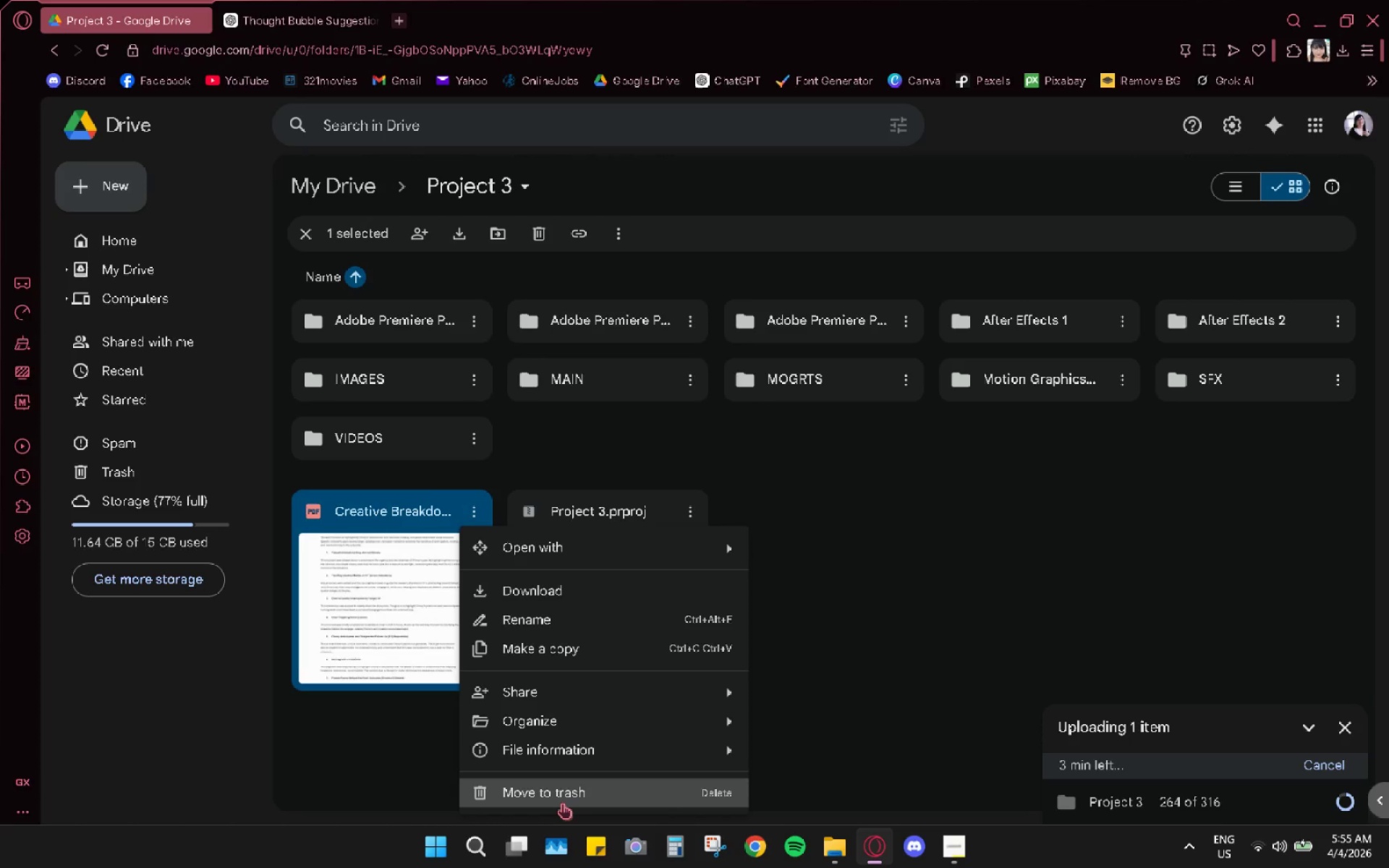 
left_click([888, 540])
 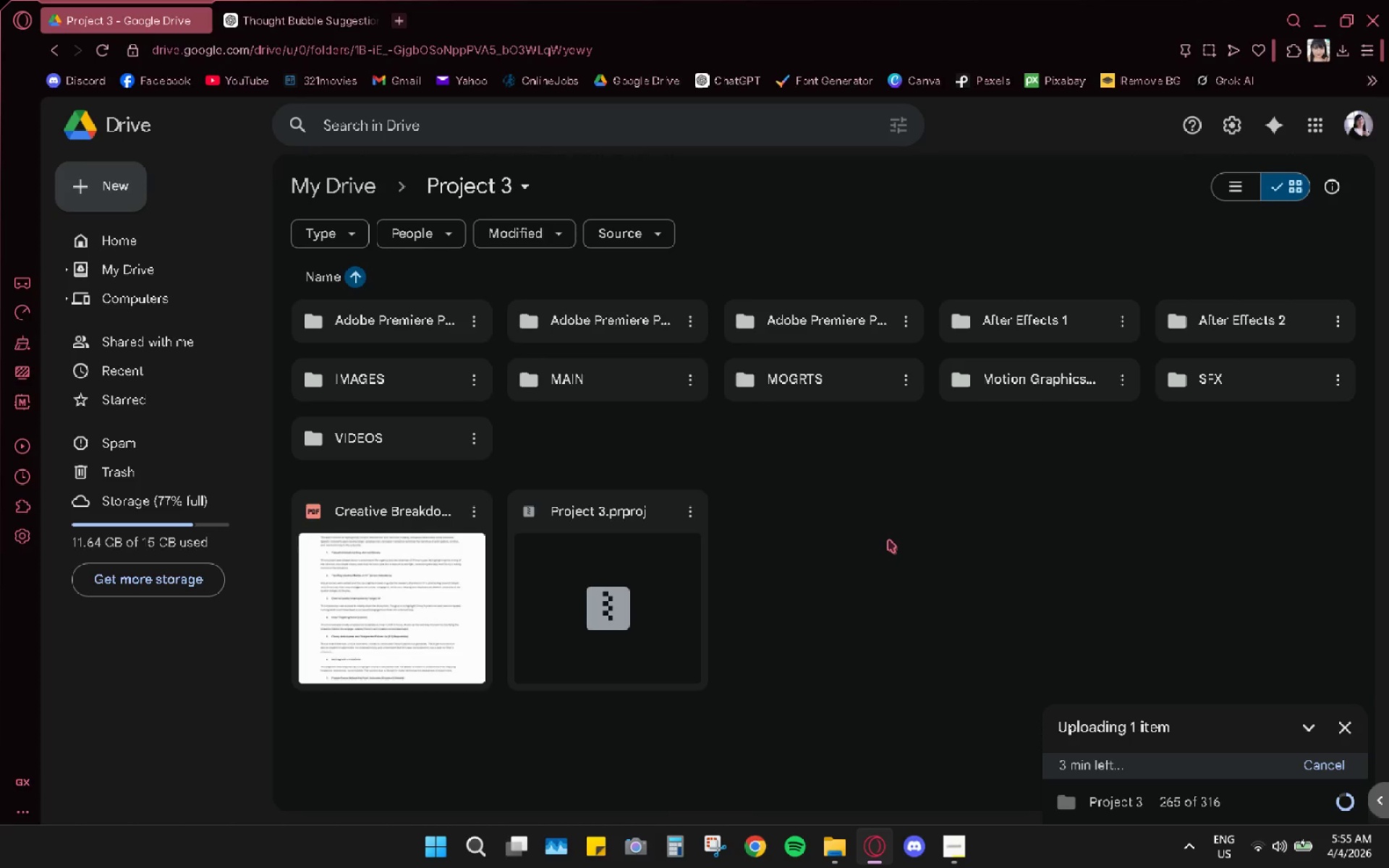 
wait(8.91)
 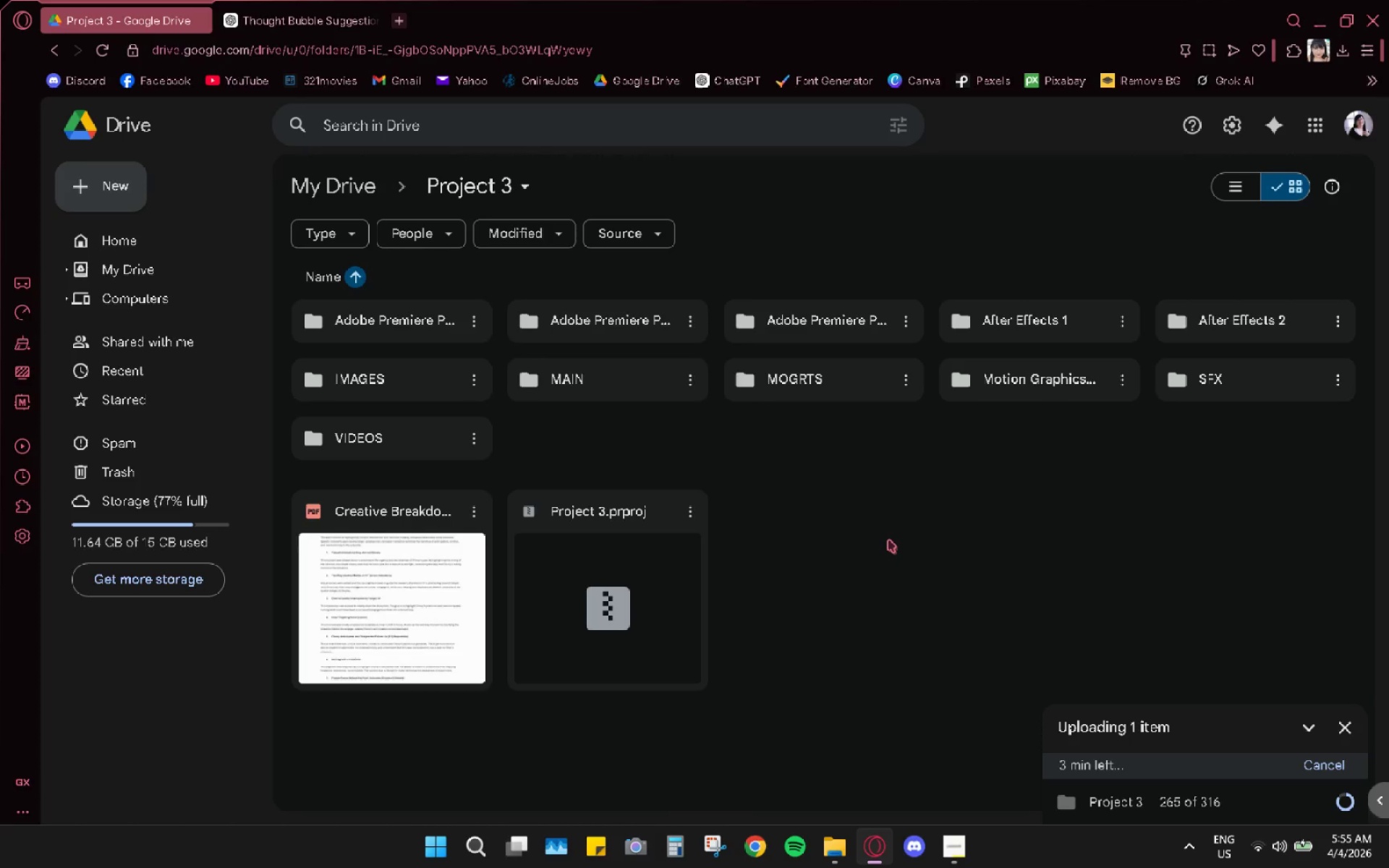 
left_click([150, 463])
 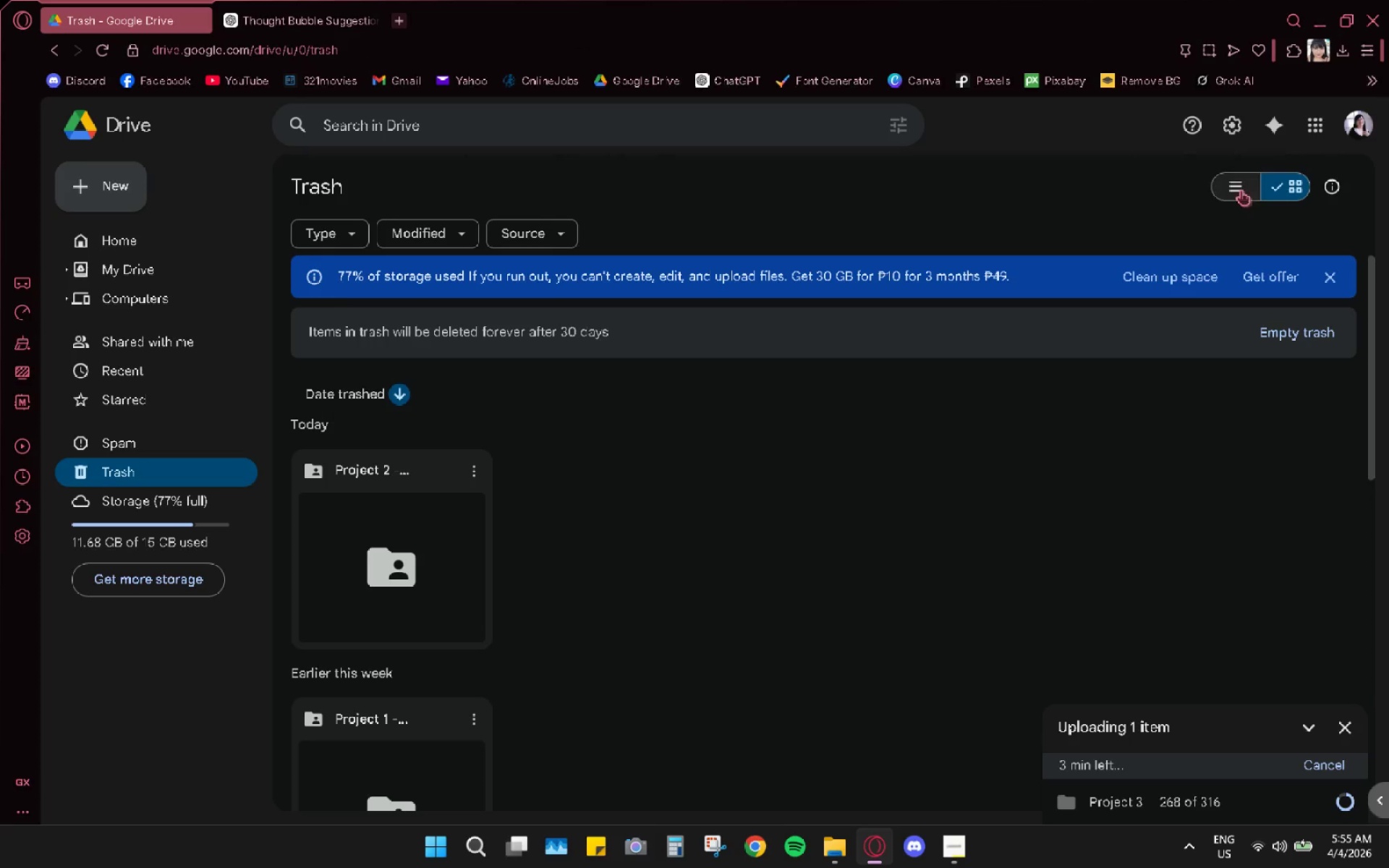 
scroll: coordinate [474, 527], scroll_direction: down, amount: 3.0
 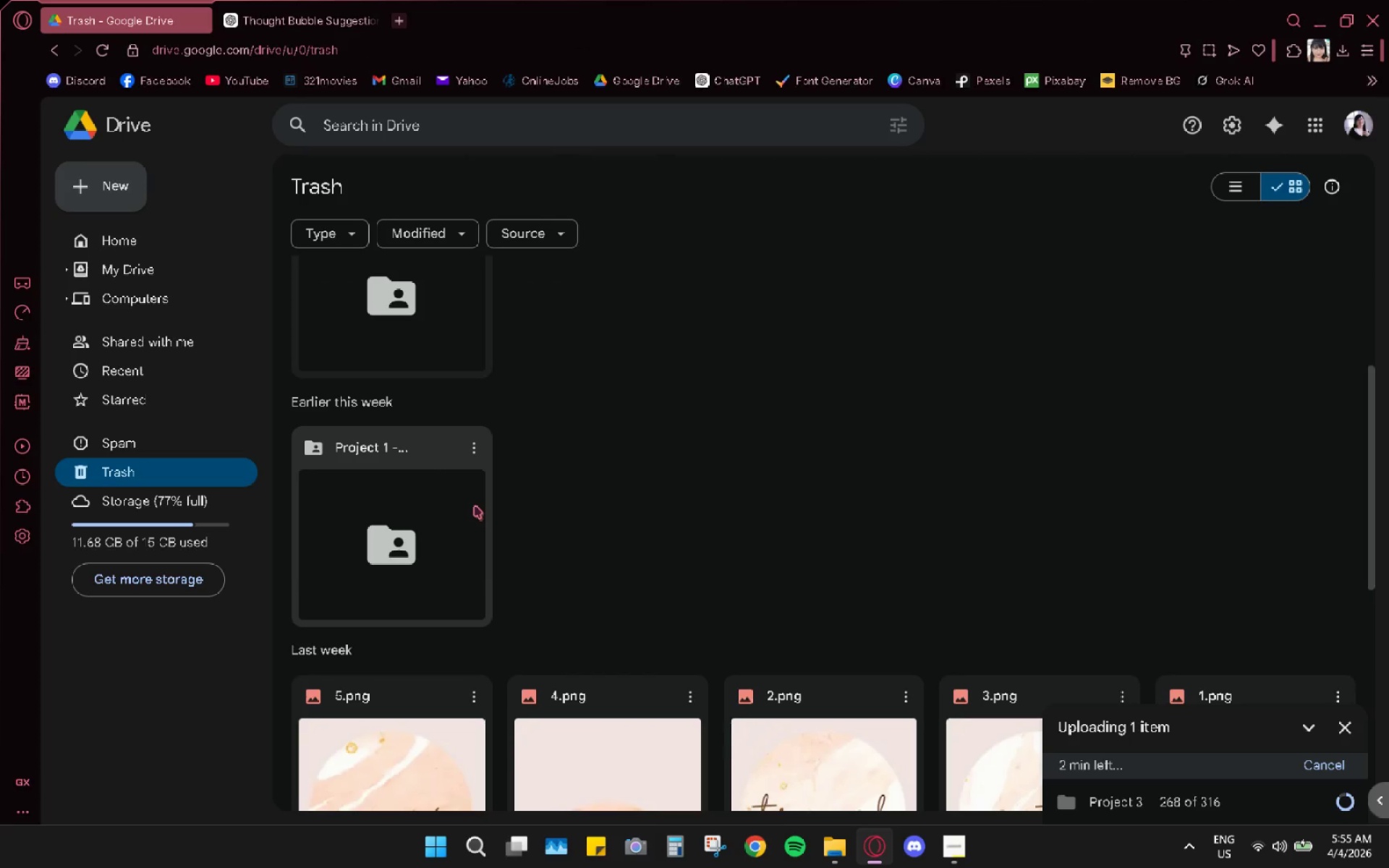 
scroll: coordinate [475, 506], scroll_direction: up, amount: 2.0
 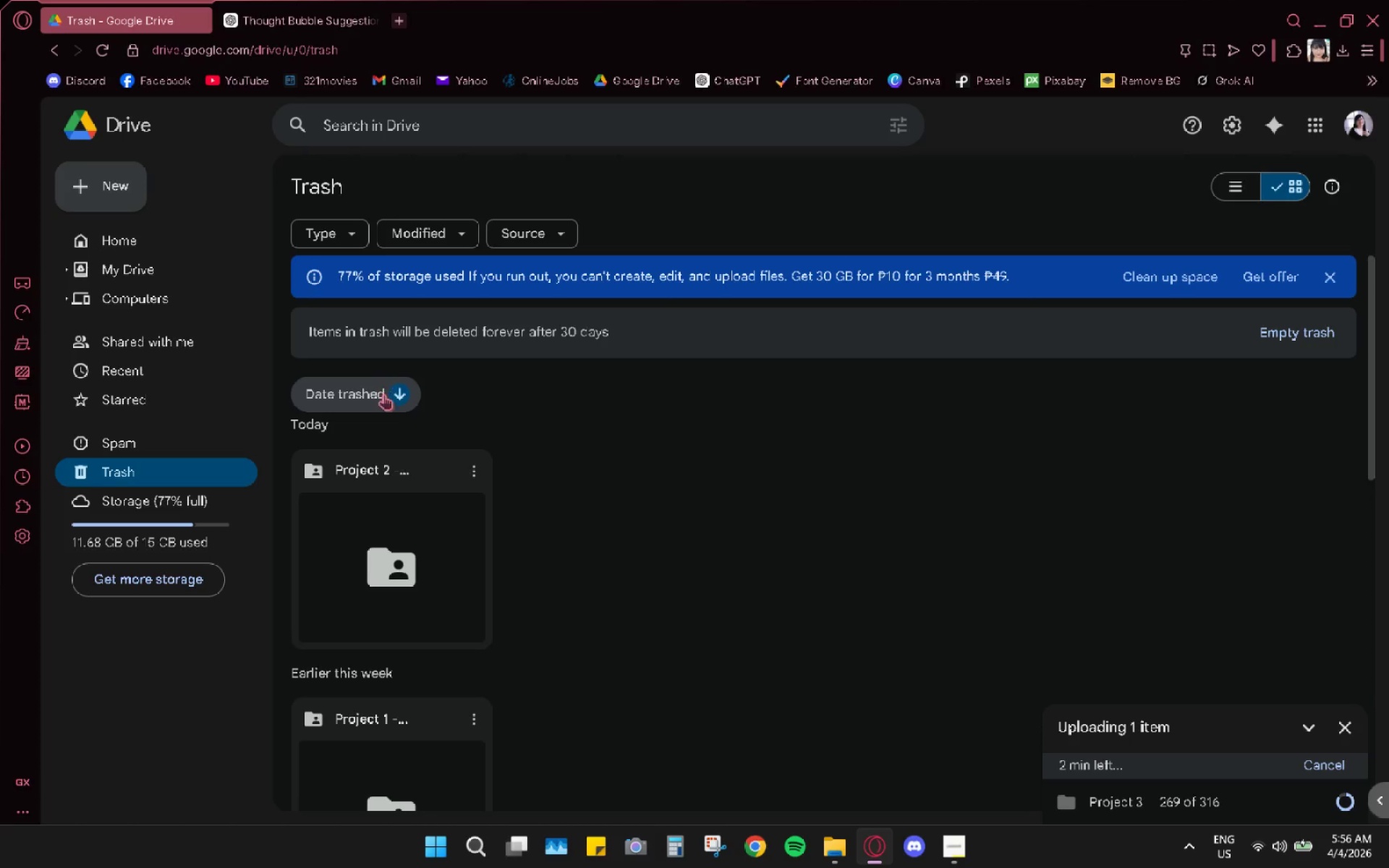 
wait(5.68)
 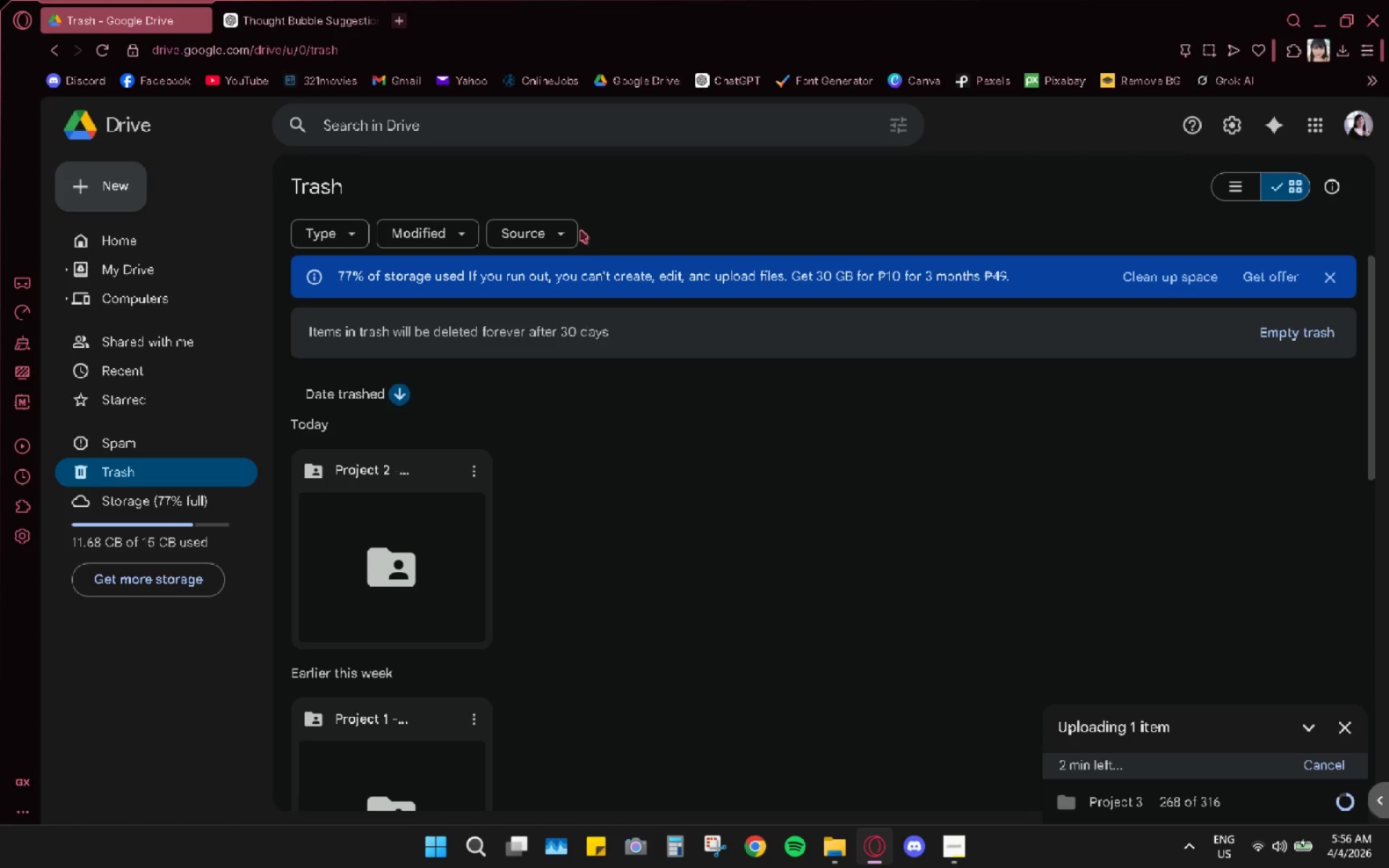 
left_click([1318, 339])
 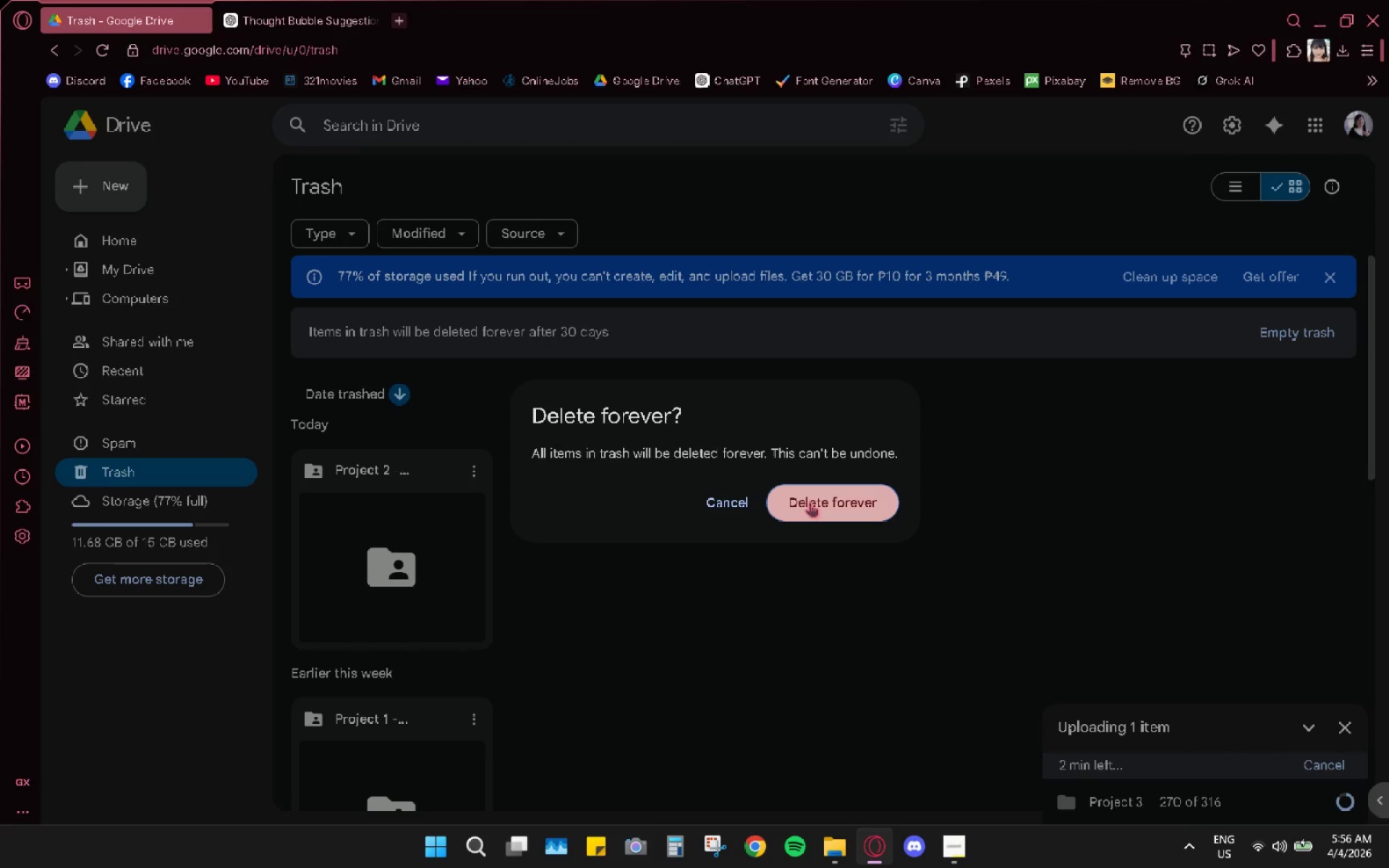 
left_click([810, 502])
 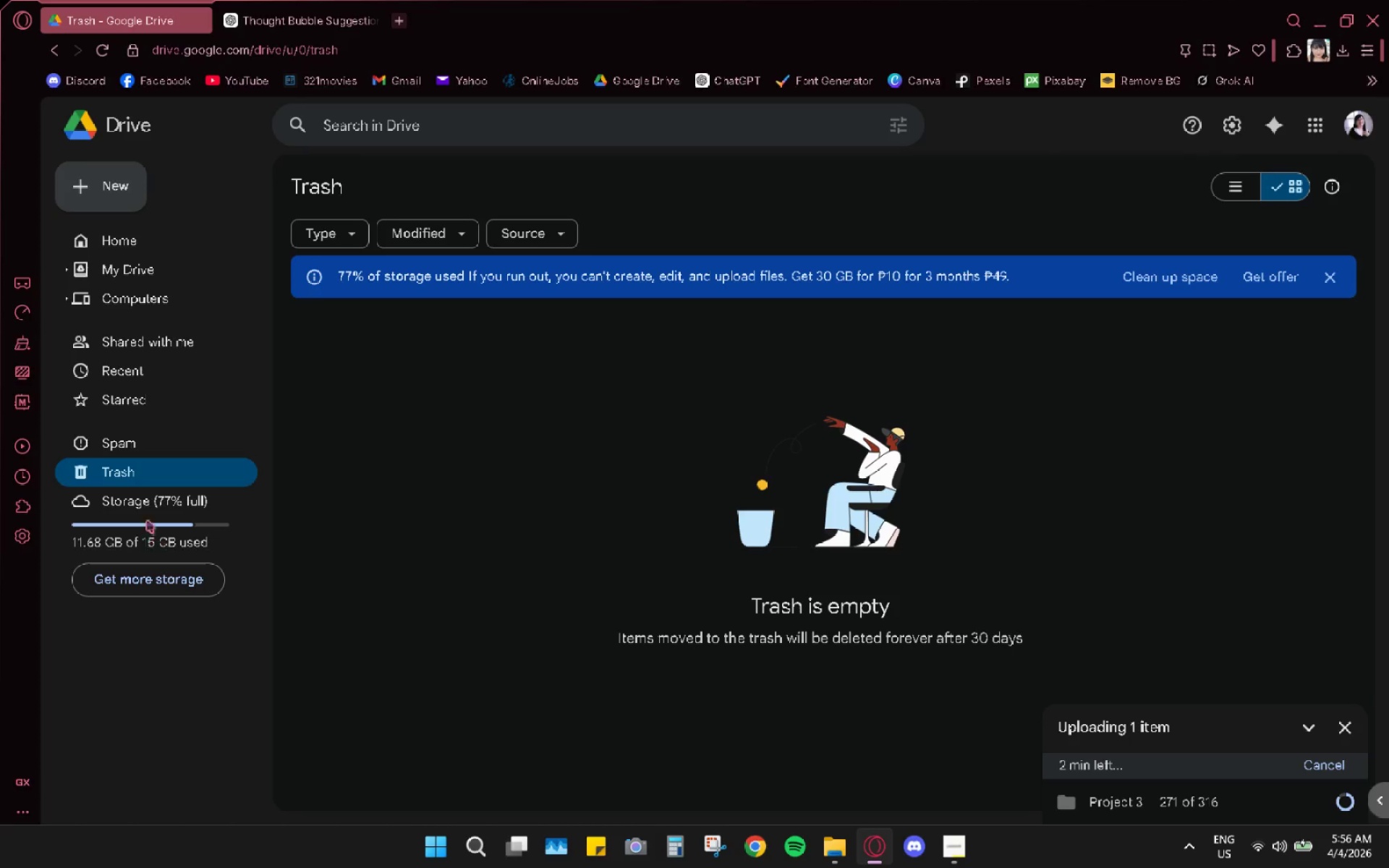 
left_click([161, 272])
 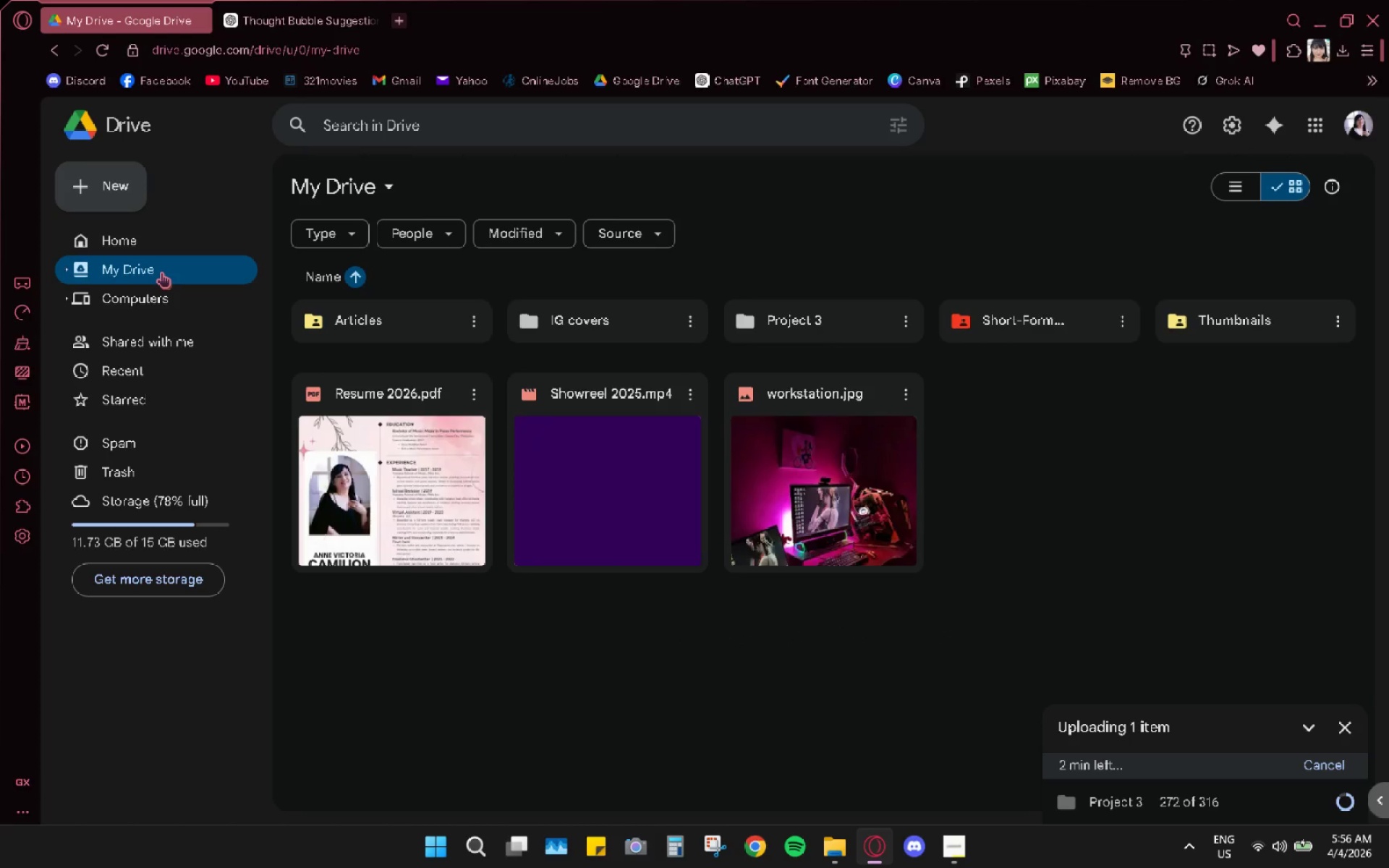 
left_click([167, 249])
 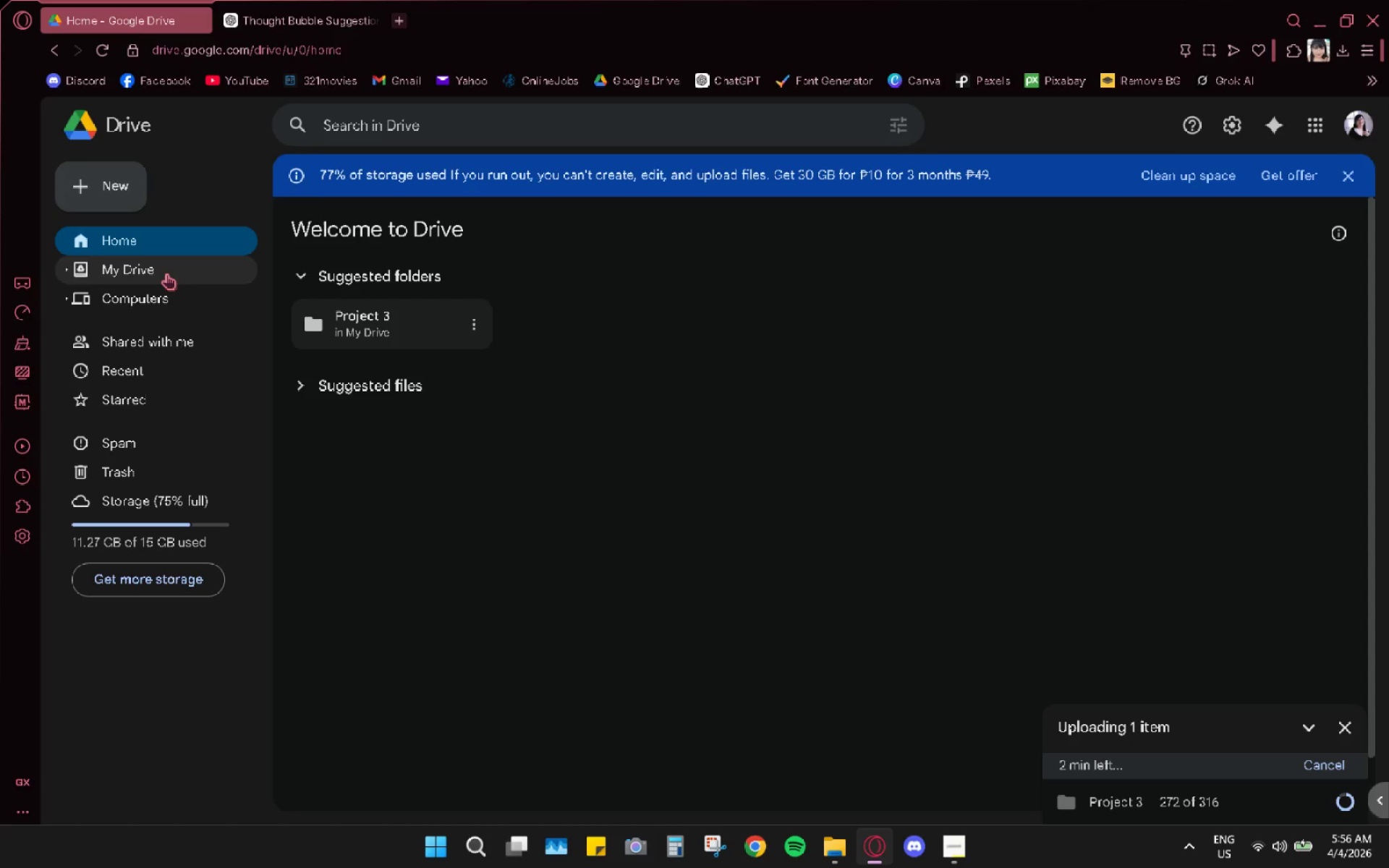 
left_click([166, 273])
 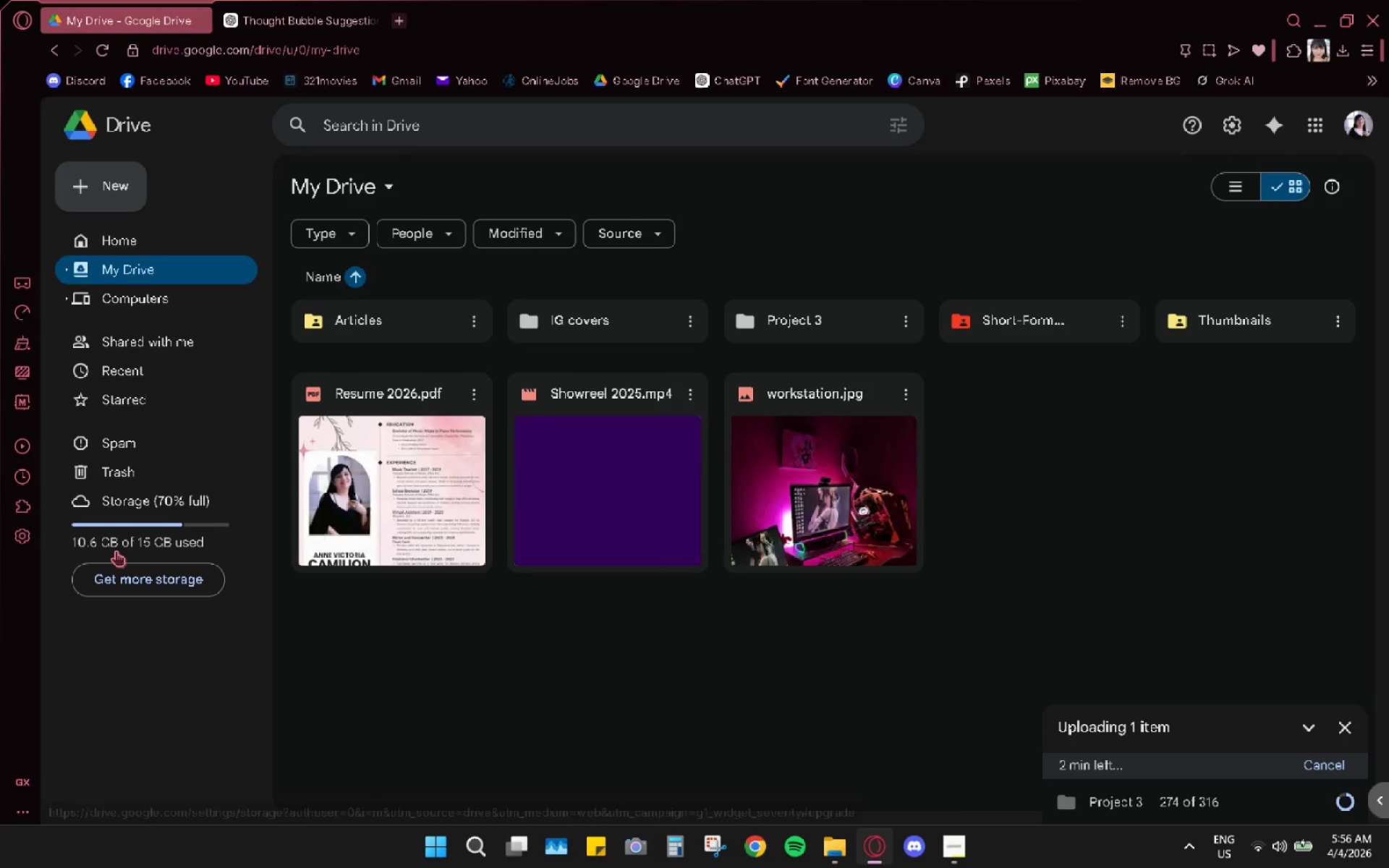 
wait(12.38)
 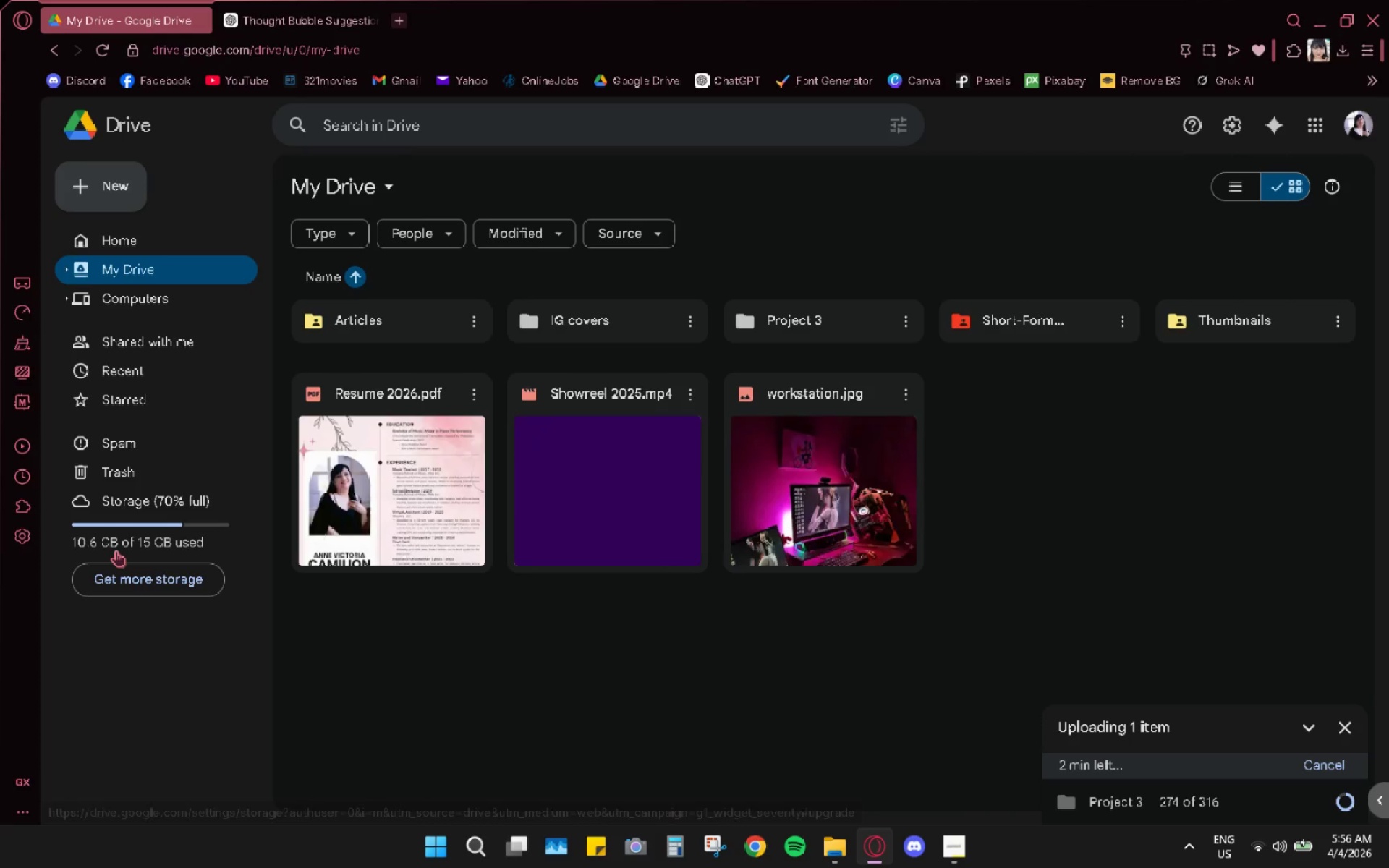 
left_click([850, 837])
 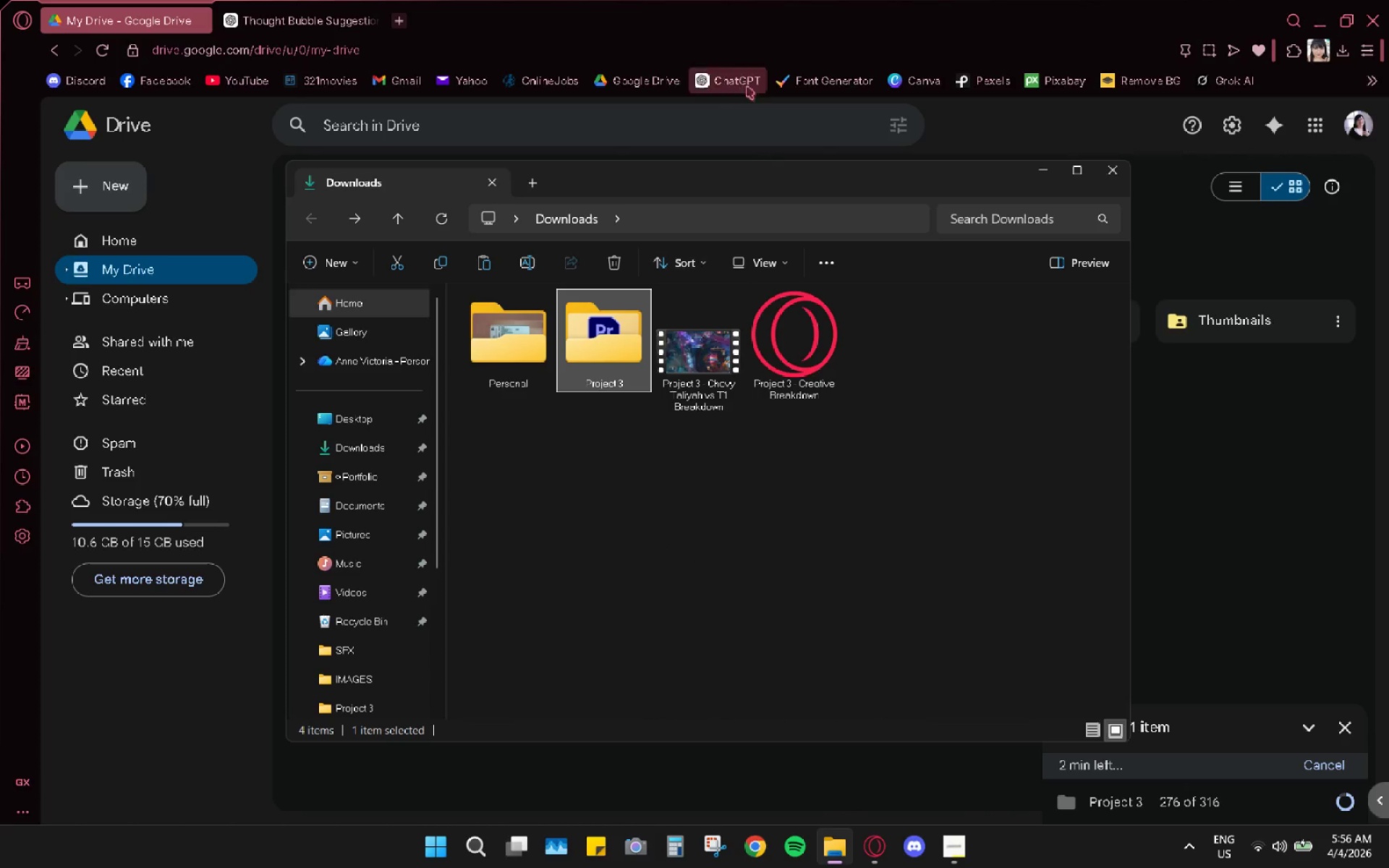 
mouse_move([330, 30])
 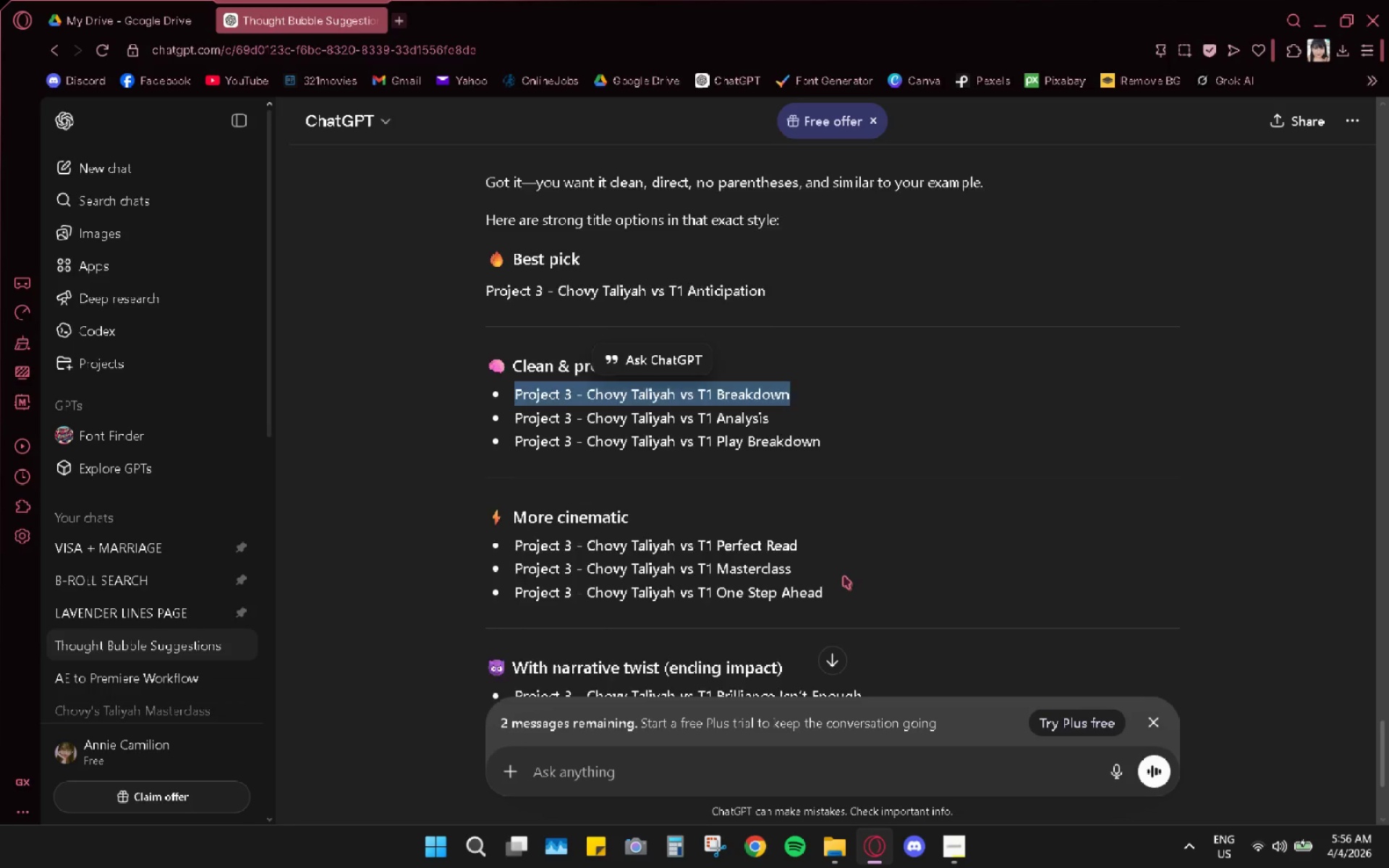 
scroll: coordinate [705, 612], scroll_direction: down, amount: 4.0
 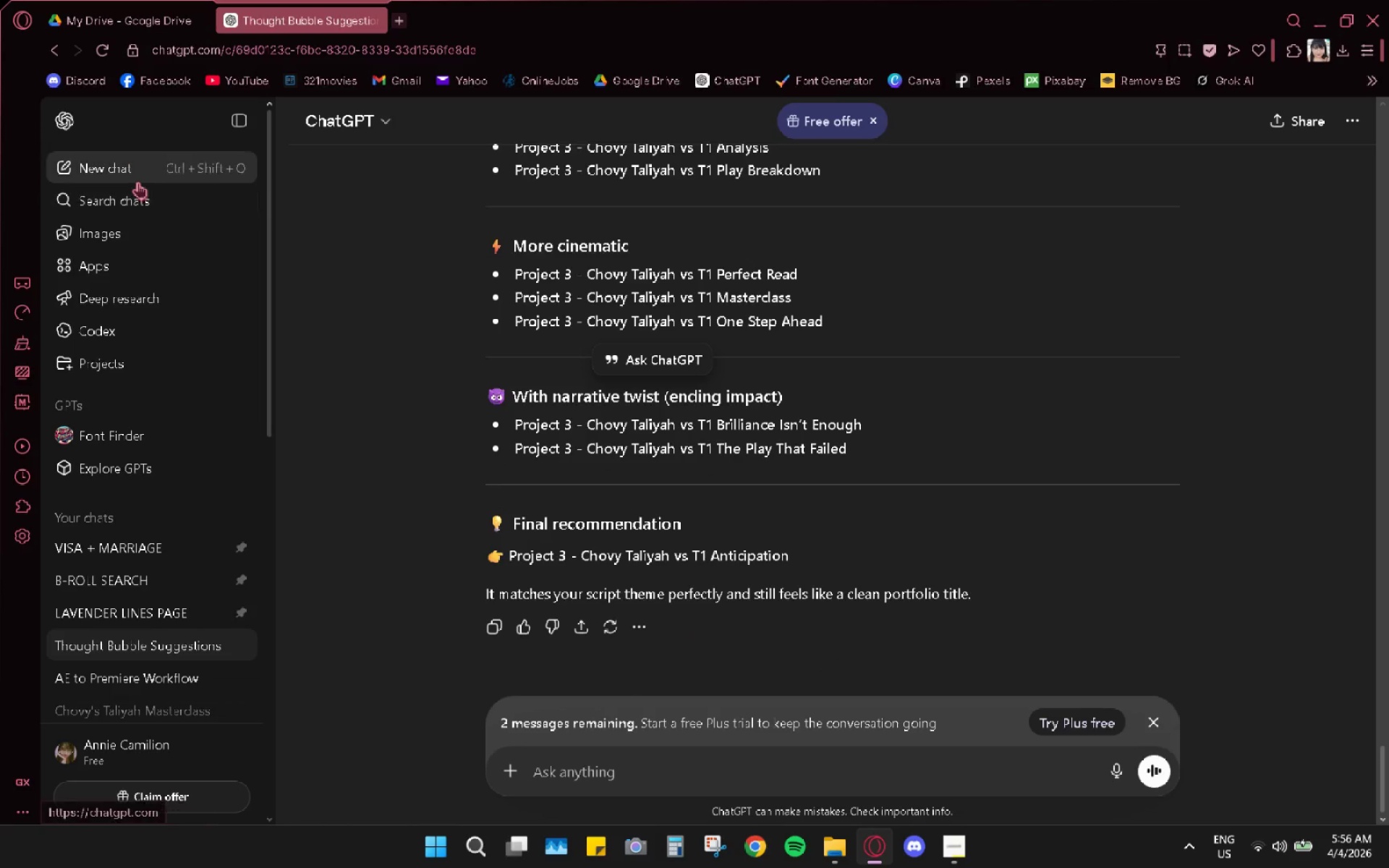 
left_click([137, 182])
 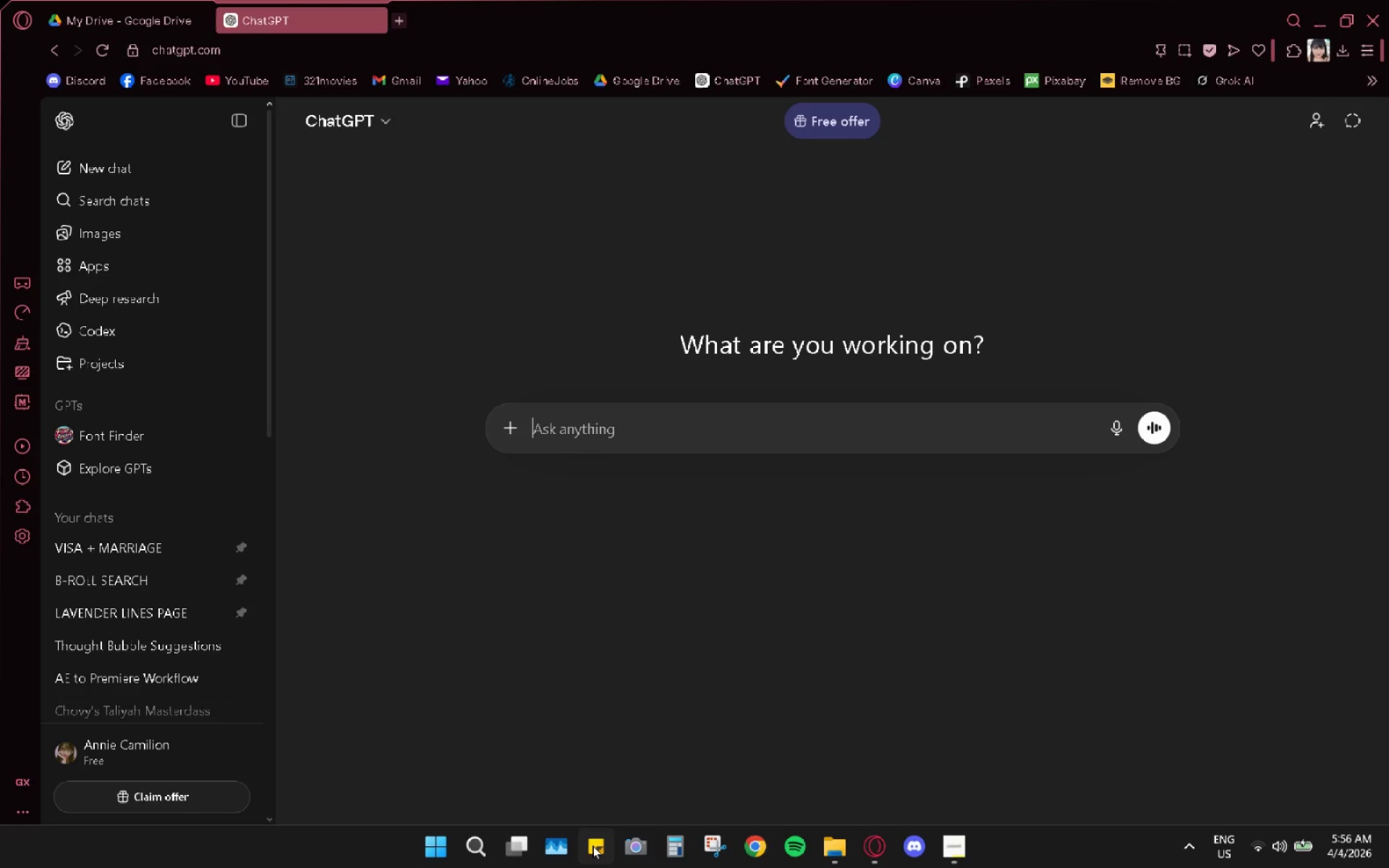 
scroll: coordinate [726, 440], scroll_direction: down, amount: 21.0
 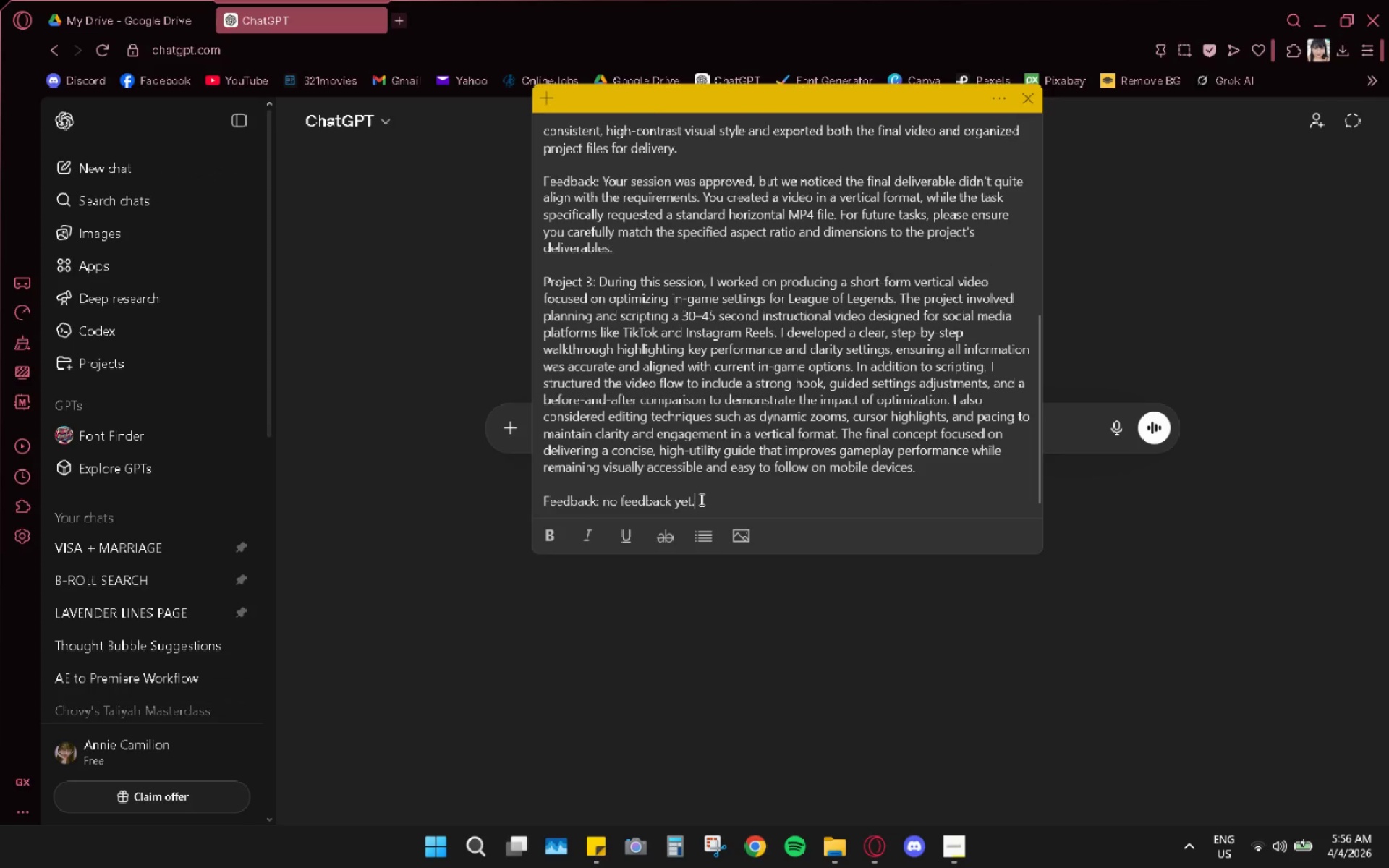 
double_click([700, 499])
 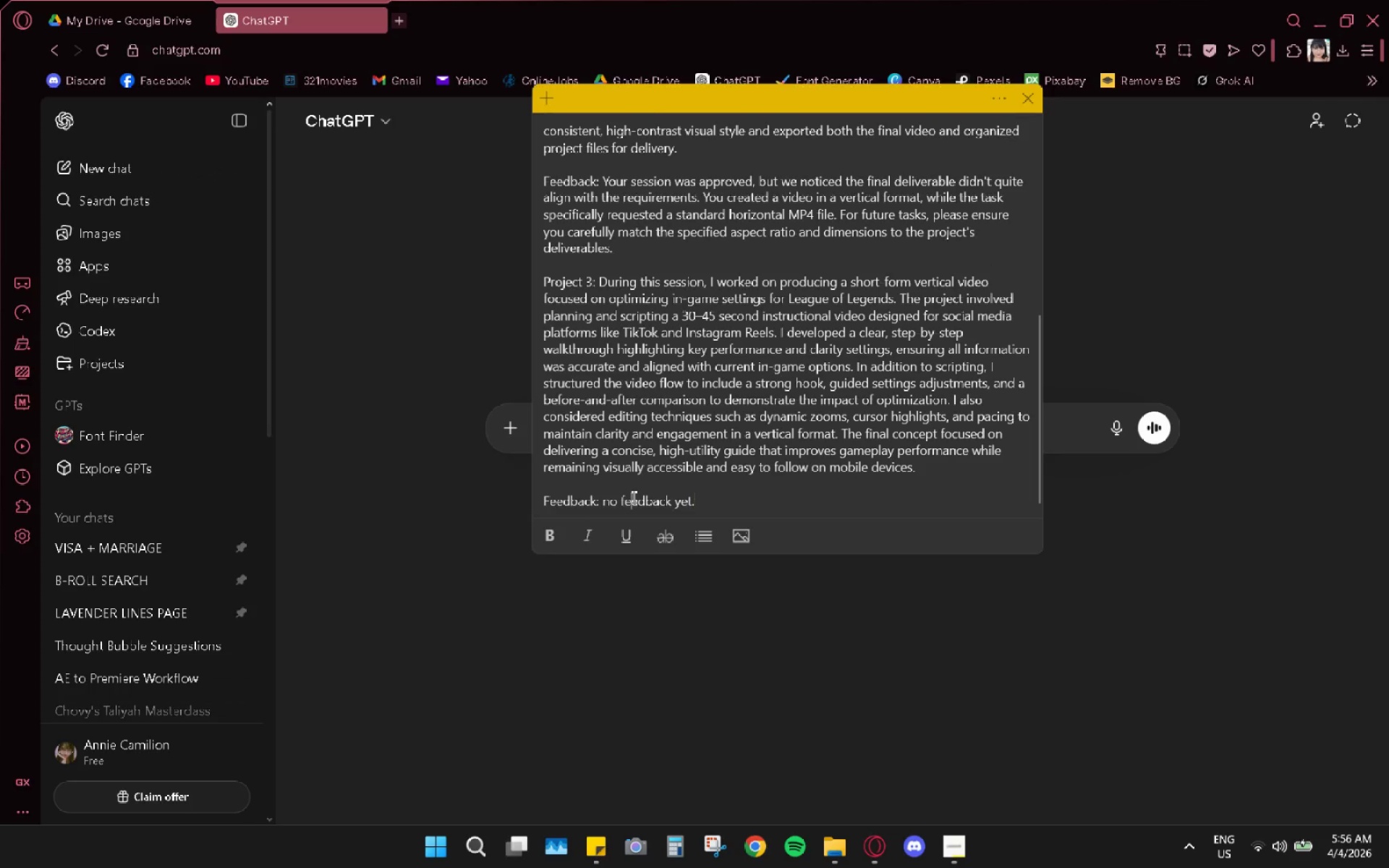 
double_click([632, 497])
 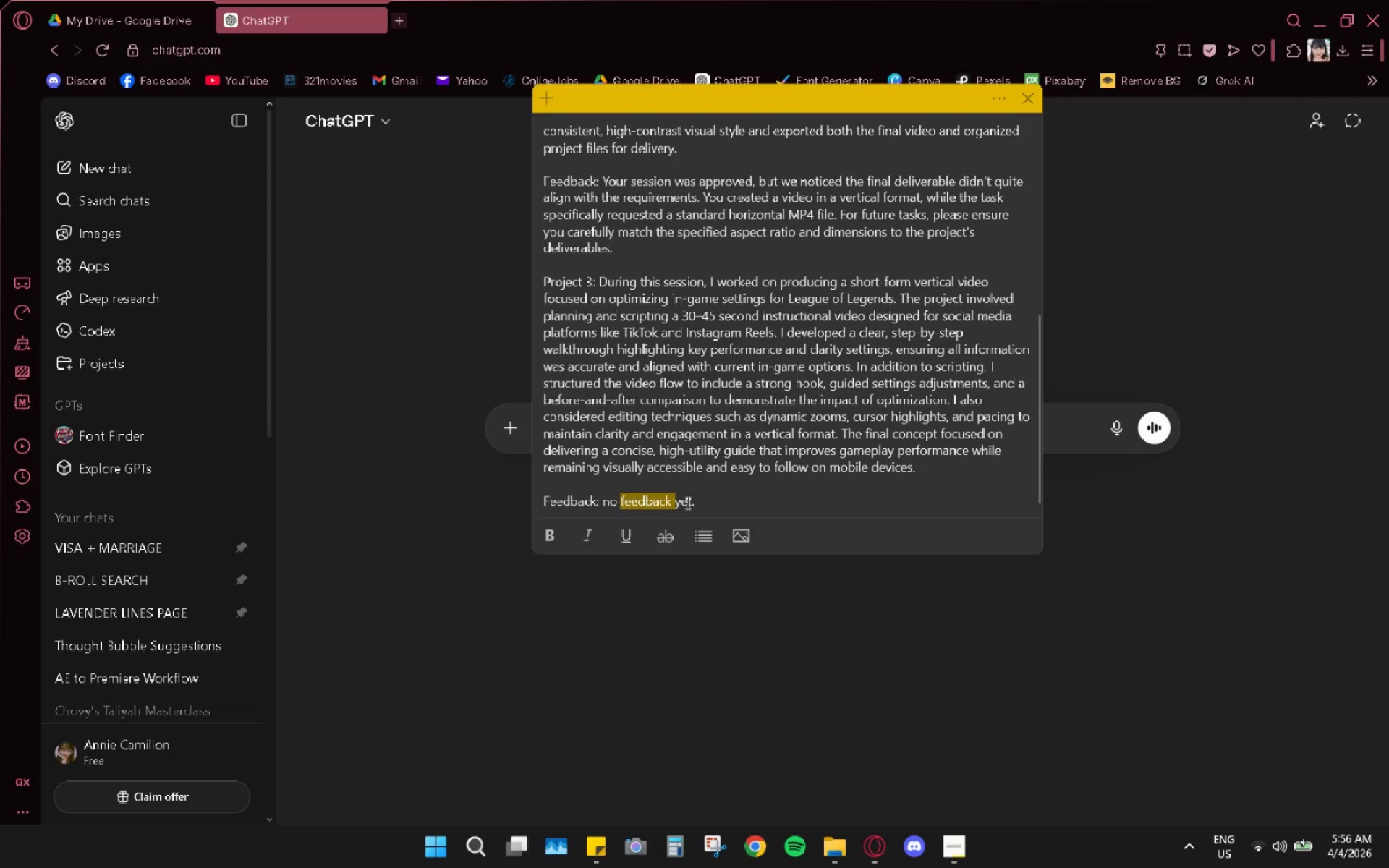 
left_click([694, 503])
 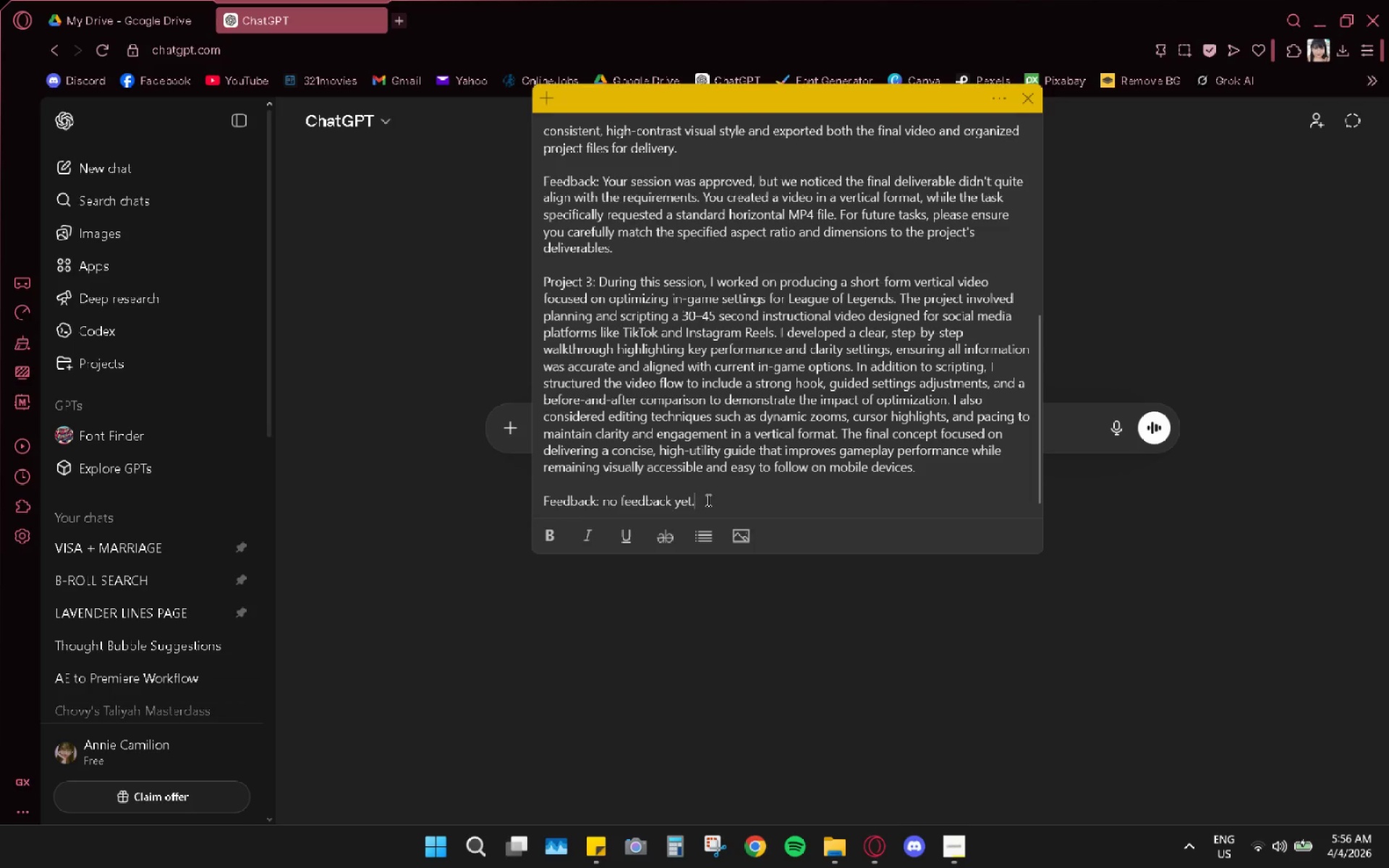 
left_click_drag(start_coordinate=[707, 500], to_coordinate=[668, 501])
 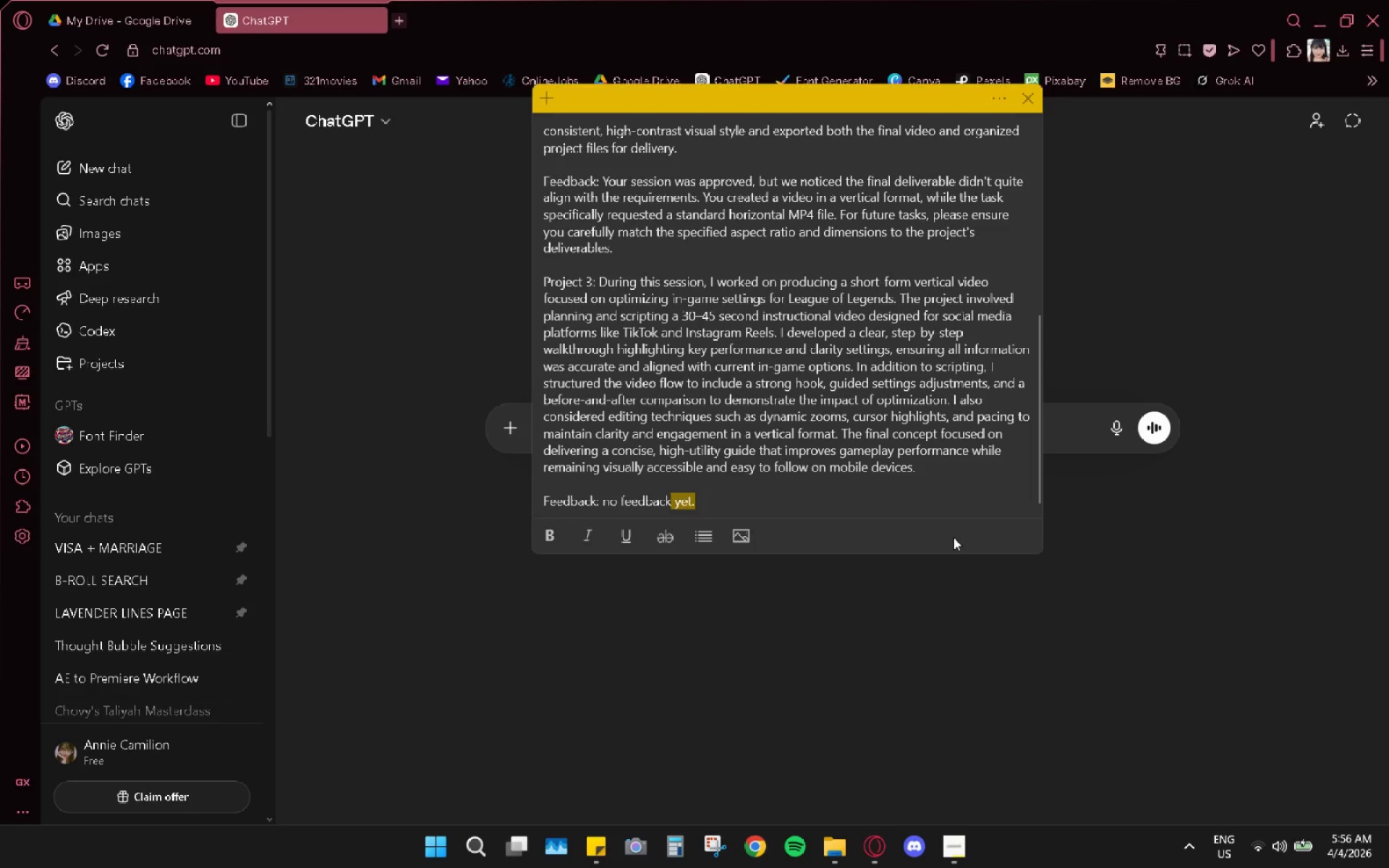 
key(Shift+Backspace)
 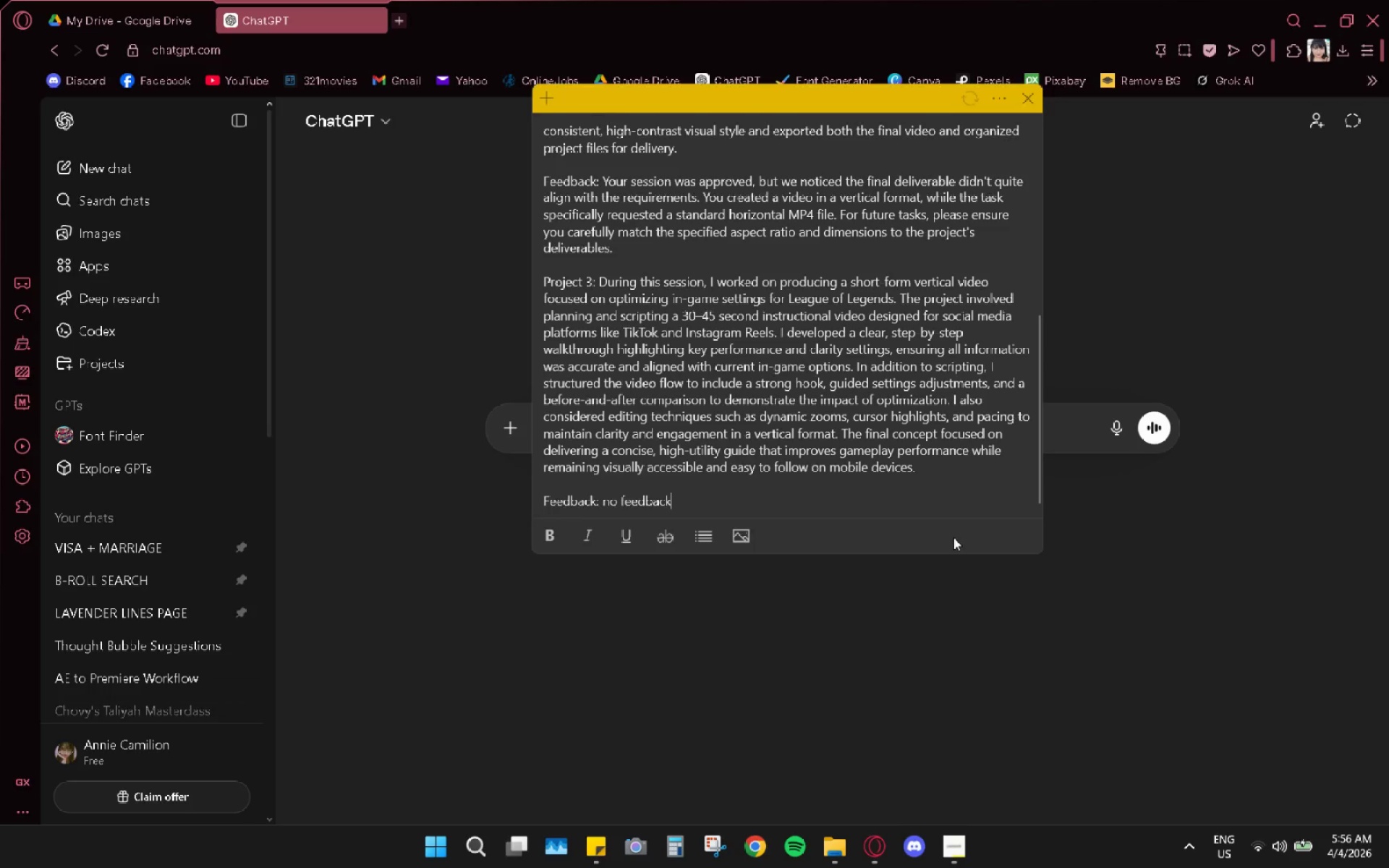 
key(Shift+Enter)
 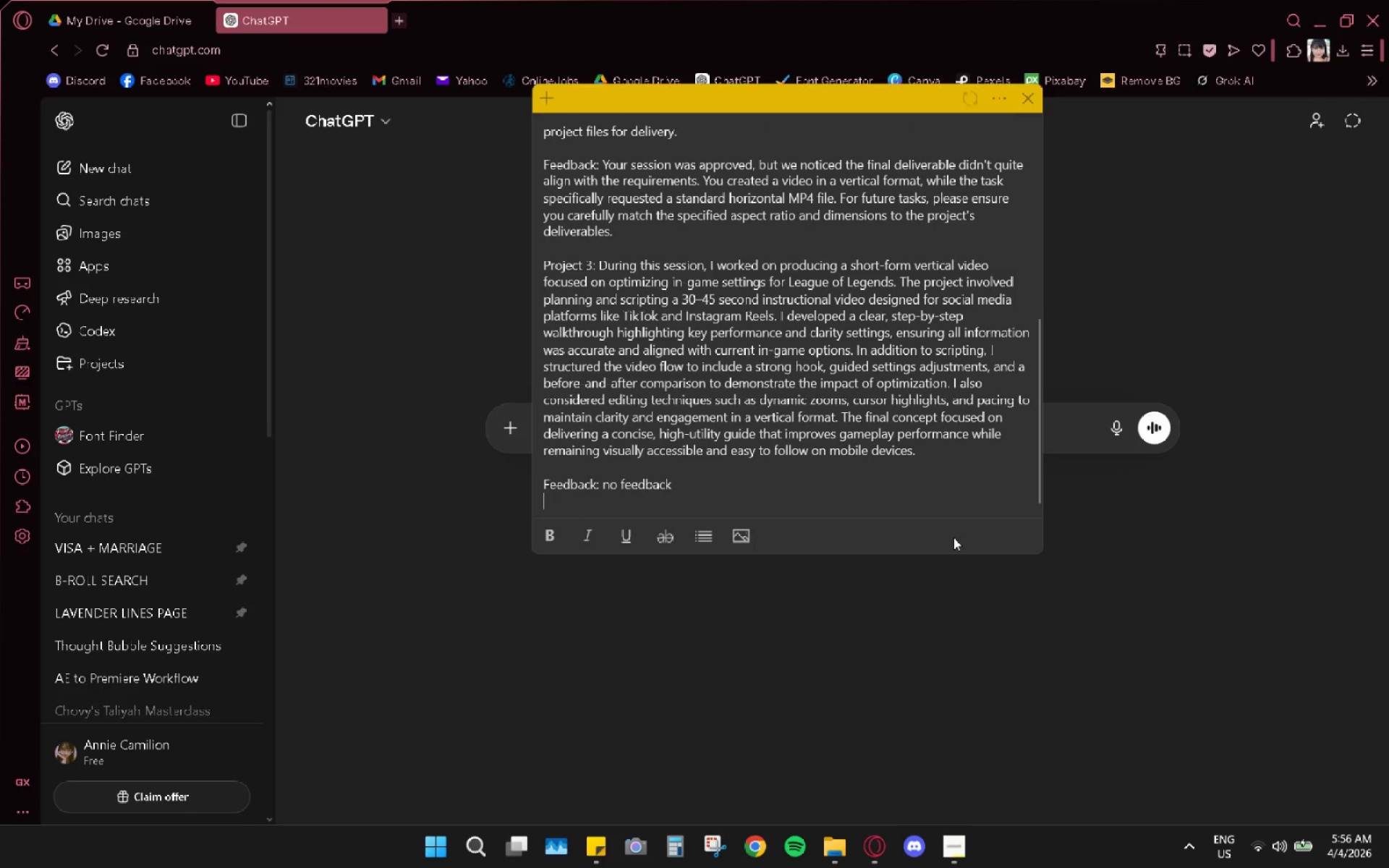 
key(Shift+Enter)
 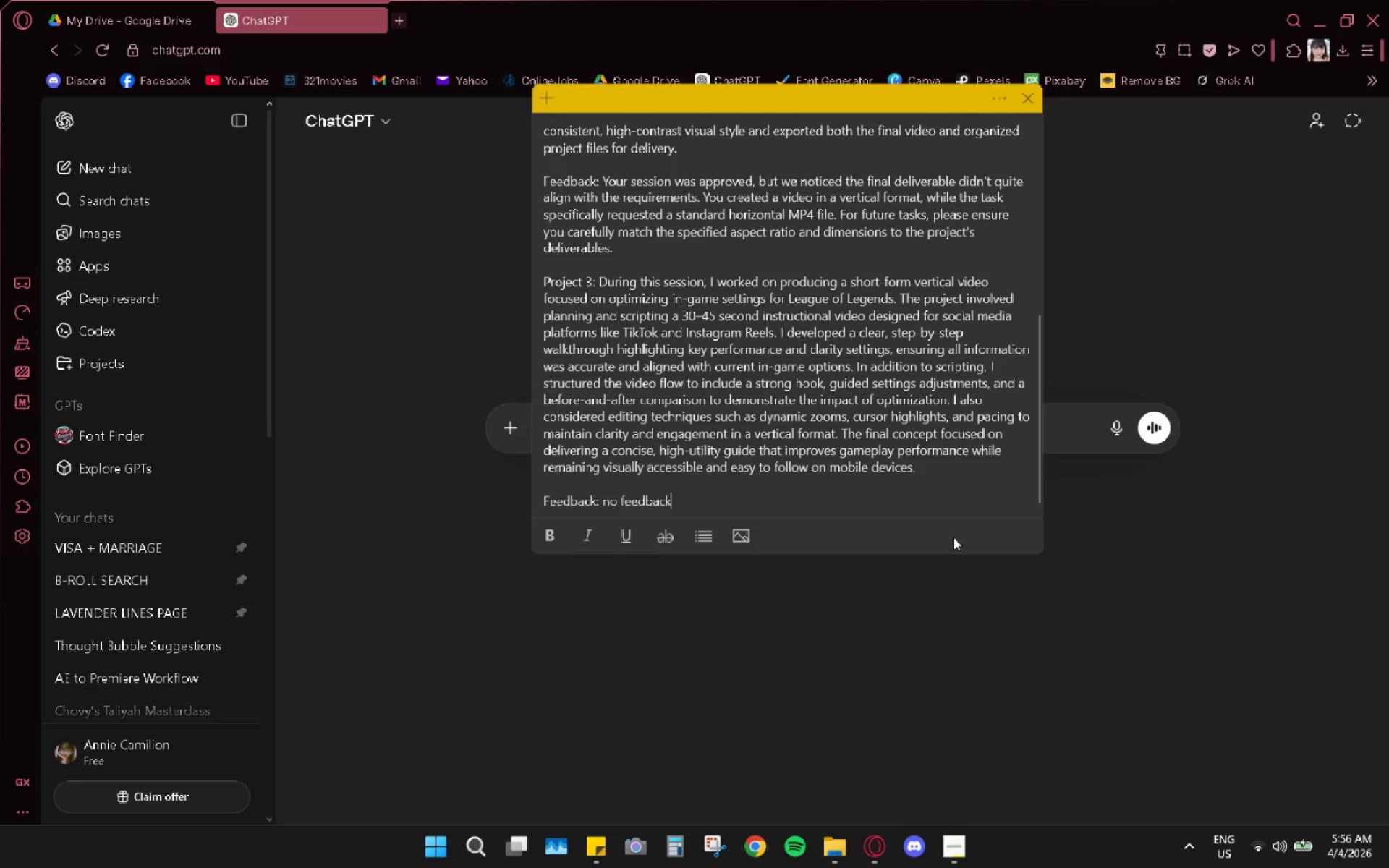 
key(Shift+Enter)
 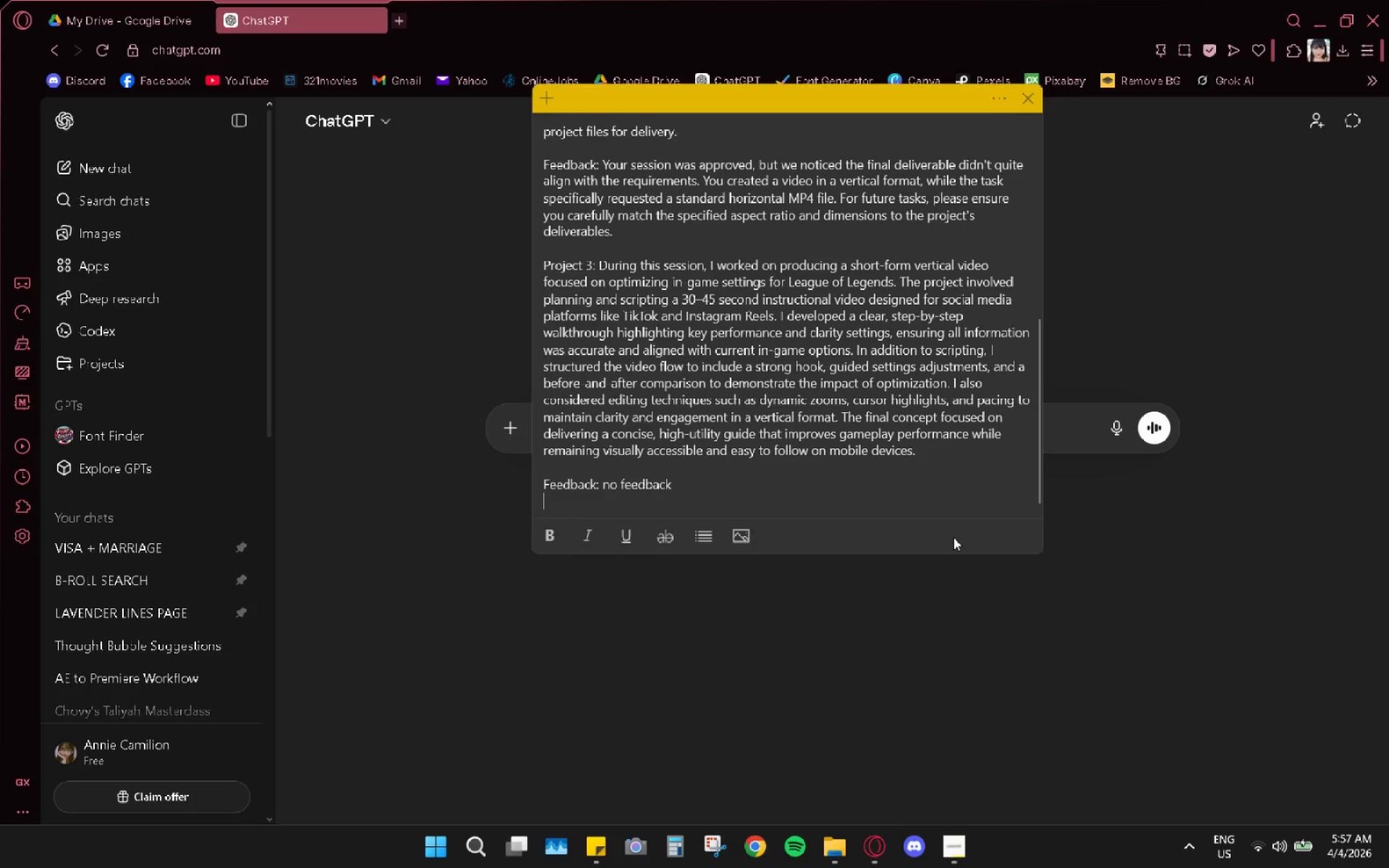 
key(Shift+Enter)
 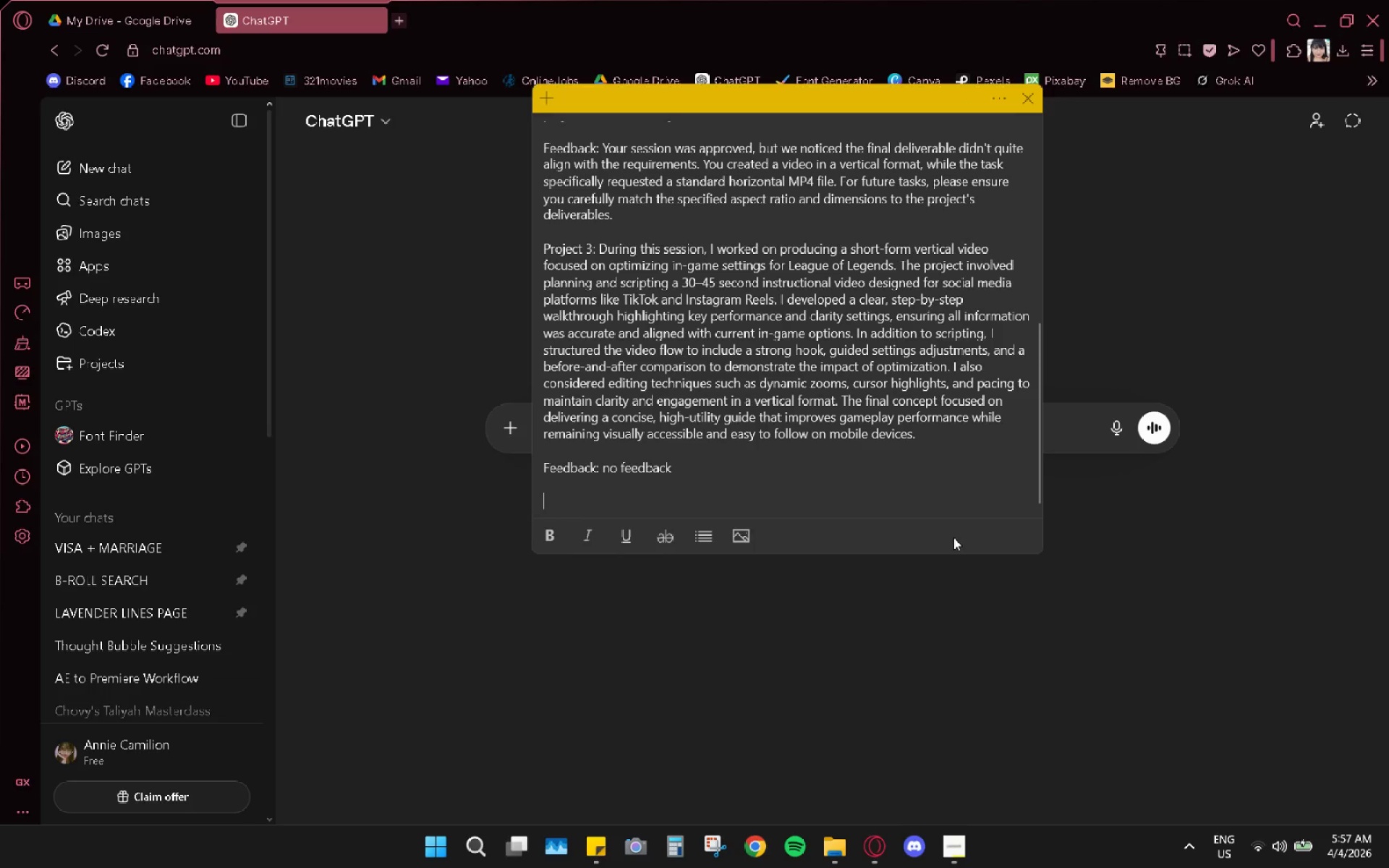 
type(Project 4: )
 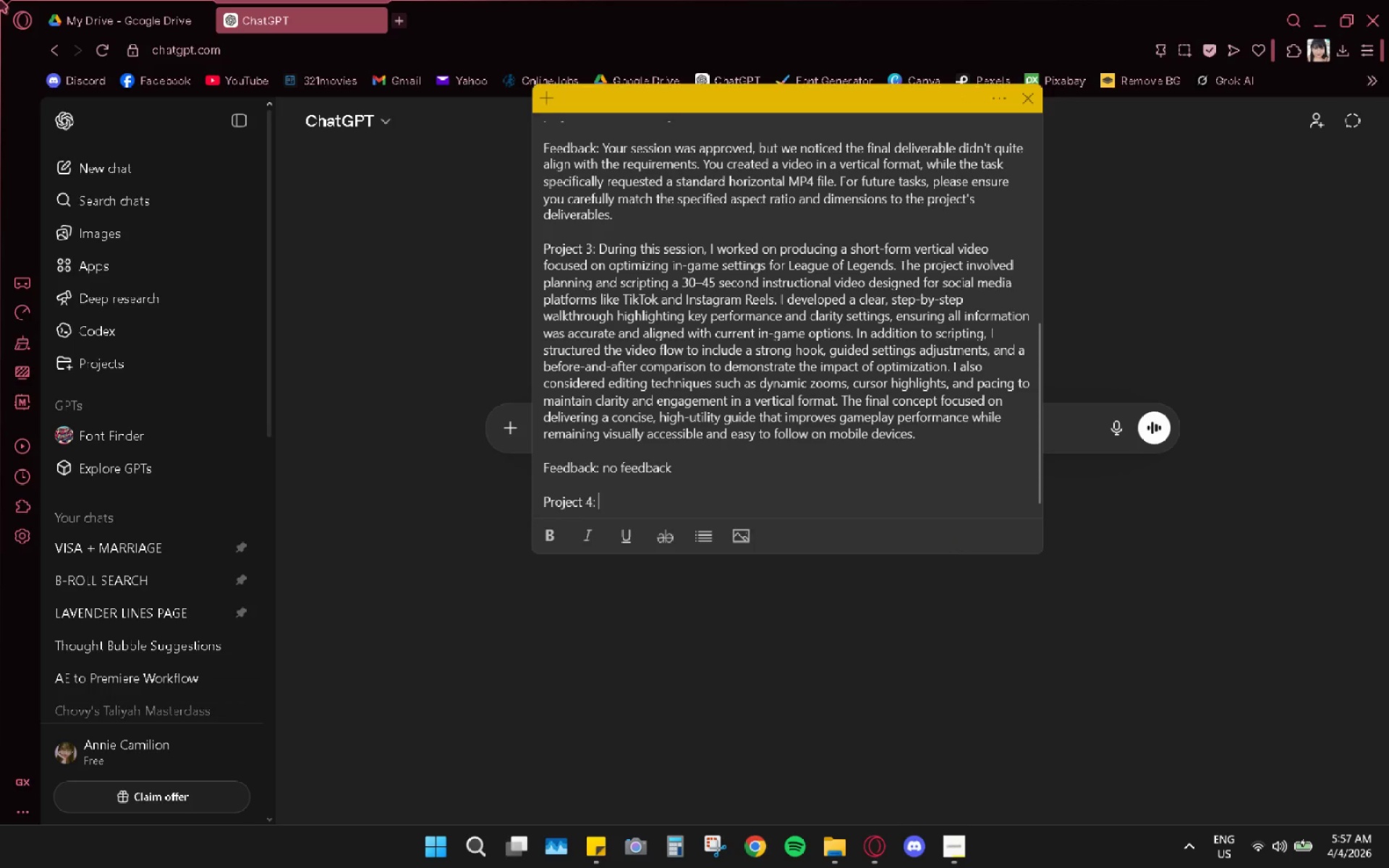 
wait(5.61)
 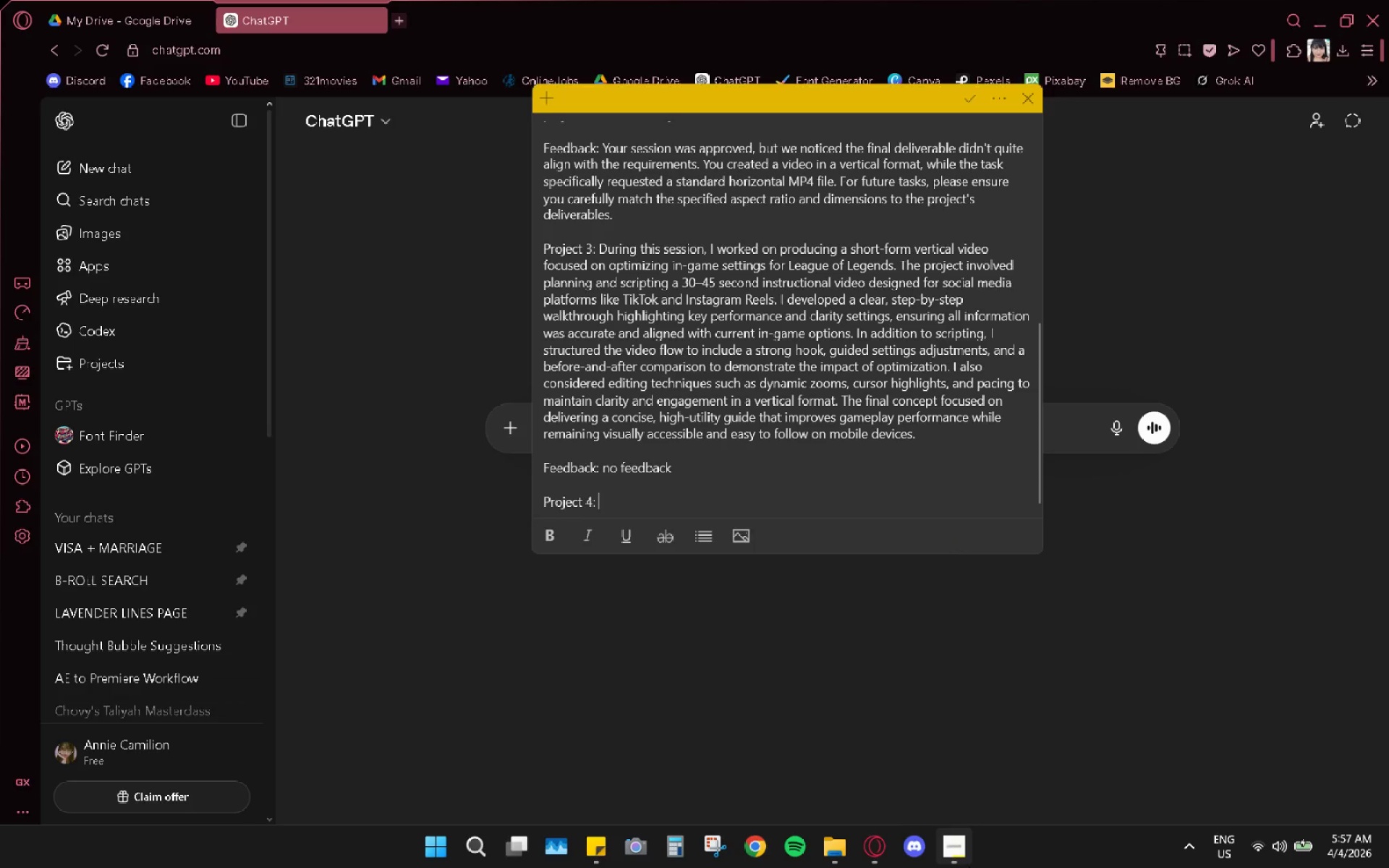 
scroll: coordinate [156, 597], scroll_direction: down, amount: 1.0
 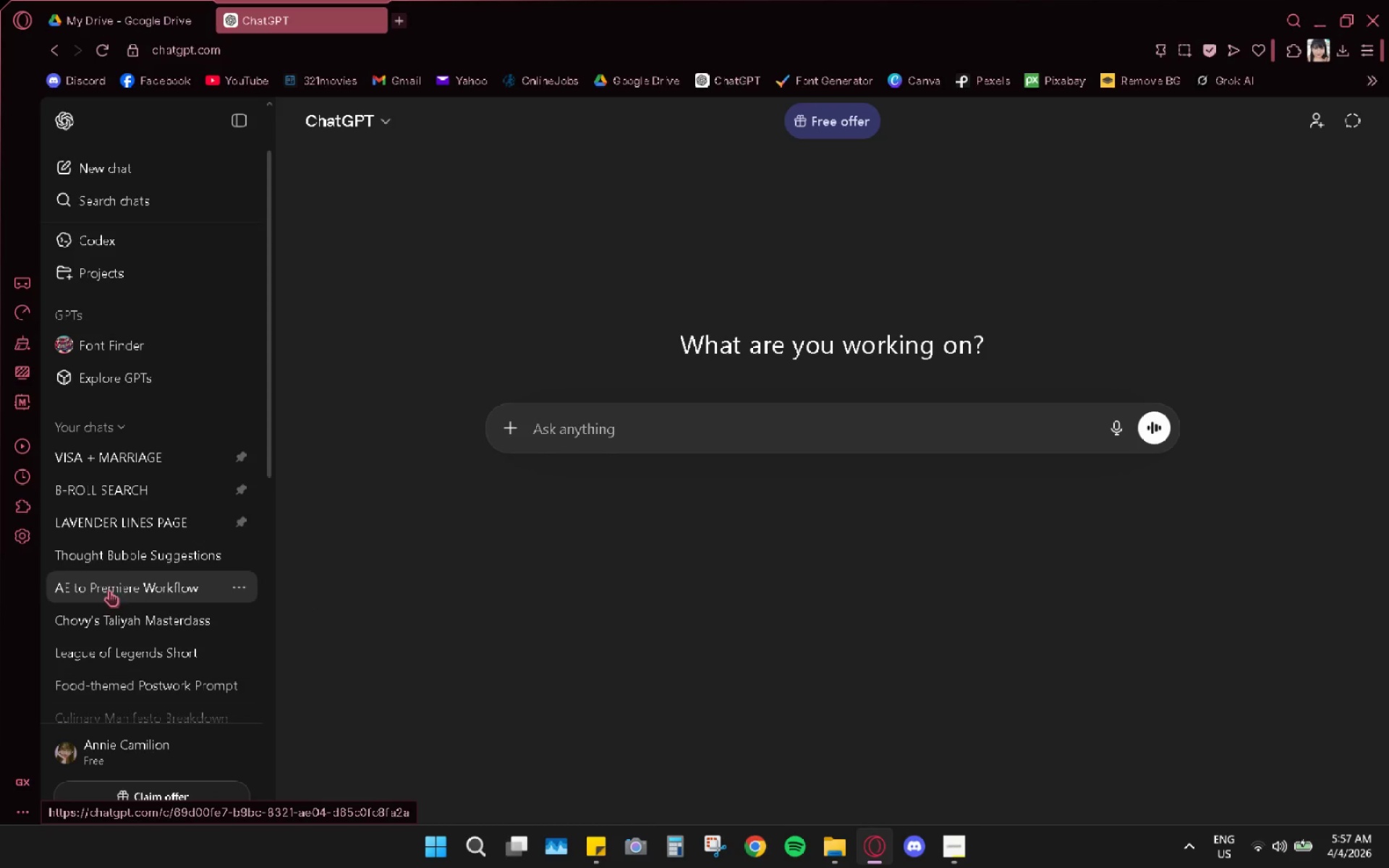 
left_click([135, 555])
 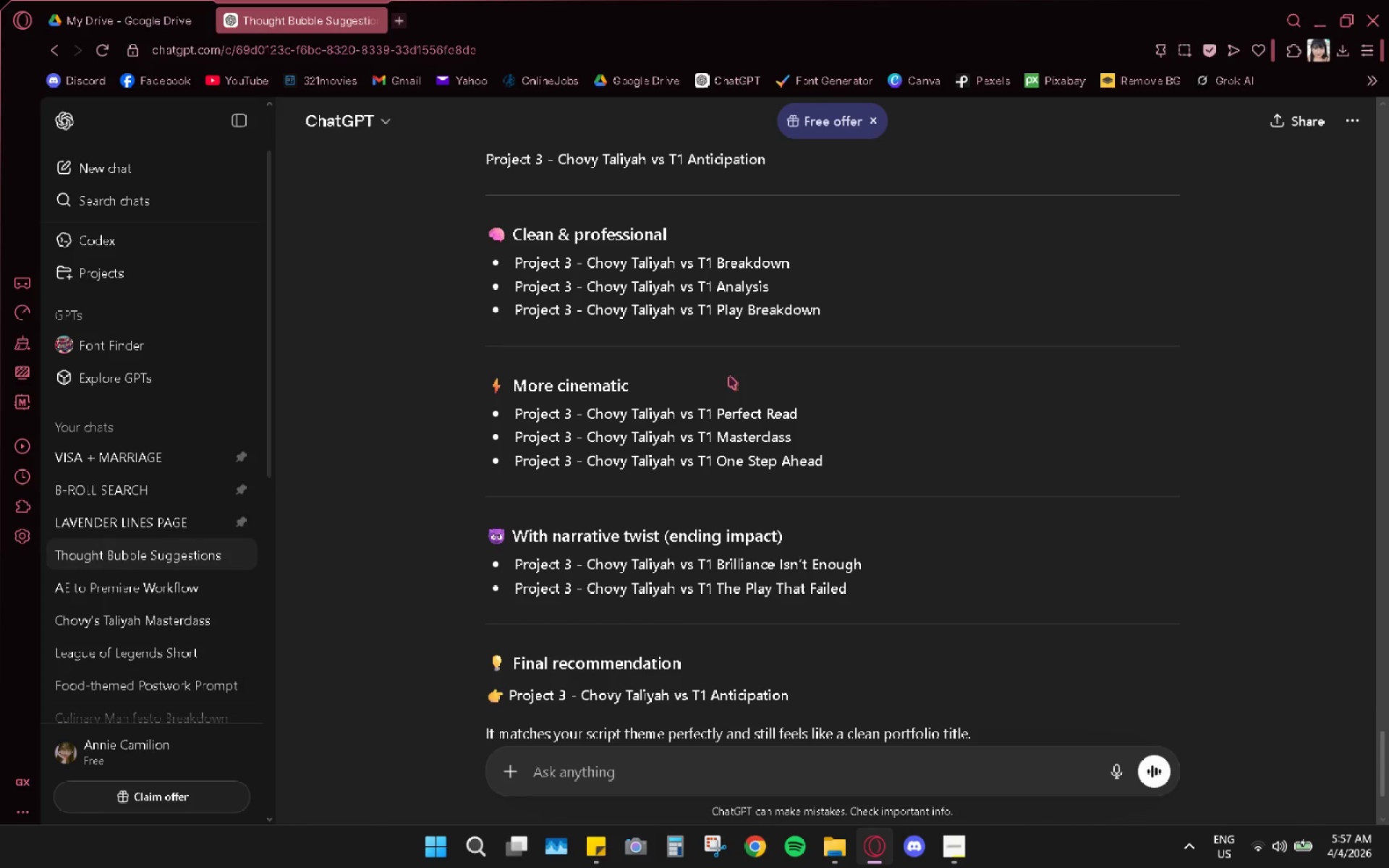 
scroll: coordinate [802, 357], scroll_direction: up, amount: 17.0
 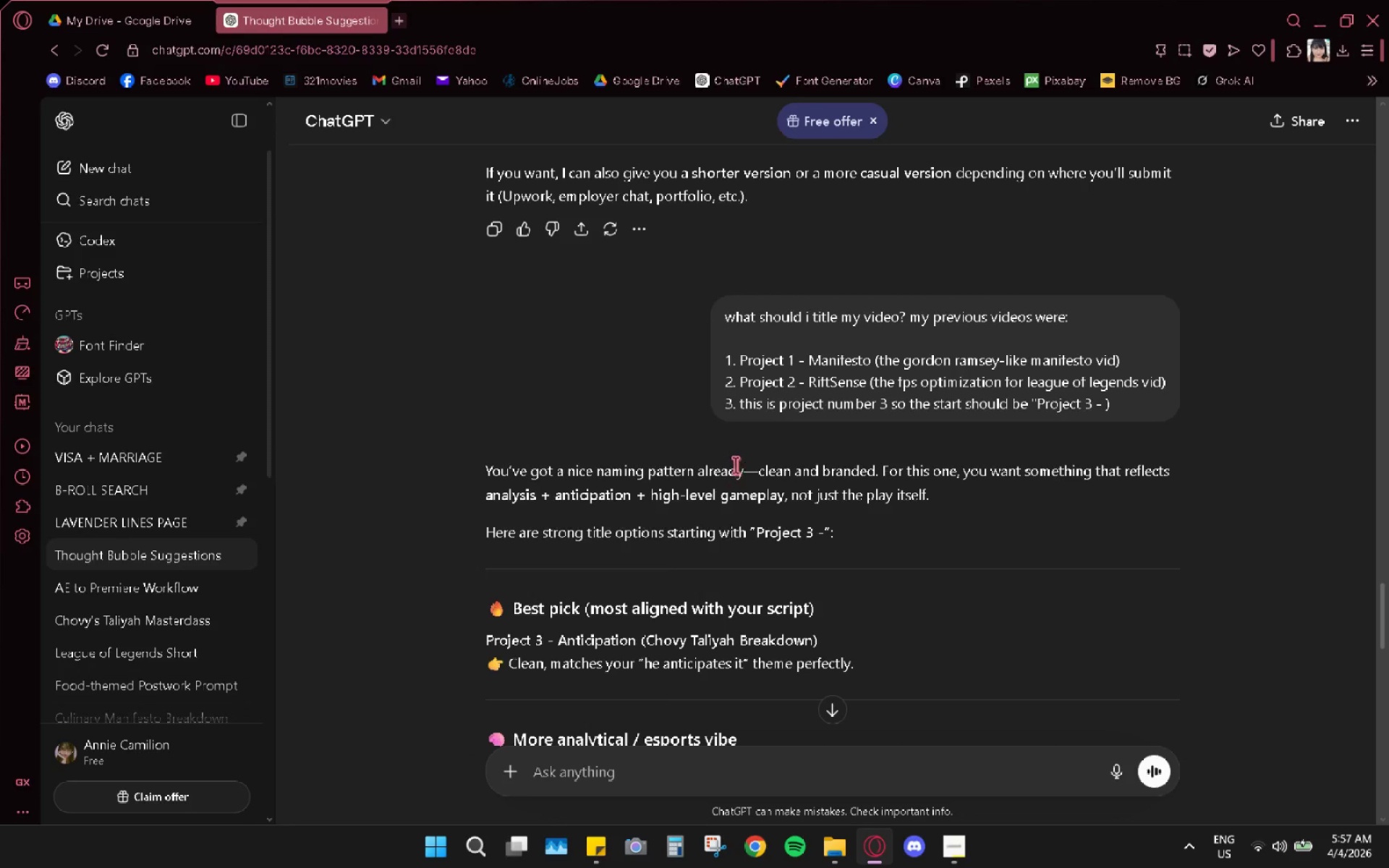 
scroll: coordinate [750, 443], scroll_direction: down, amount: 18.0
 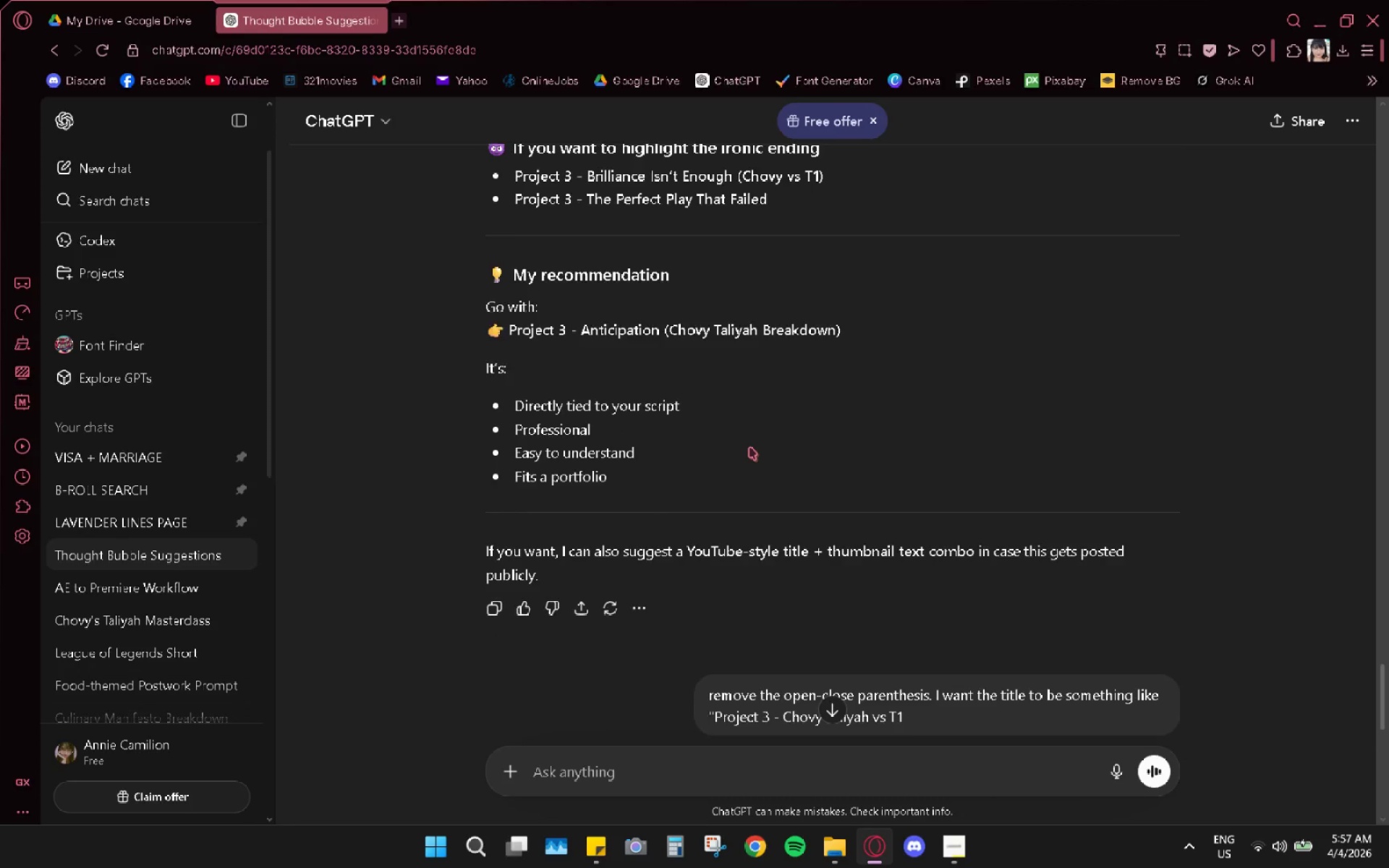 
scroll: coordinate [749, 446], scroll_direction: up, amount: 13.0
 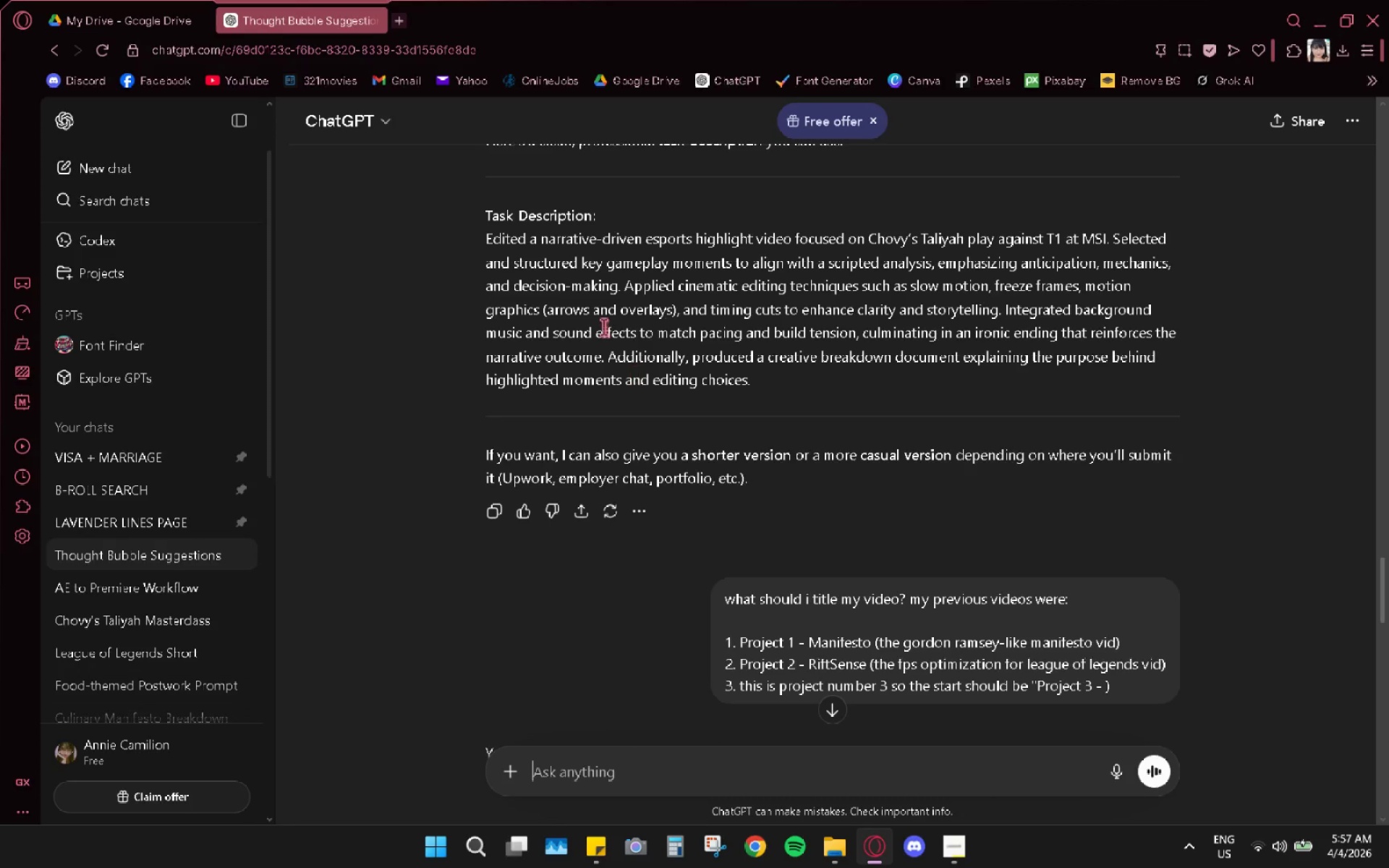 
double_click([603, 326])
 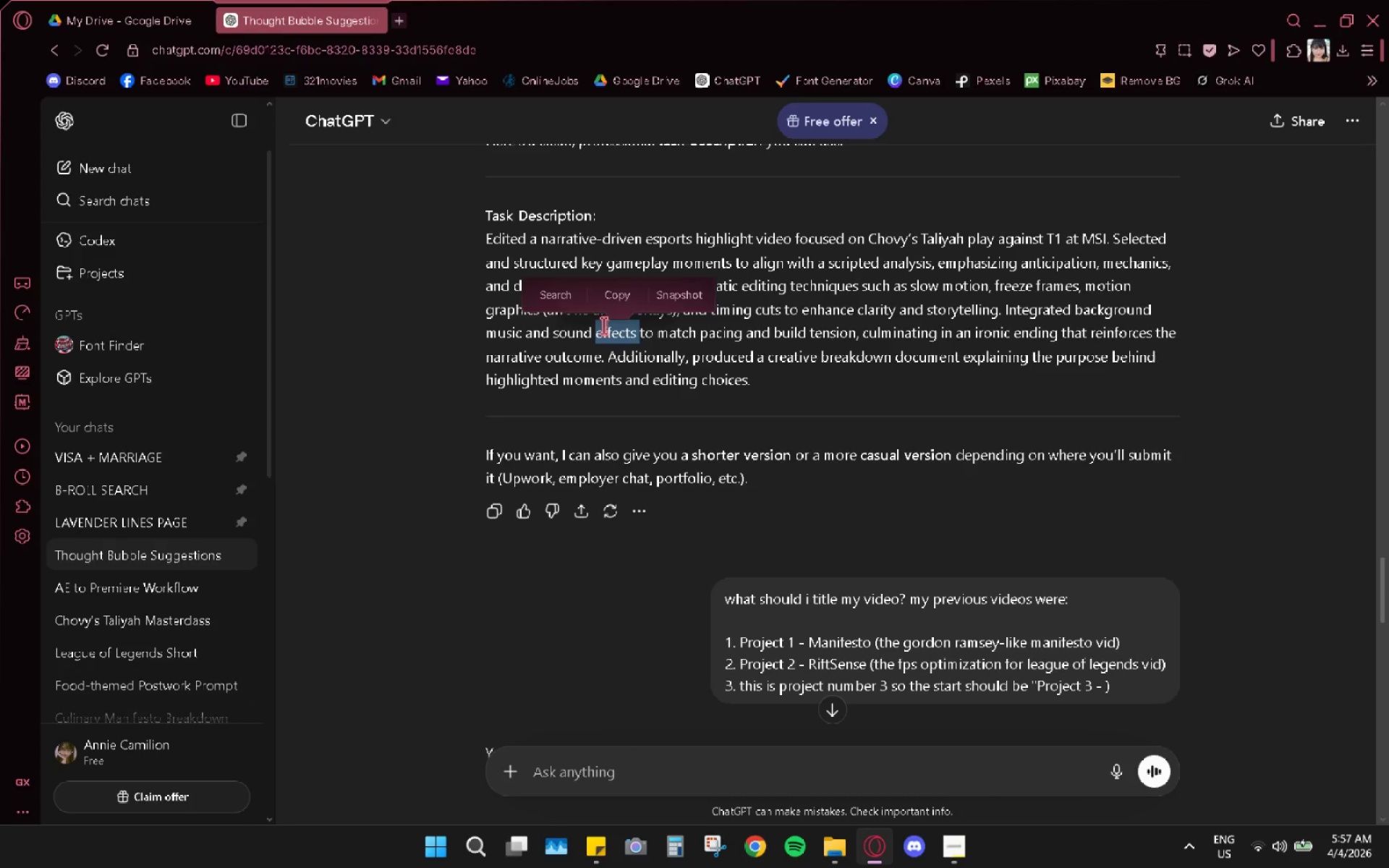 
triple_click([603, 326])
 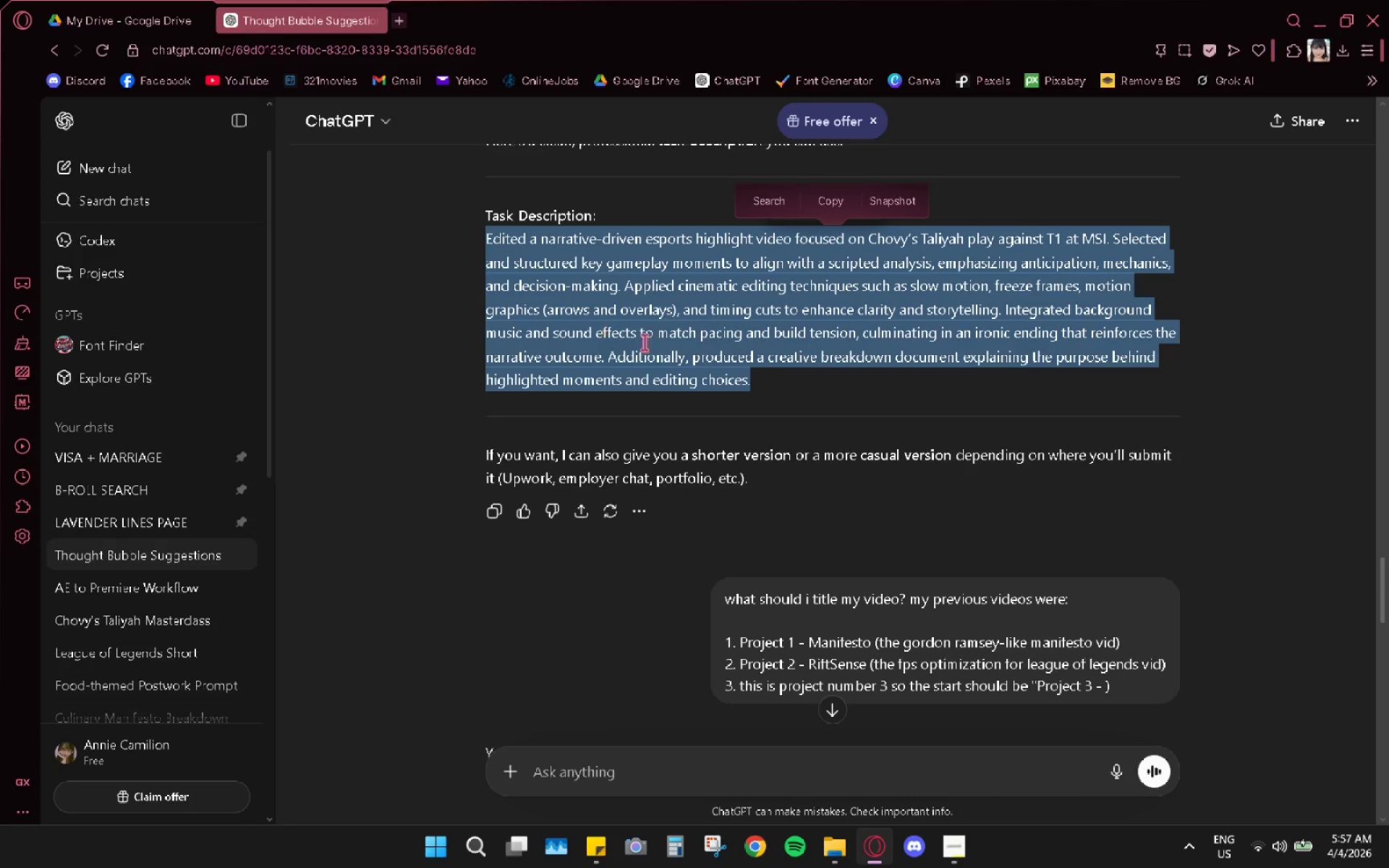 
key(Control+C)
 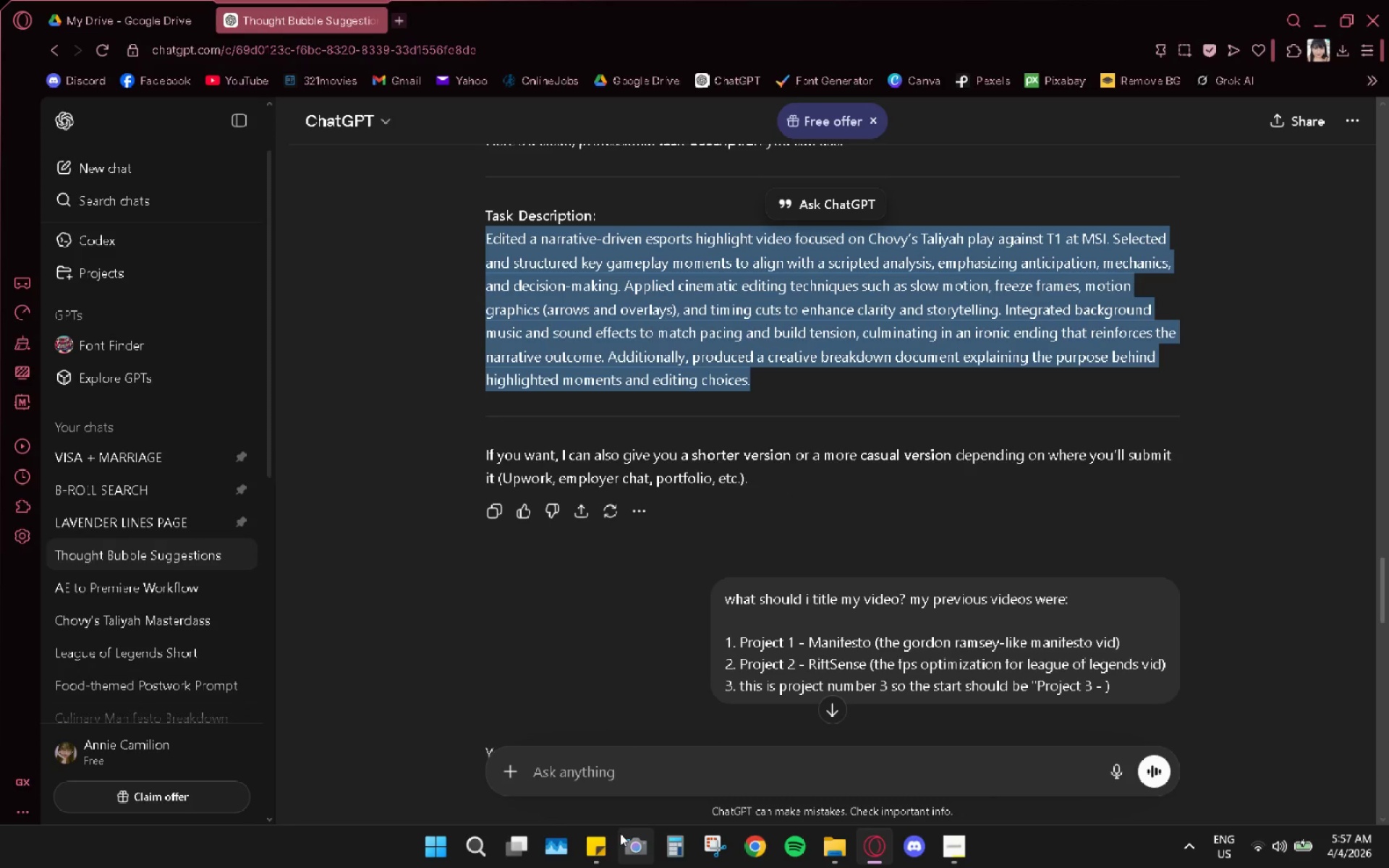 
left_click([606, 849])
 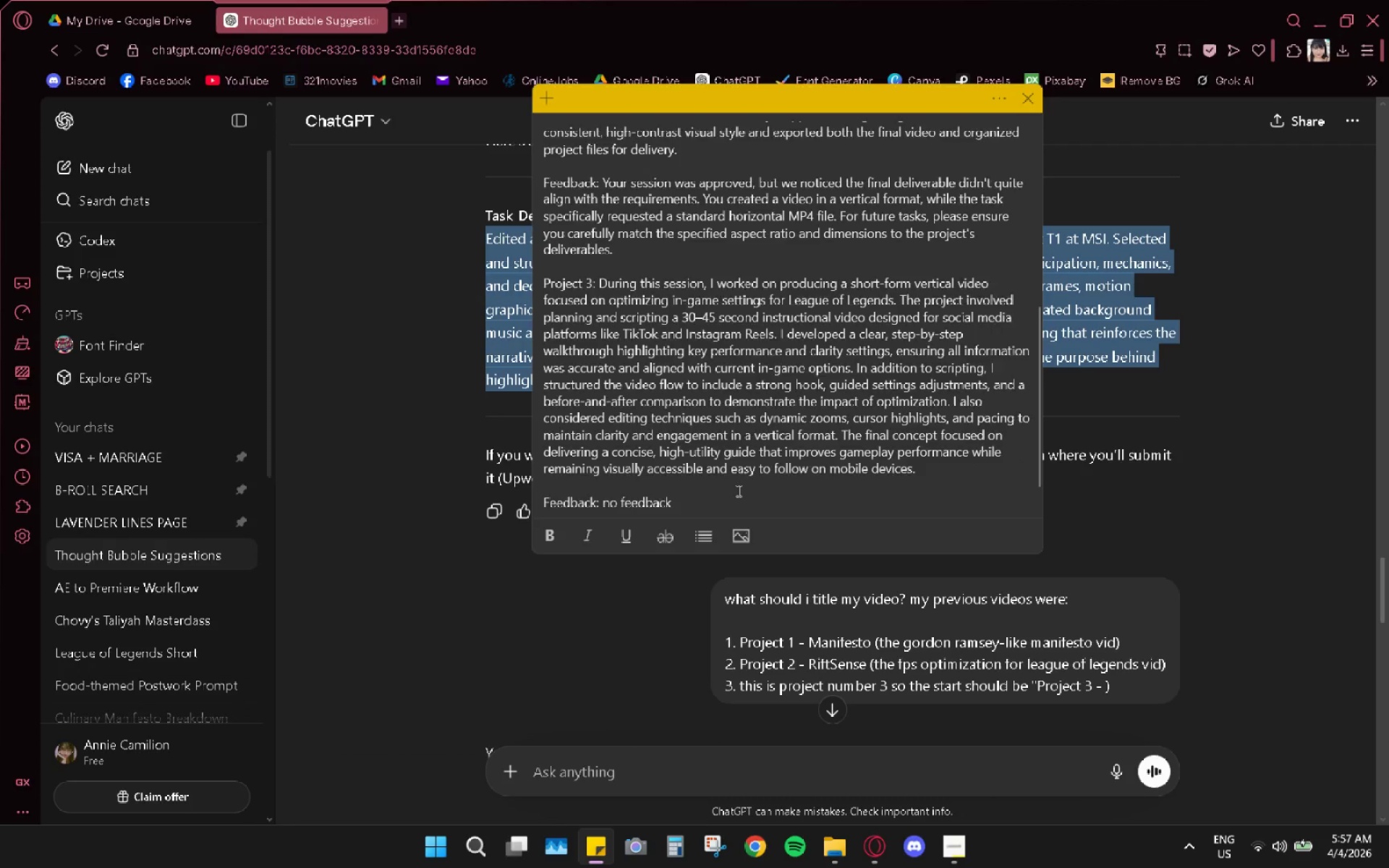 
scroll: coordinate [738, 490], scroll_direction: down, amount: 4.0
 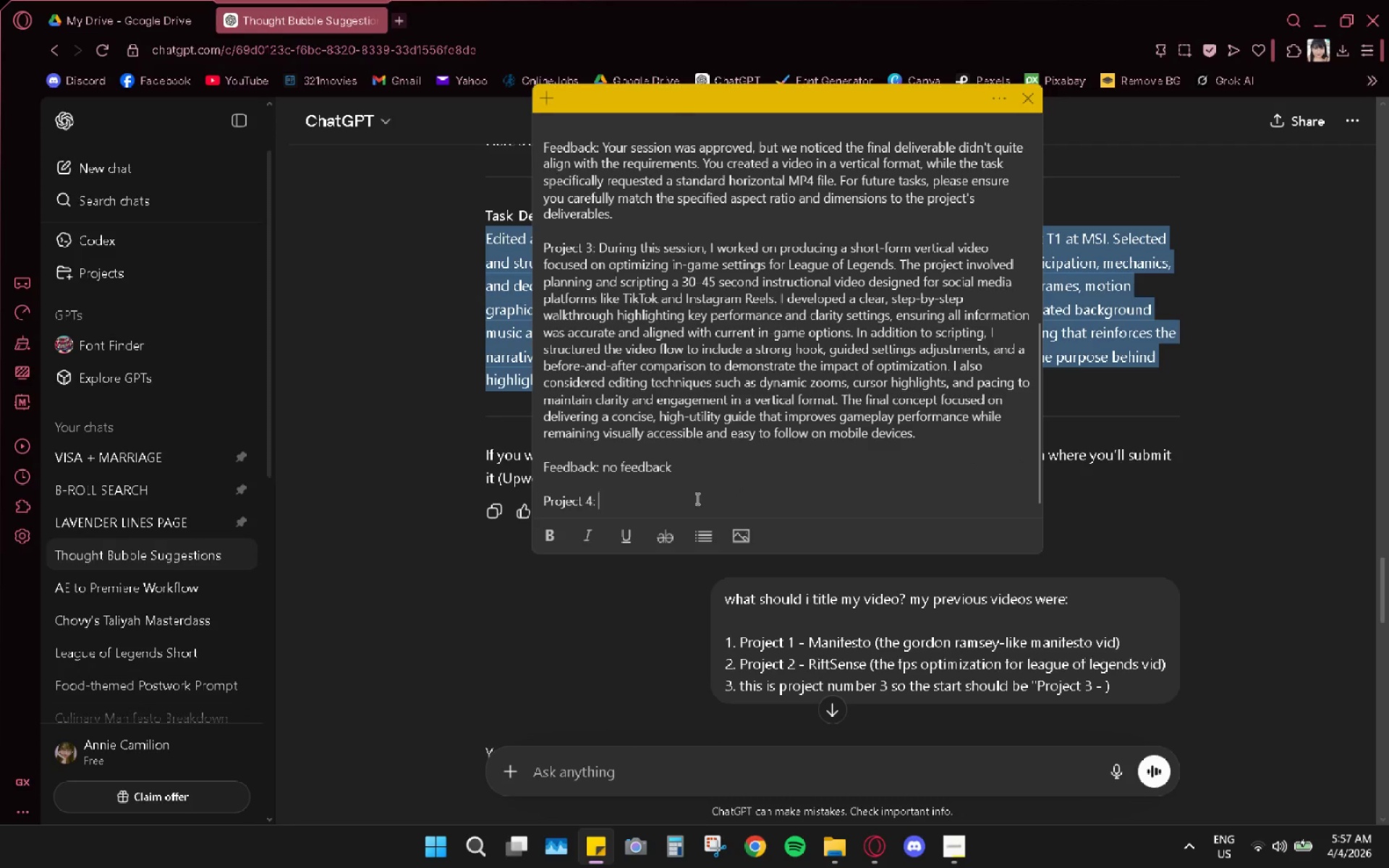 
key(Control+ControlLeft)
 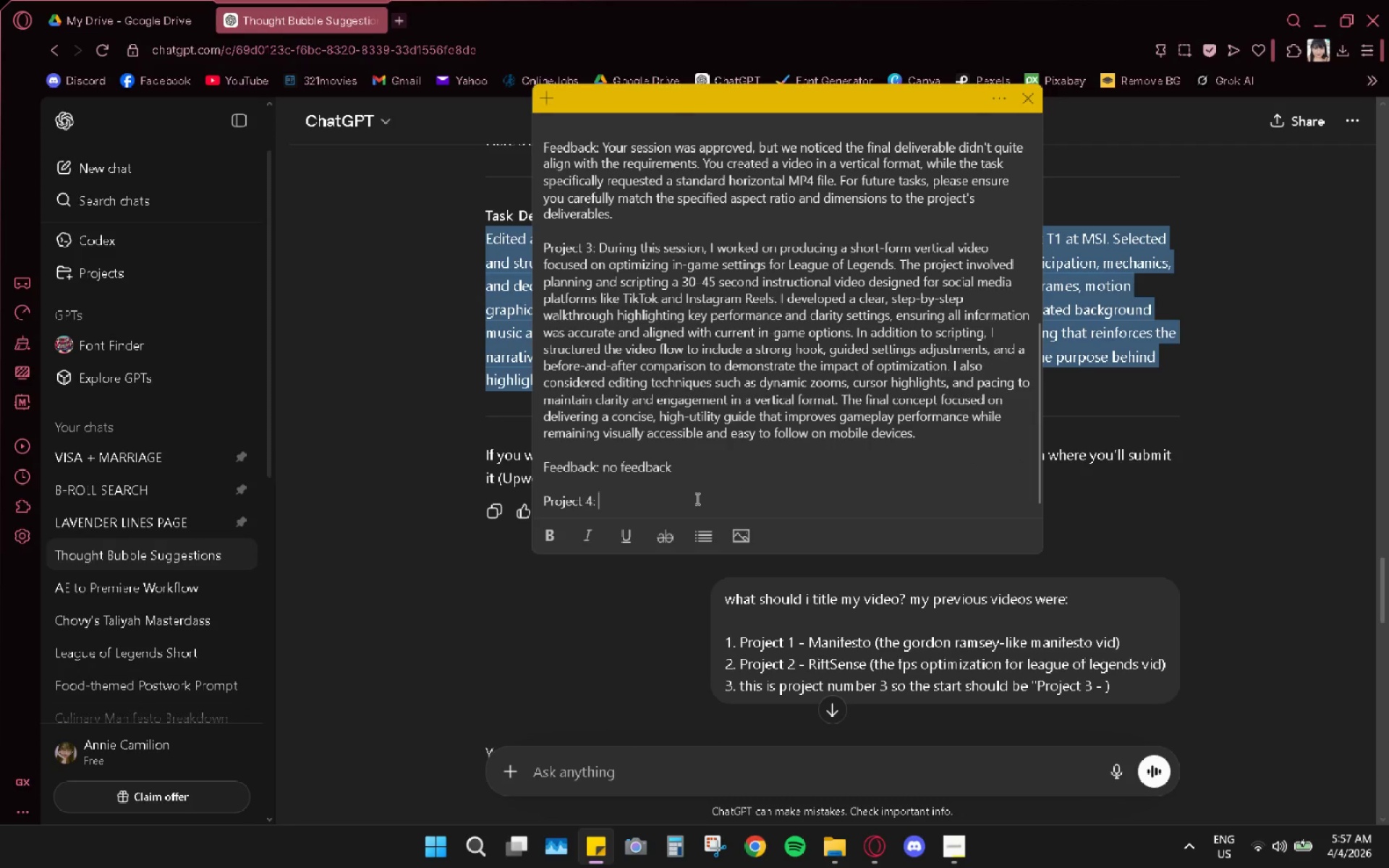 
key(Control+V)
 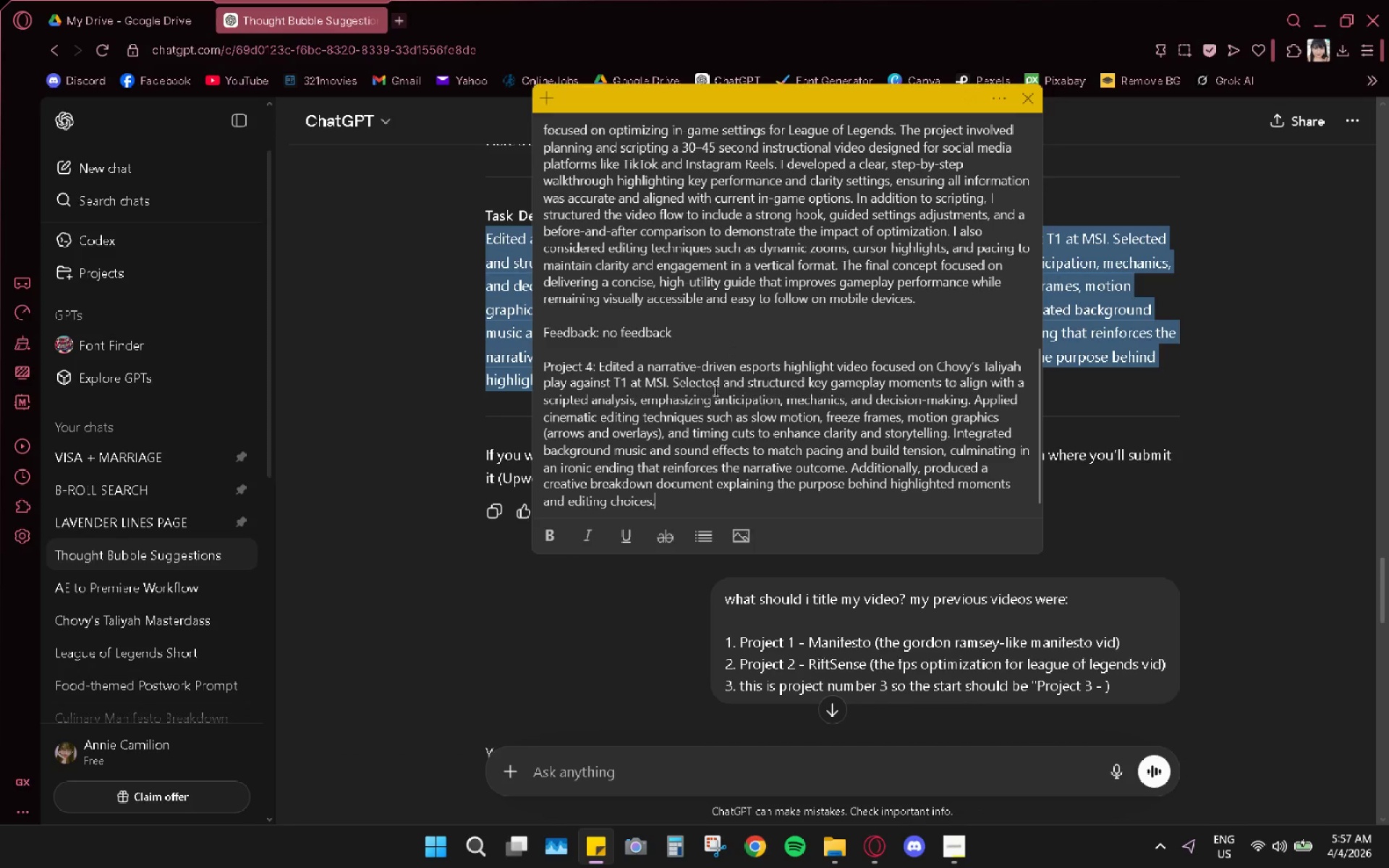 
scroll: coordinate [710, 394], scroll_direction: up, amount: 14.0
 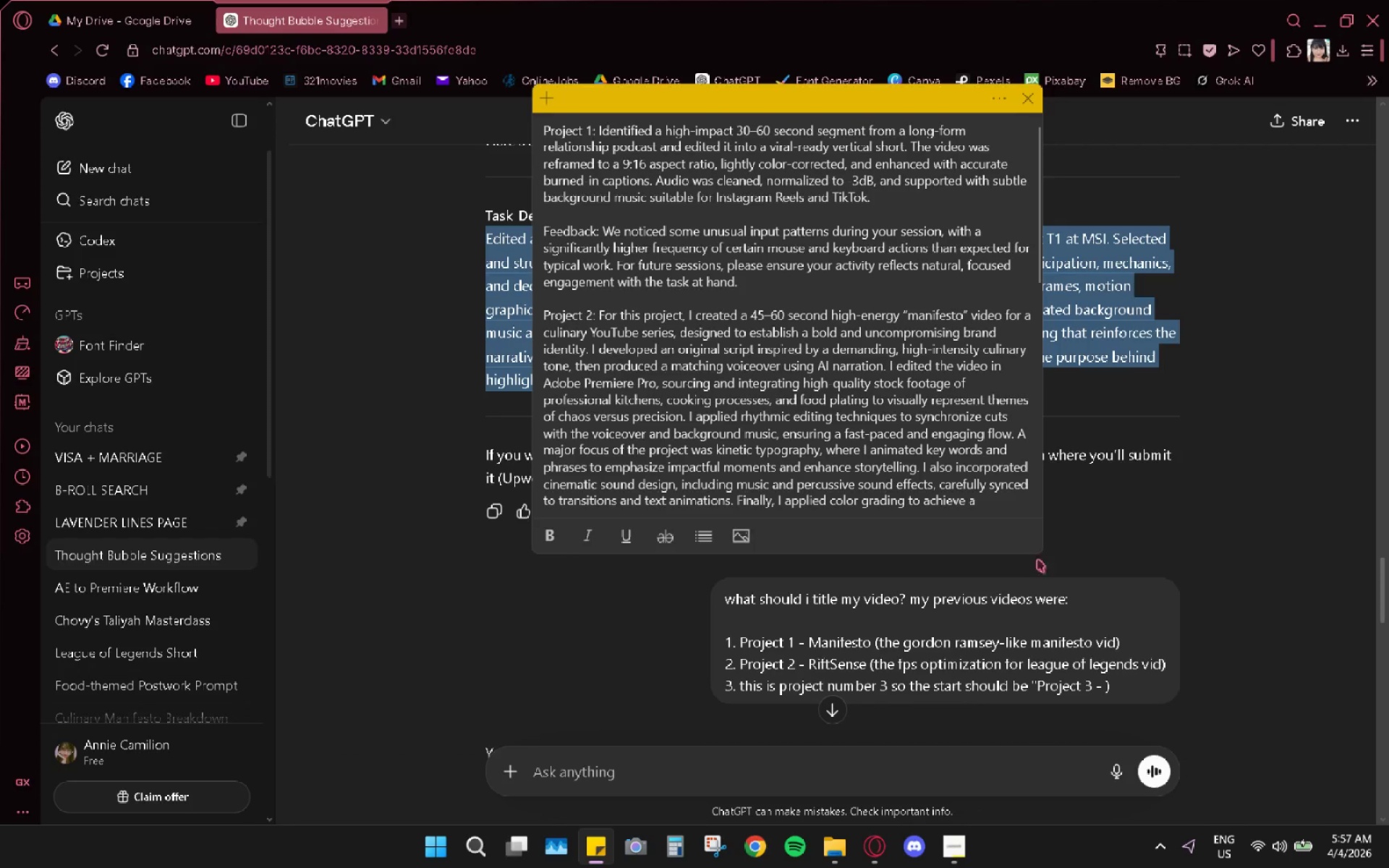 
left_click_drag(start_coordinate=[1040, 553], to_coordinate=[1031, 797])
 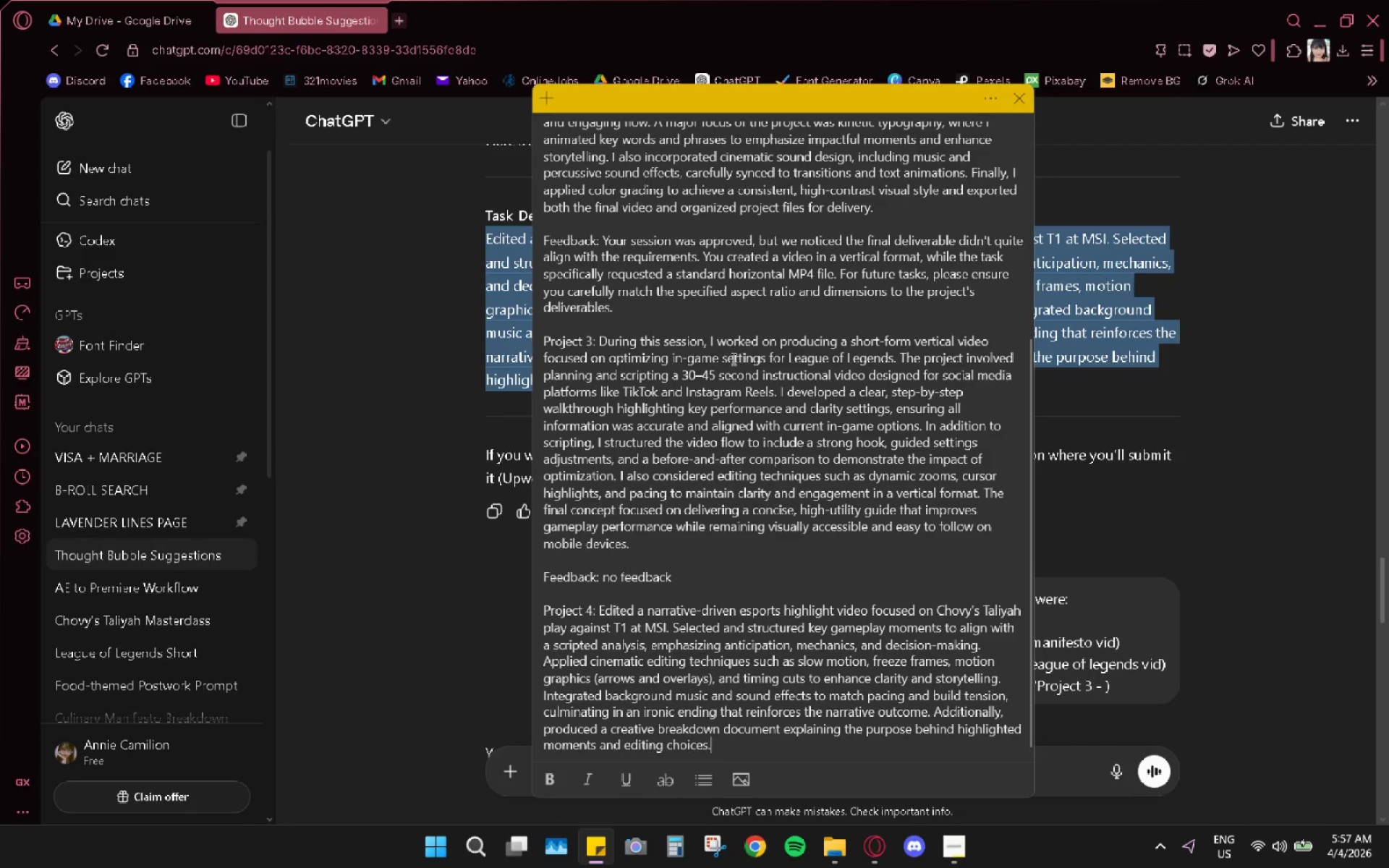 
scroll: coordinate [732, 359], scroll_direction: up, amount: 10.0
 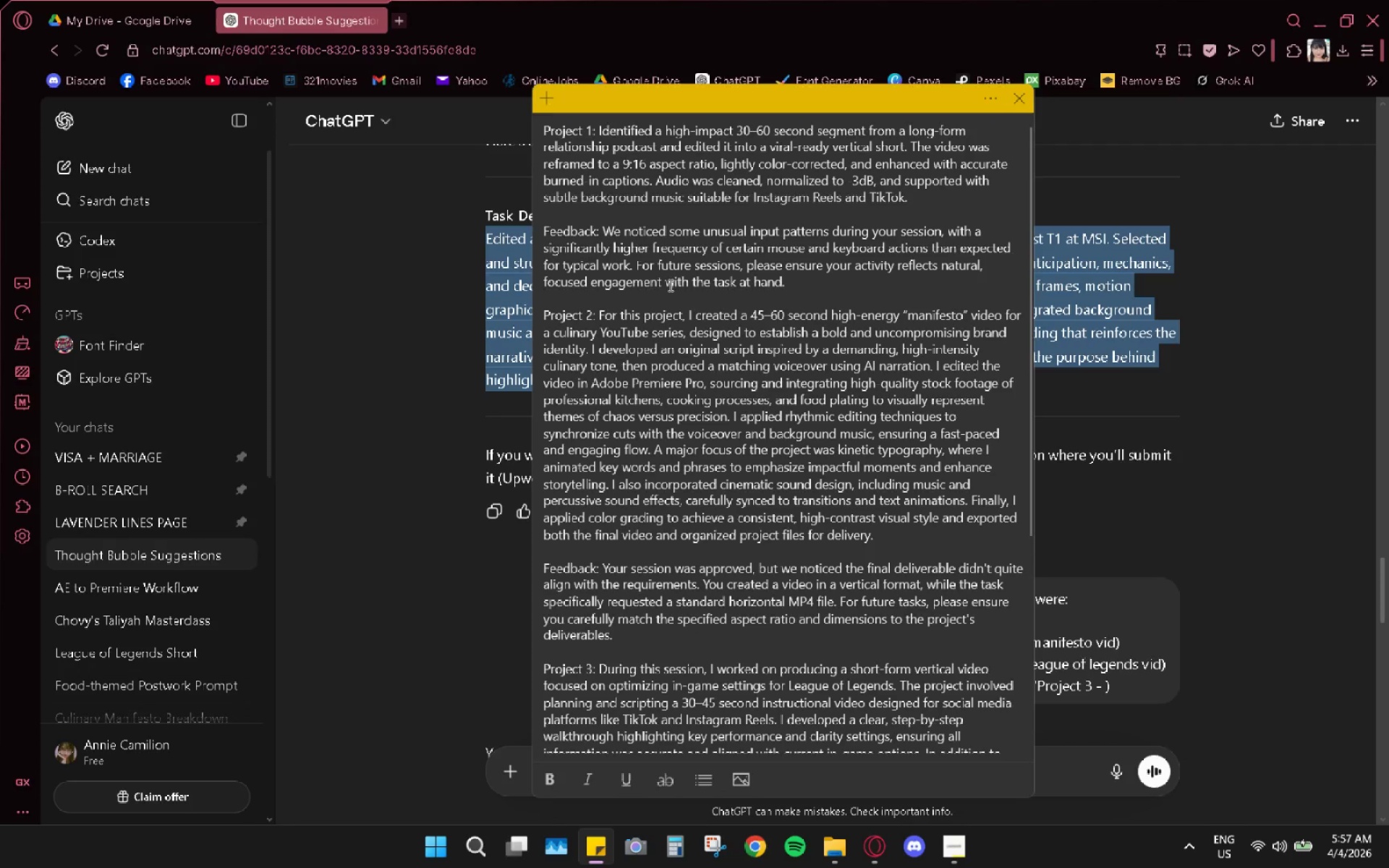 
left_click([399, 583])
 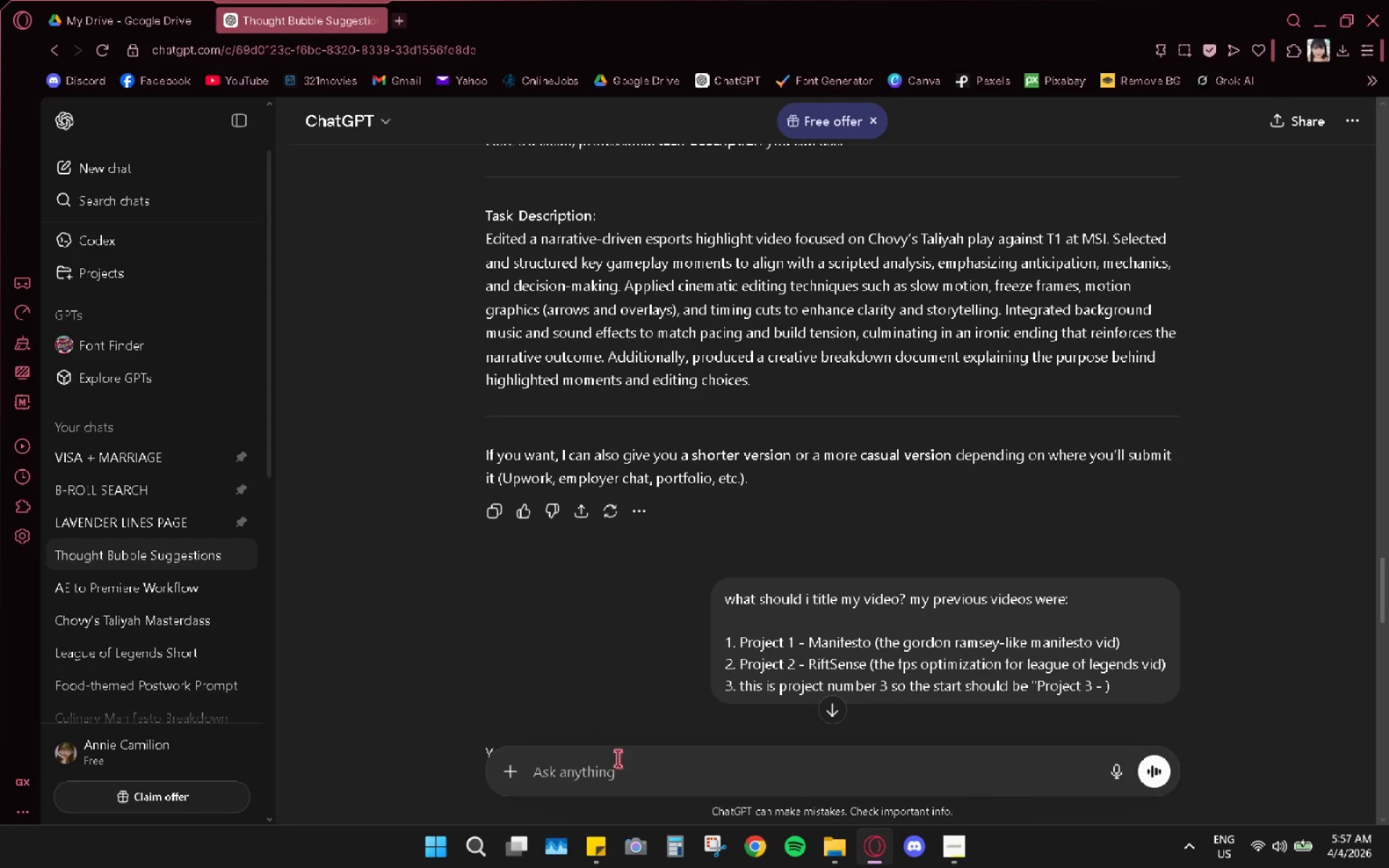 
scroll: coordinate [674, 652], scroll_direction: down, amount: 10.0
 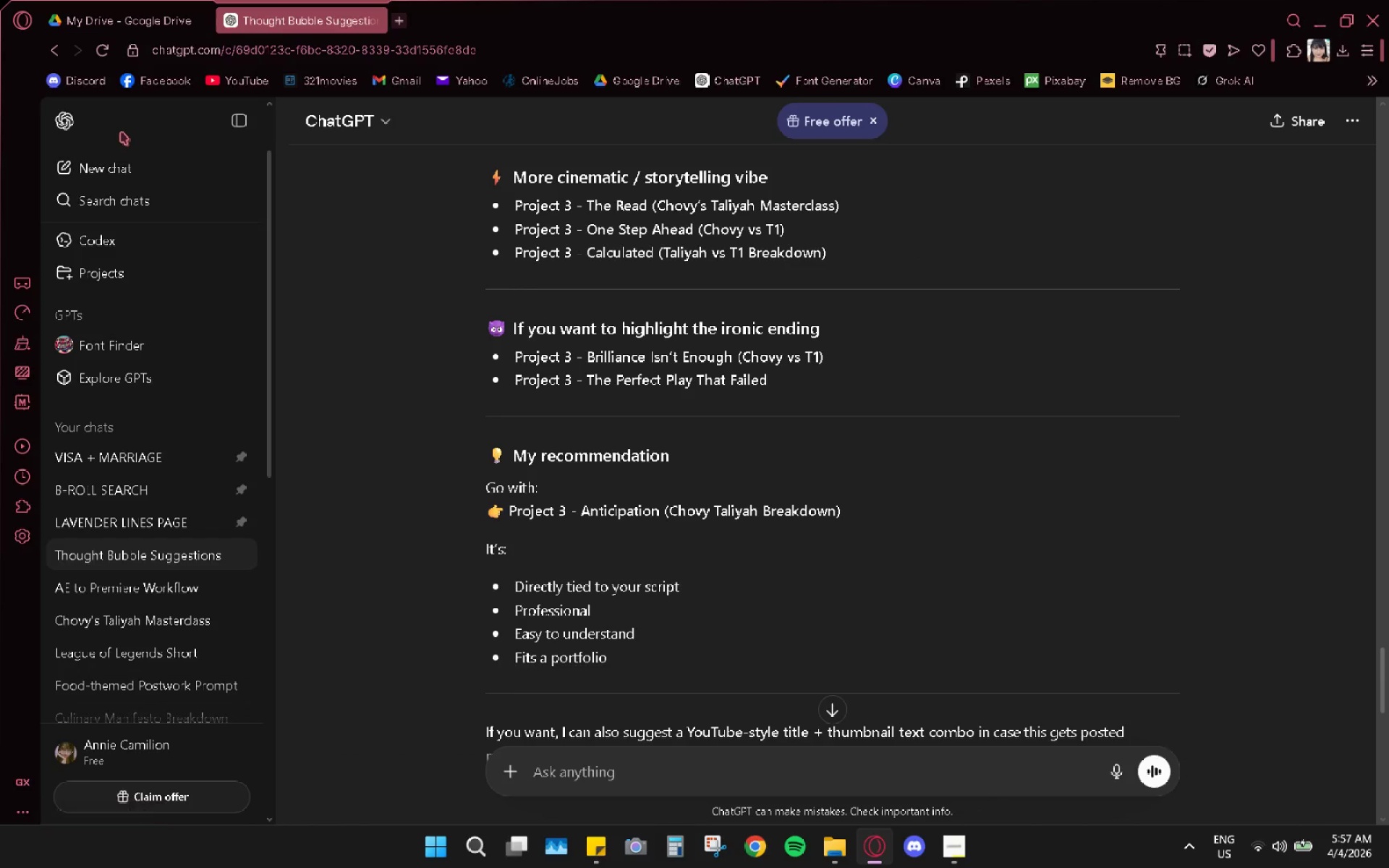 
left_click([106, 171])
 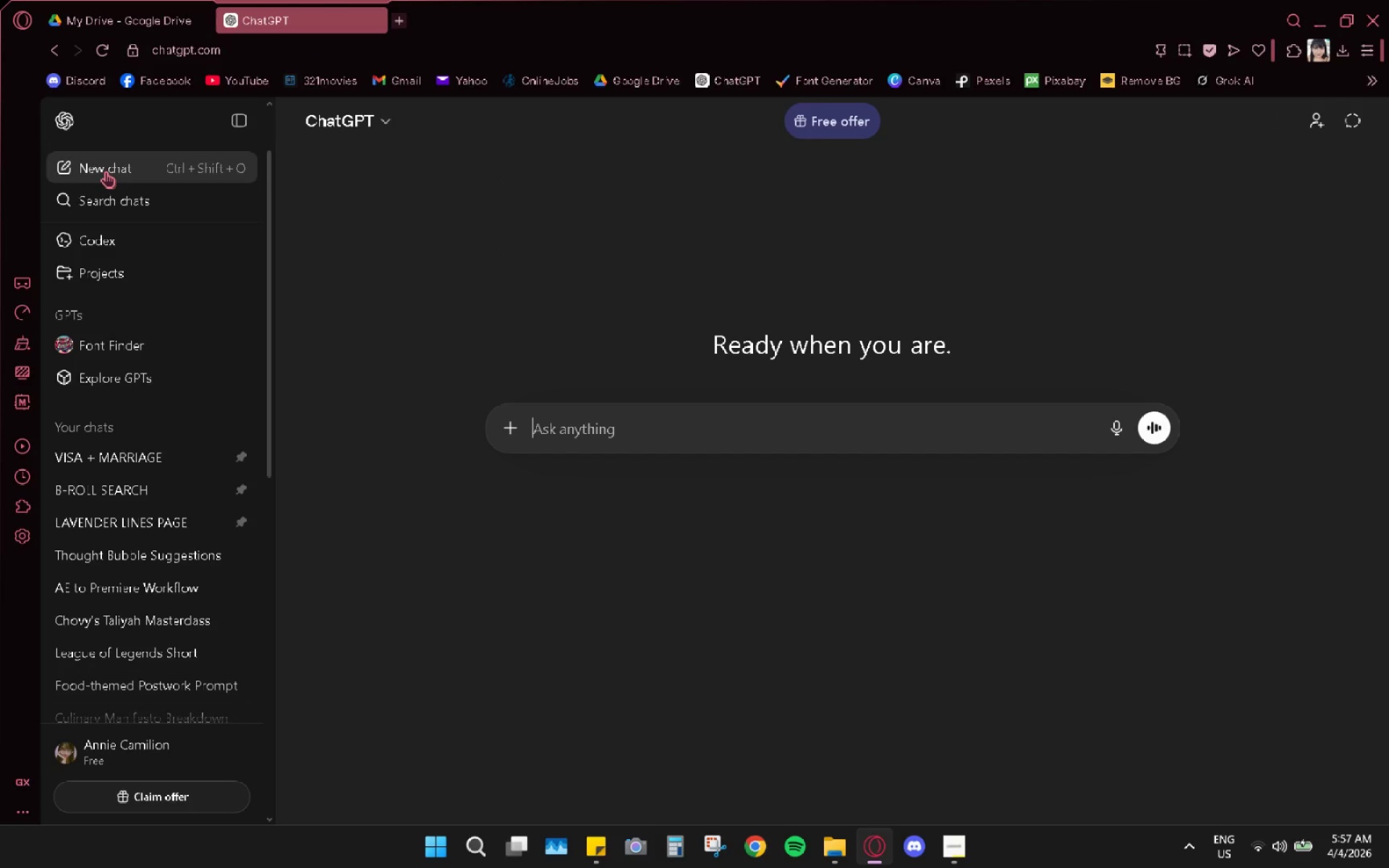 
type(d you)
key(Backspace)
key(Backspace)
key(Backspace)
key(Backspace)
type(o you remember my previous 2 proke)
key(Backspace)
key(Backspace)
type(ject edits? the manifesto vid and the leagu e)
key(Backspace)
key(Backspace)
type(e of legends FPS opitmi)
key(Backspace)
key(Backspace)
key(Backspace)
key(Backspace)
type(timization vid?)
 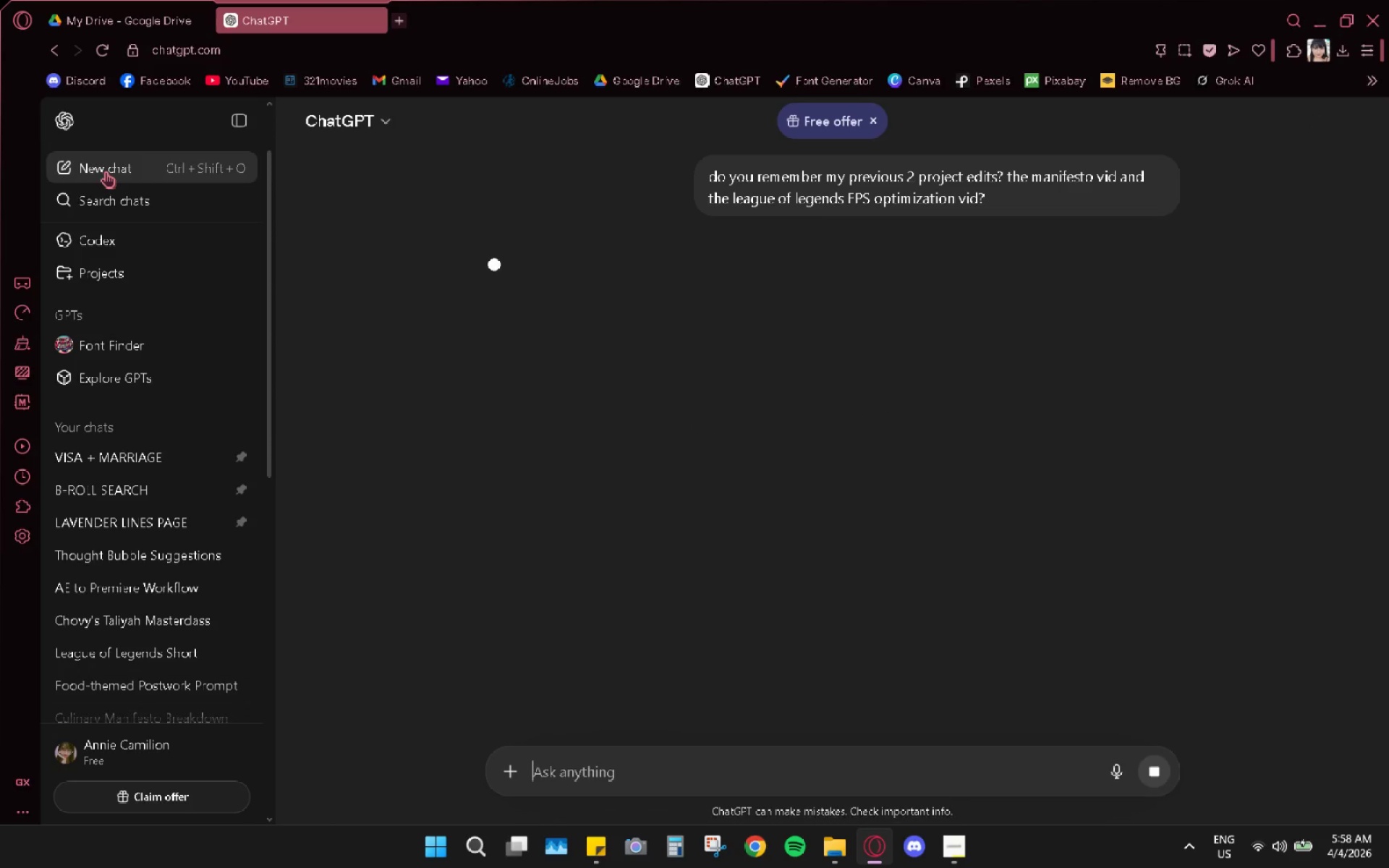 
 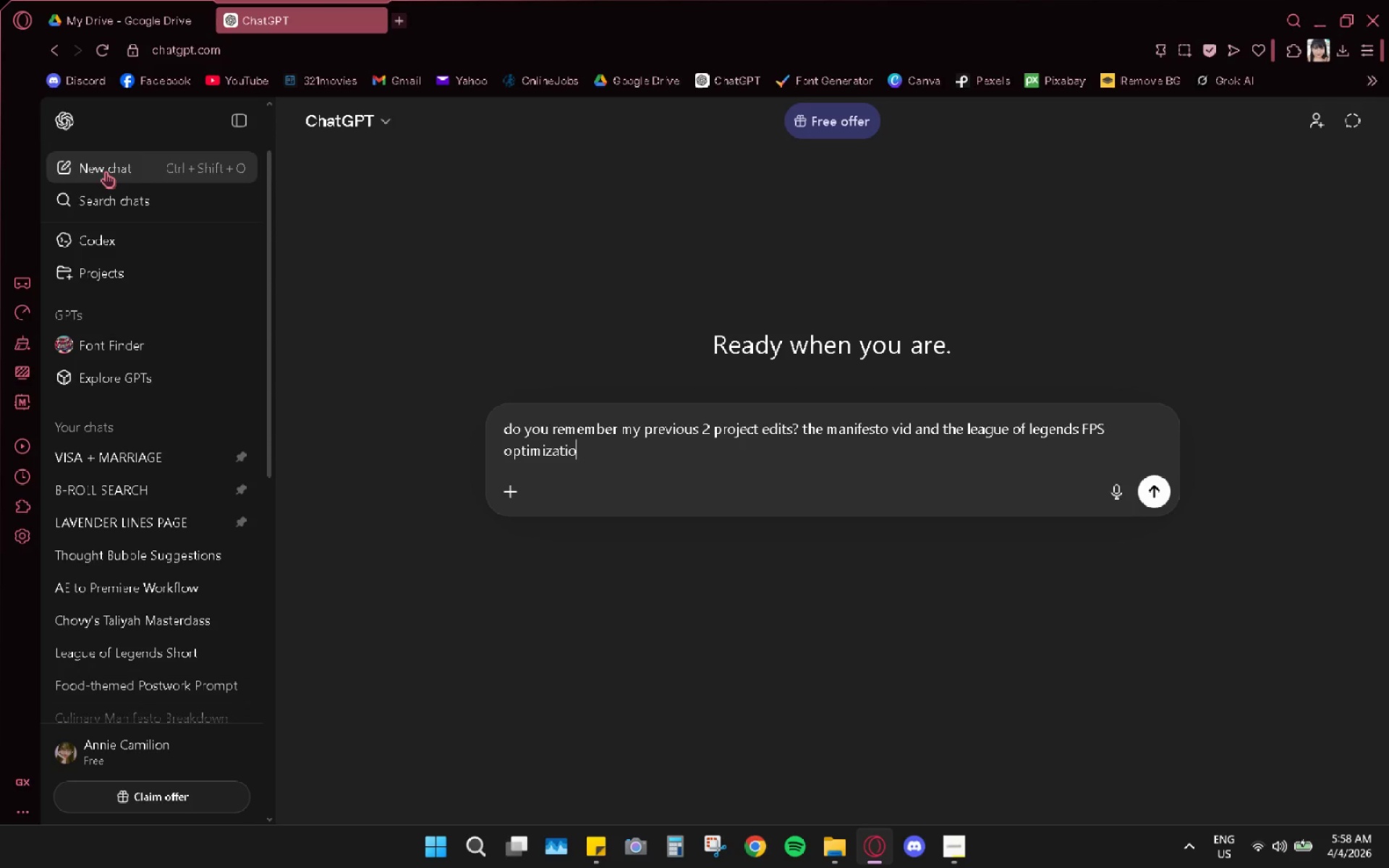 
key(Enter)
 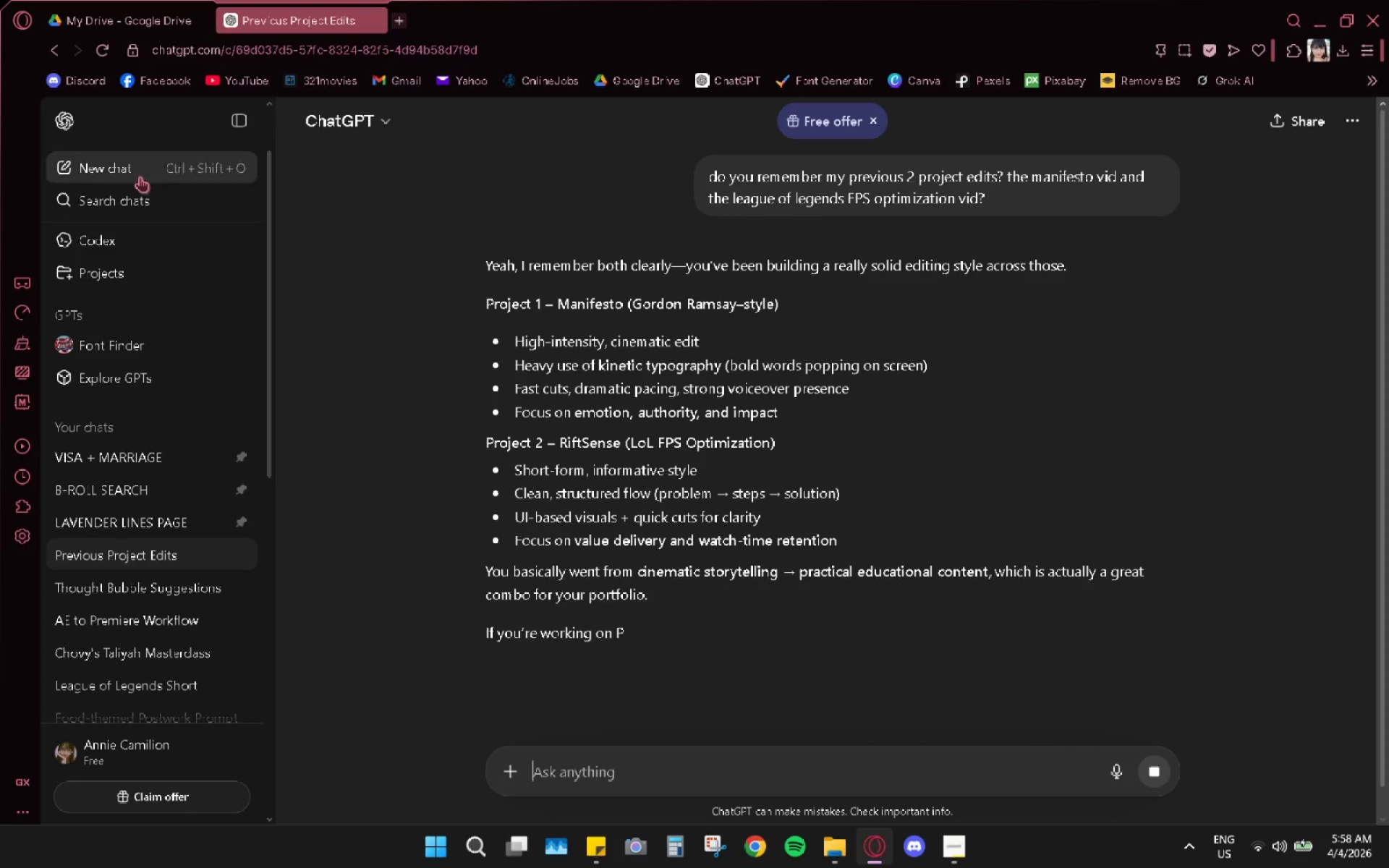 
wait(7.47)
 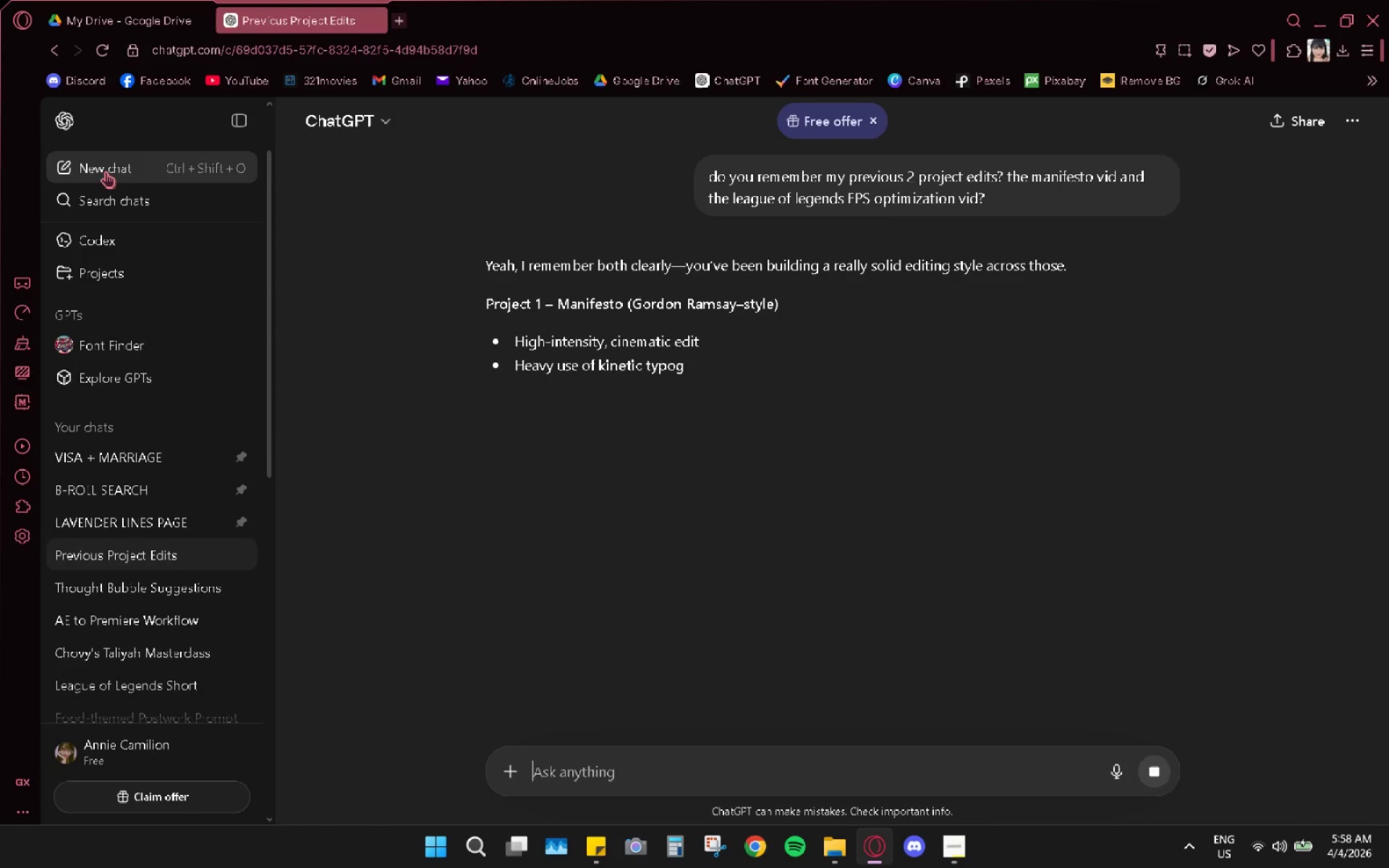 
scroll: coordinate [681, 592], scroll_direction: down, amount: 5.0
 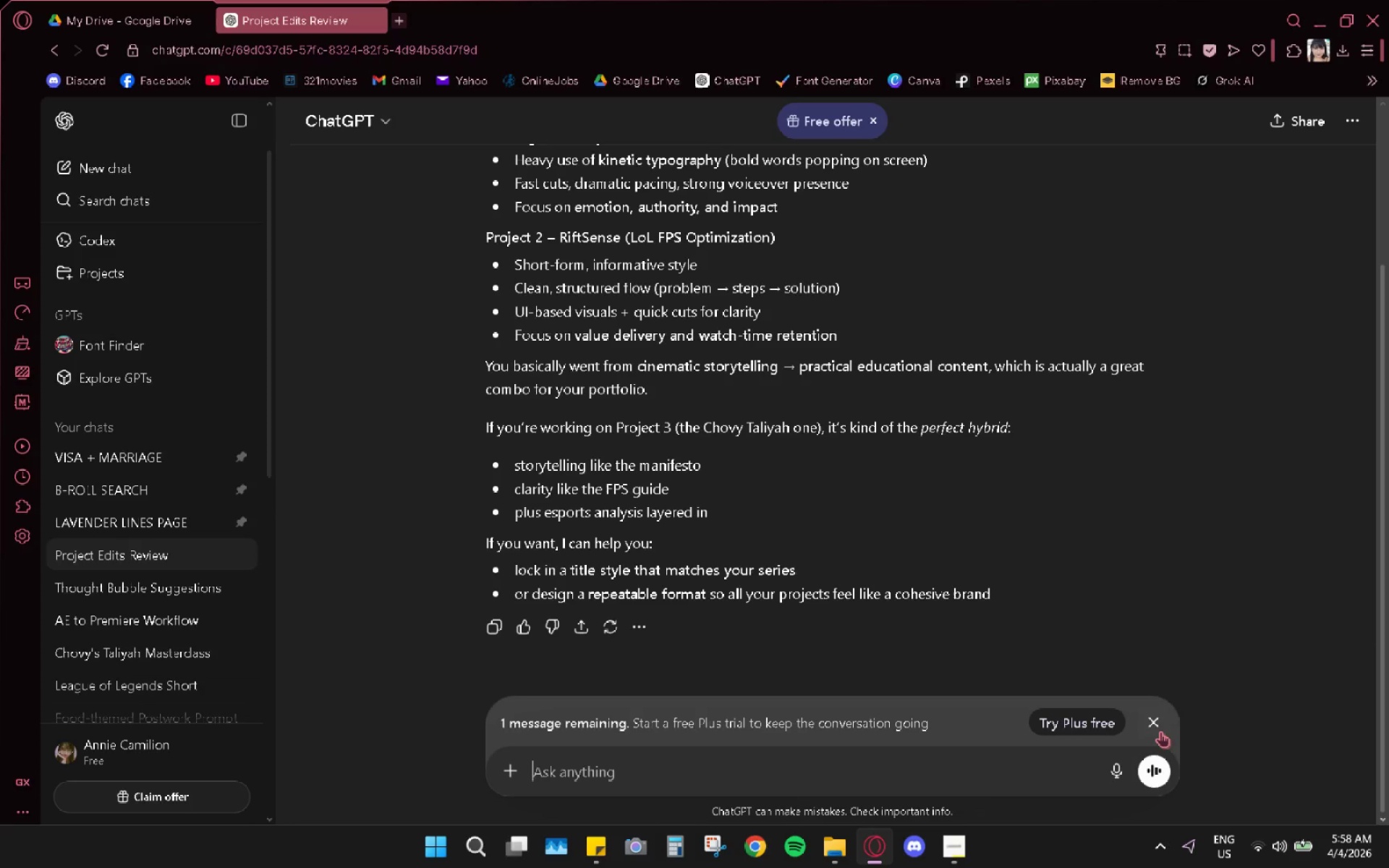 
left_click([1160, 723])
 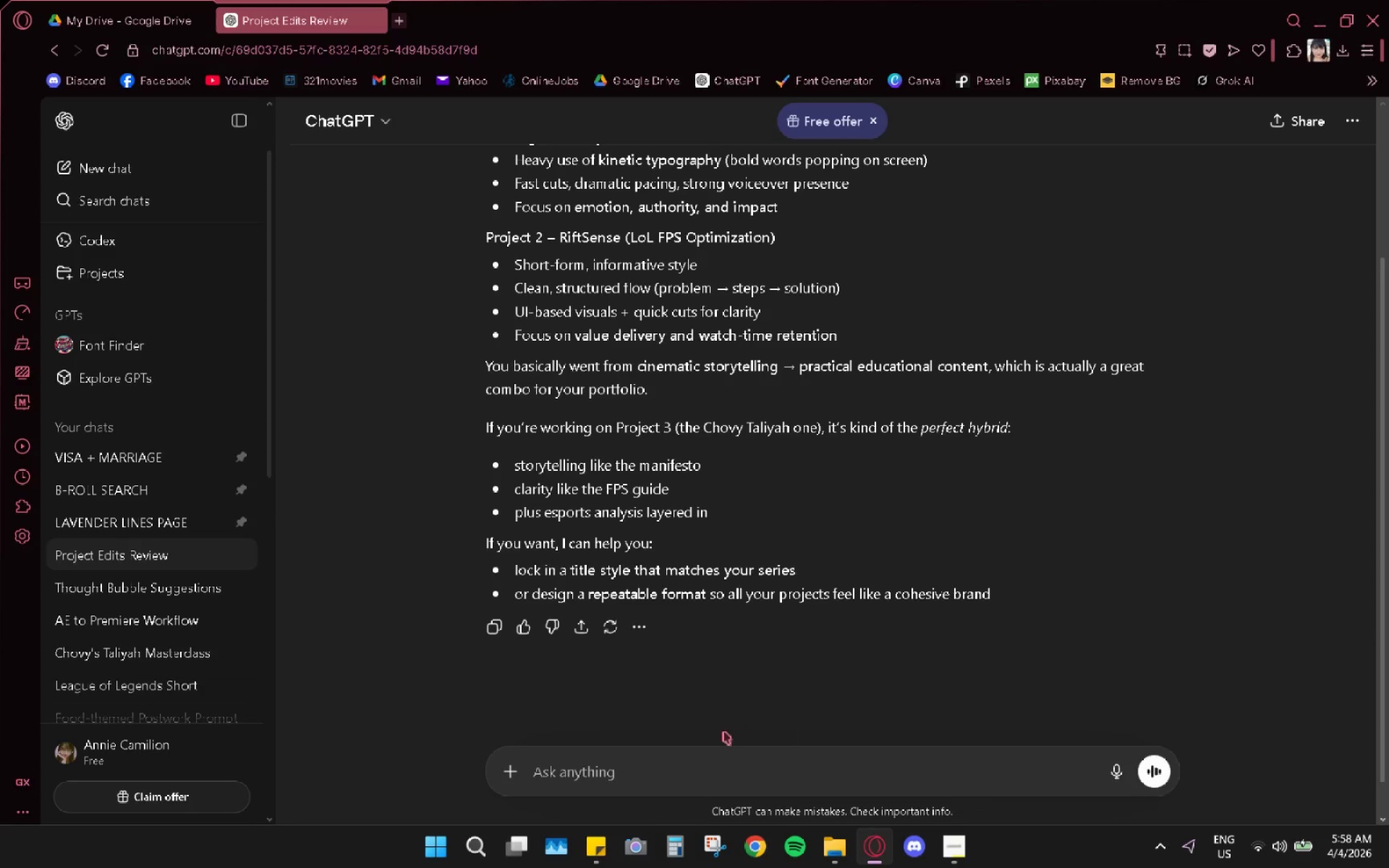 
left_click([697, 764])
 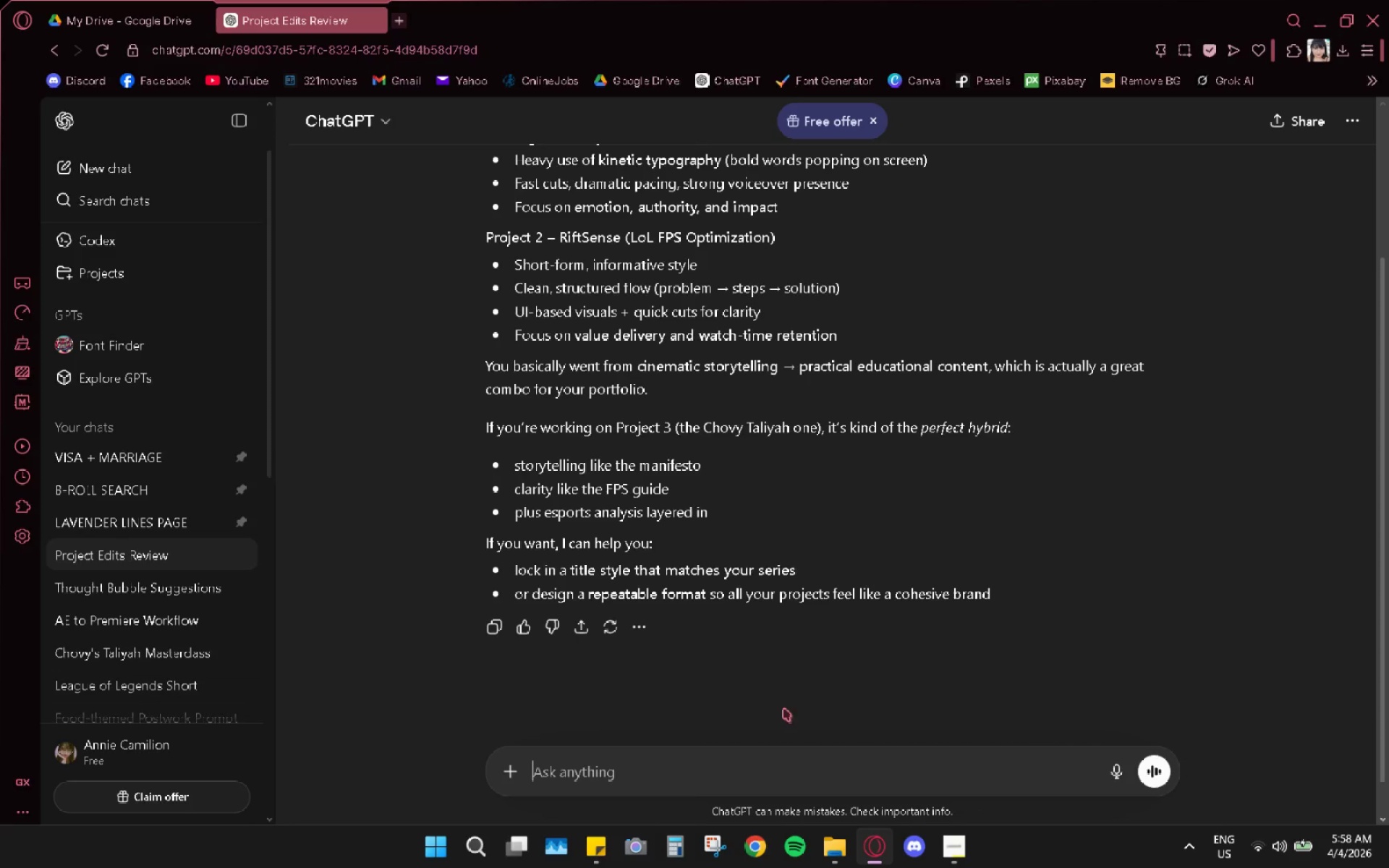 
type(okay so )
 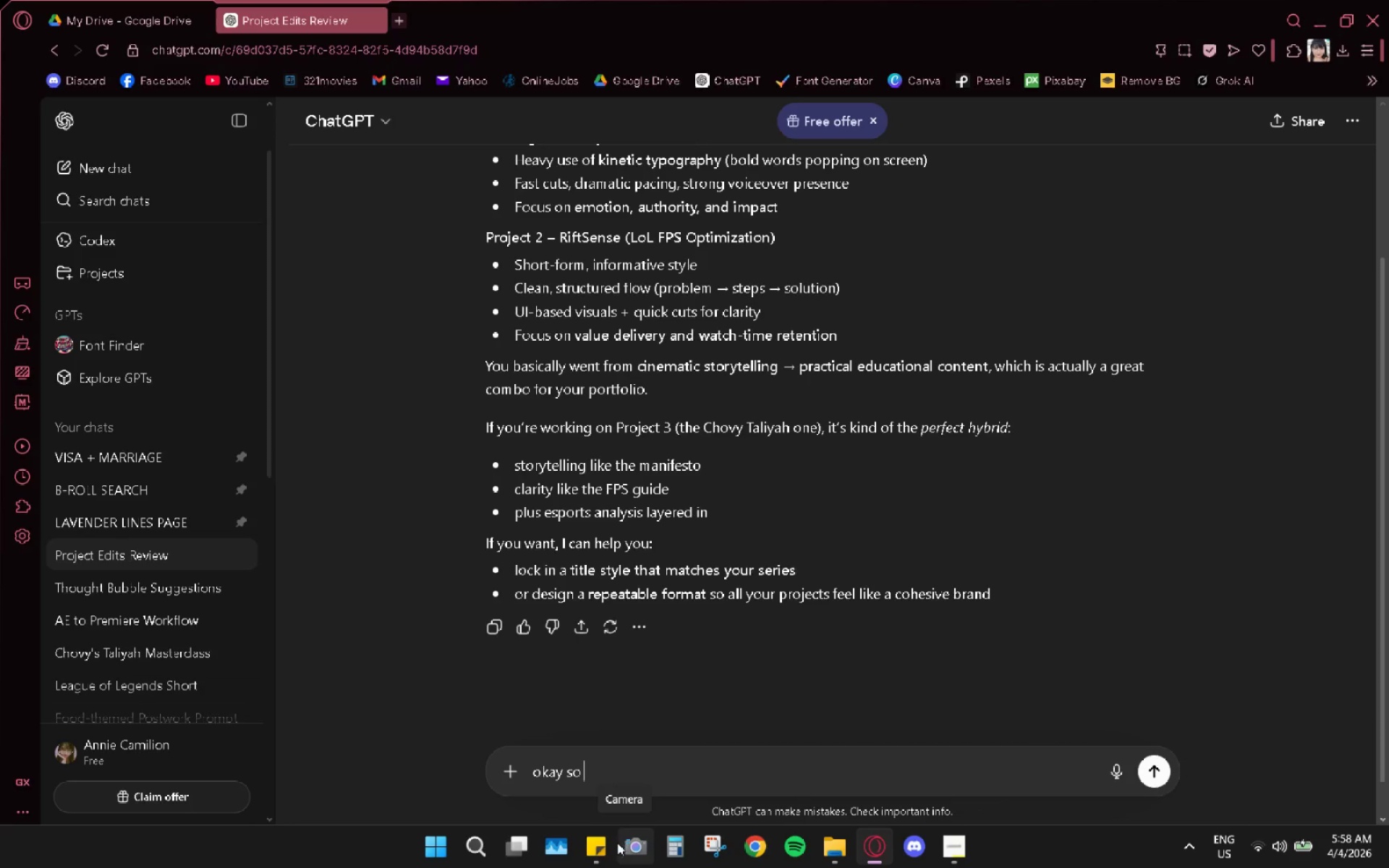 
left_click([617, 843])
 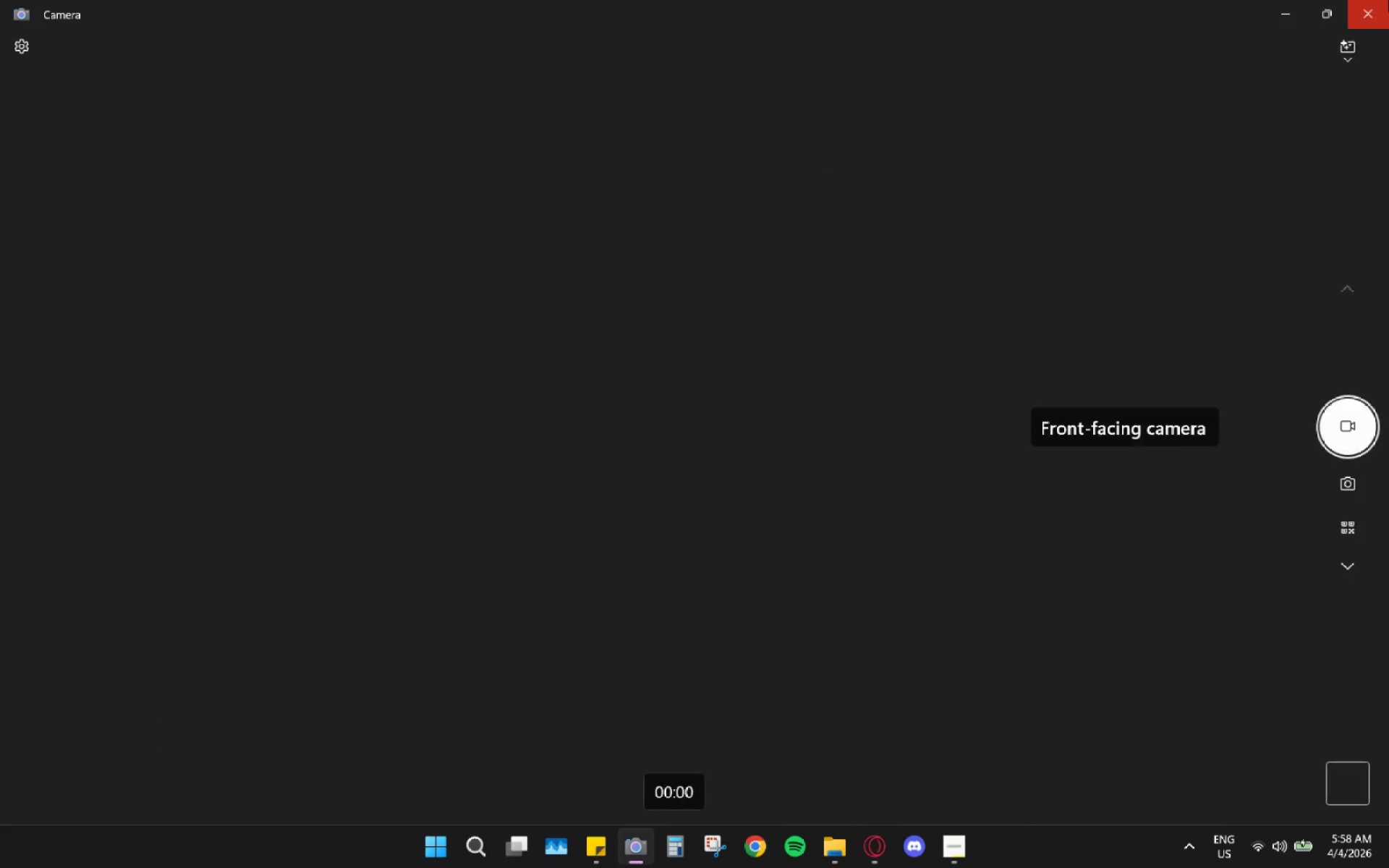 
left_click([1369, 8])
 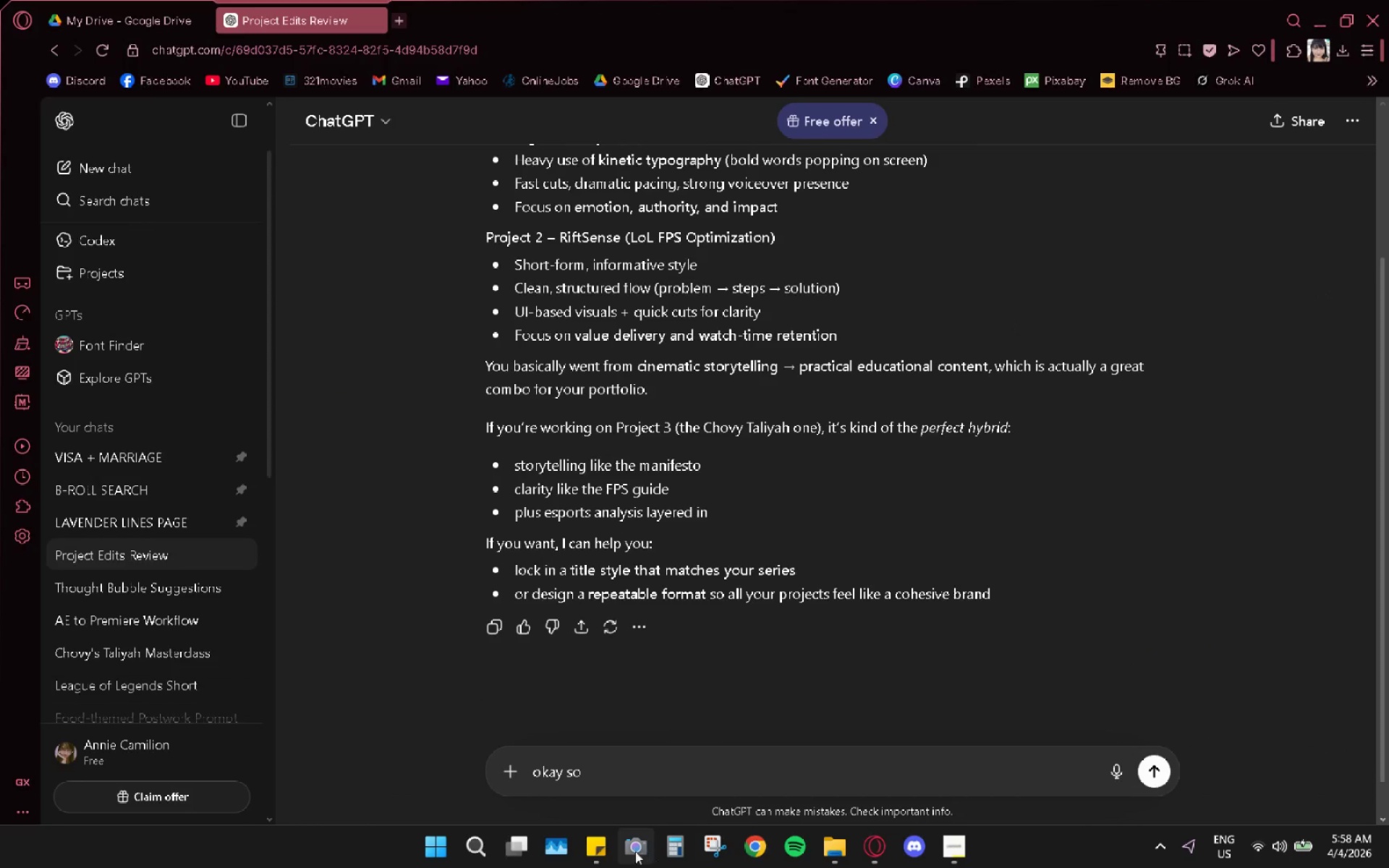 
left_click([597, 851])
 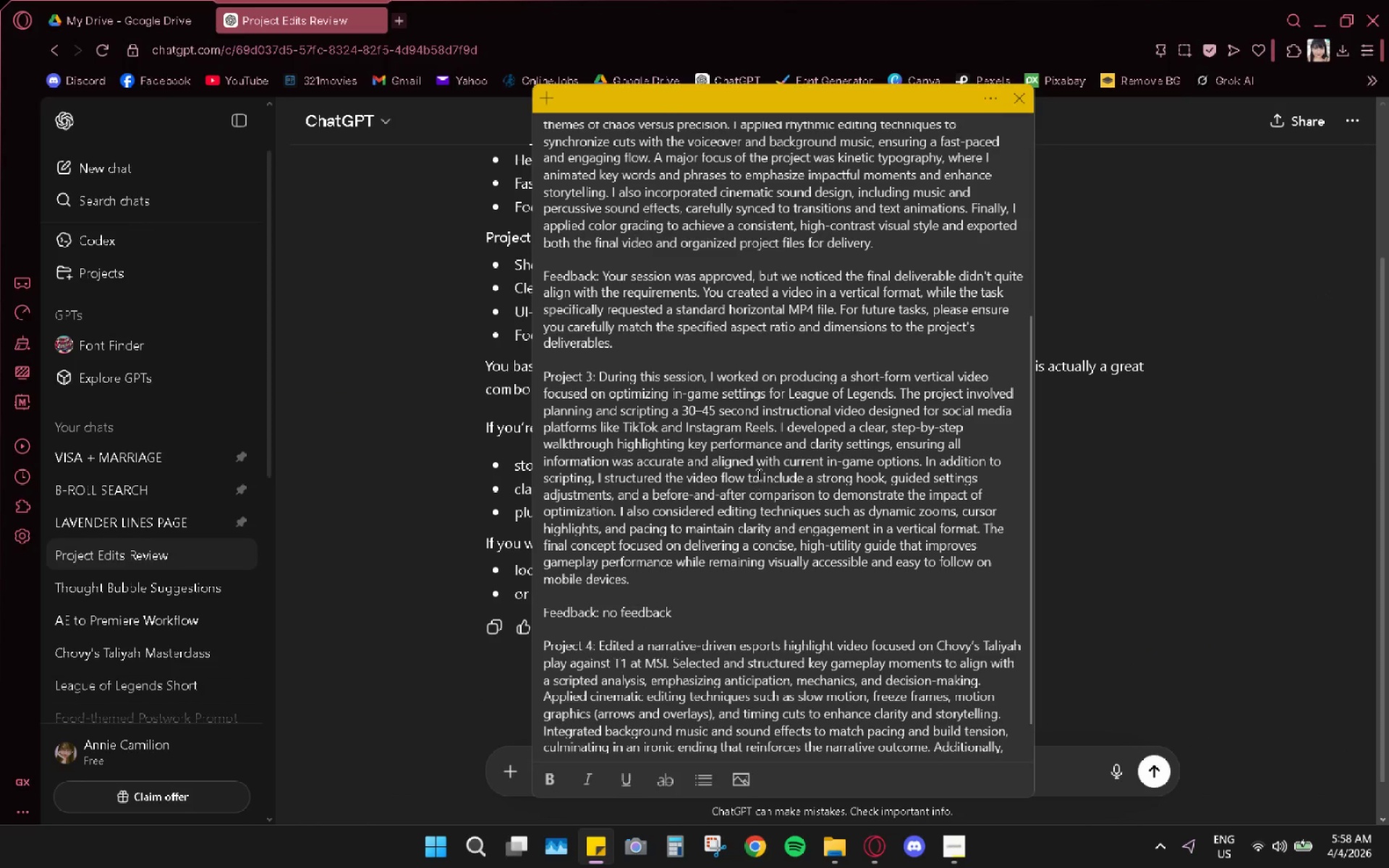 
key(Control+A)
 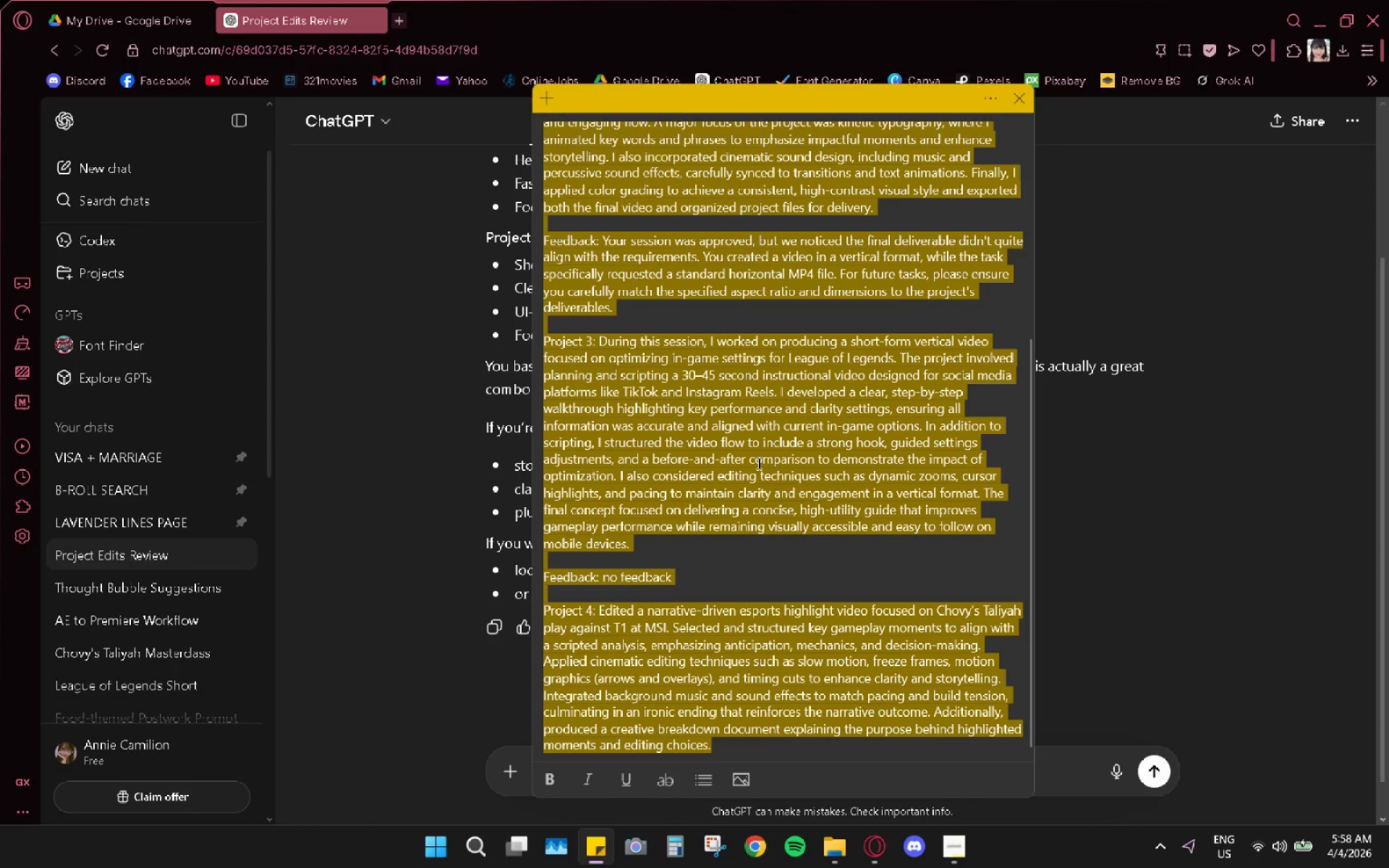 
key(Control+C)
 